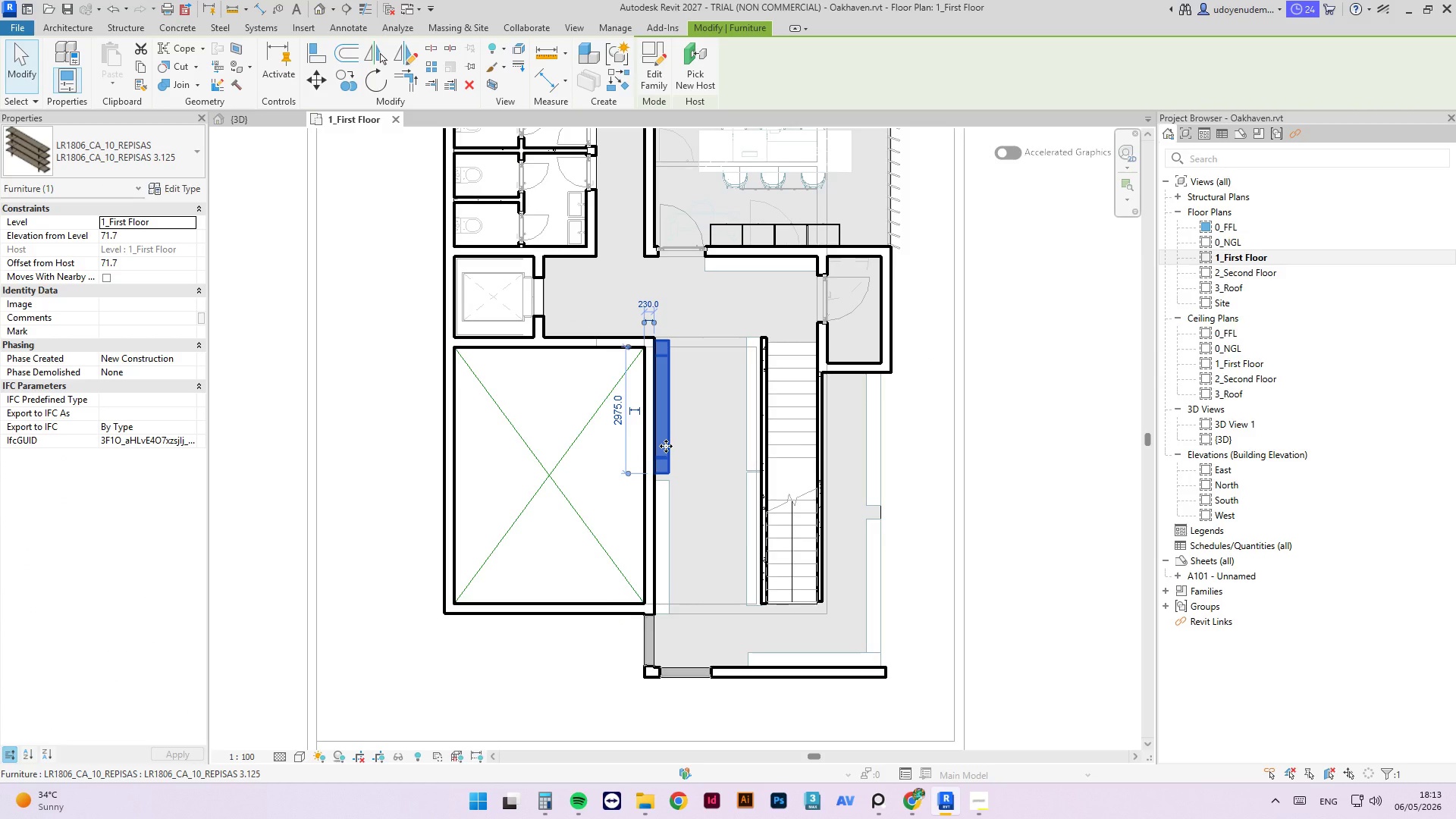 
key(ArrowDown)
 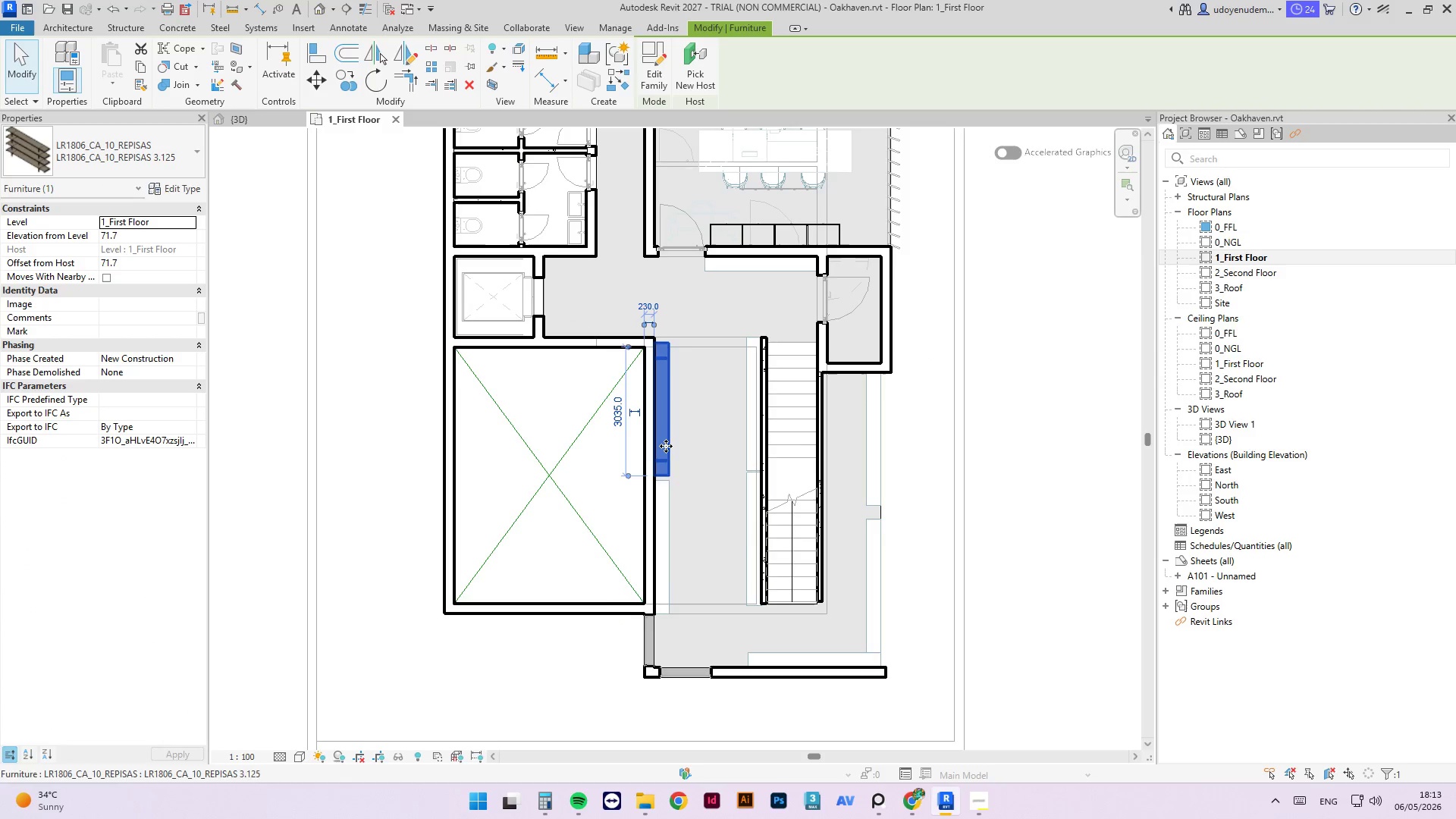 
key(ArrowDown)
 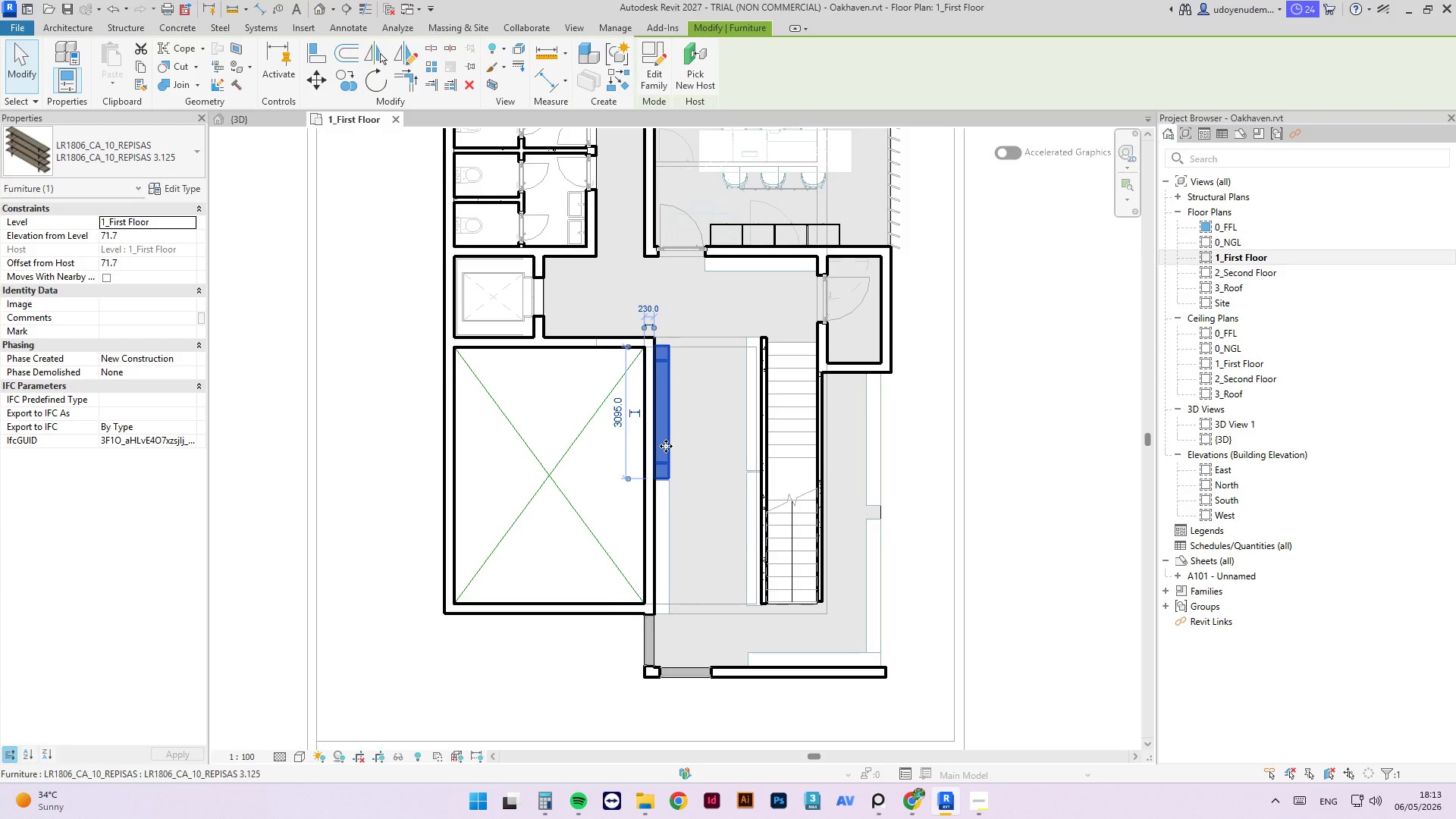 
key(ArrowUp)
 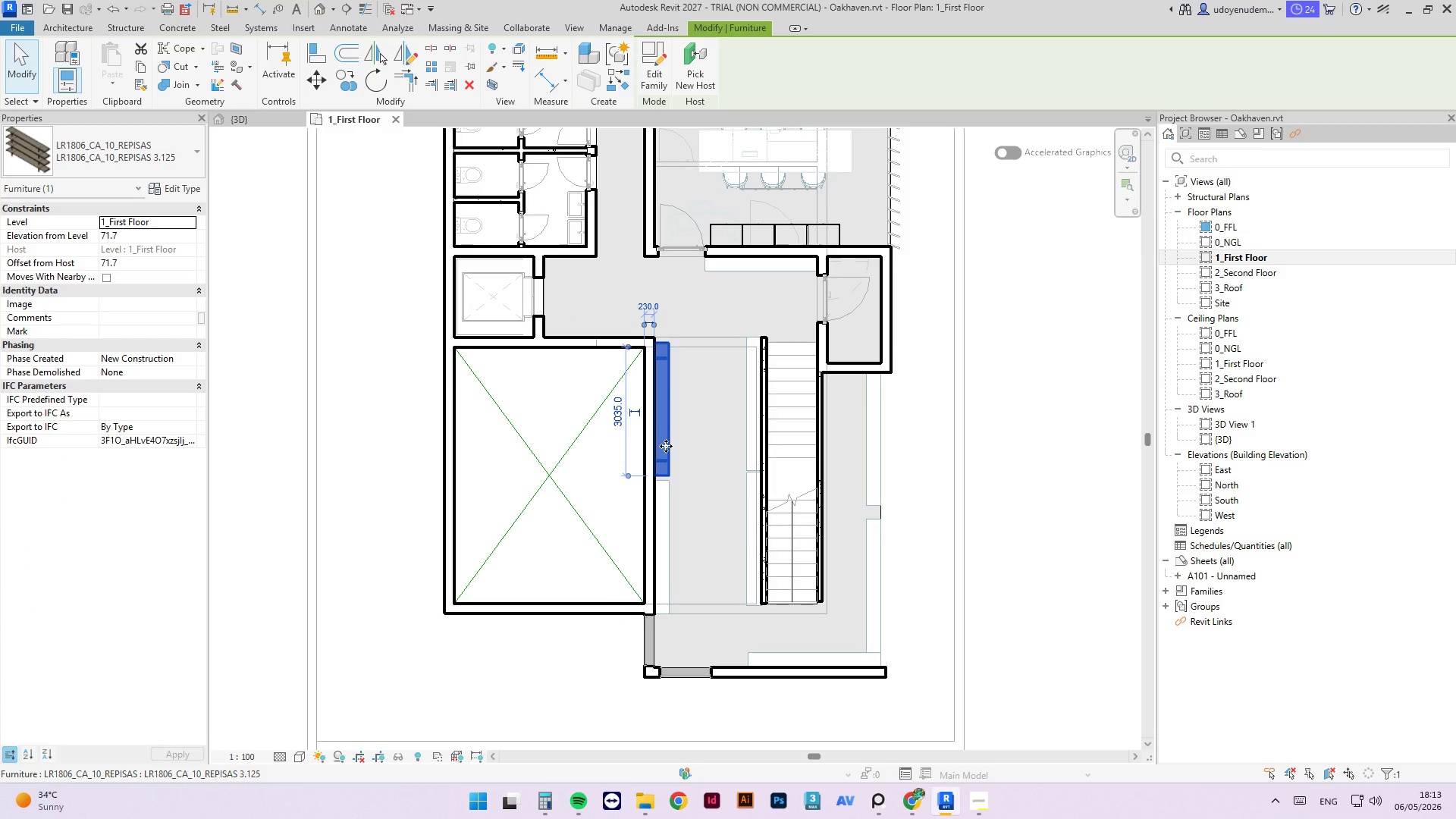 
key(ArrowUp)
 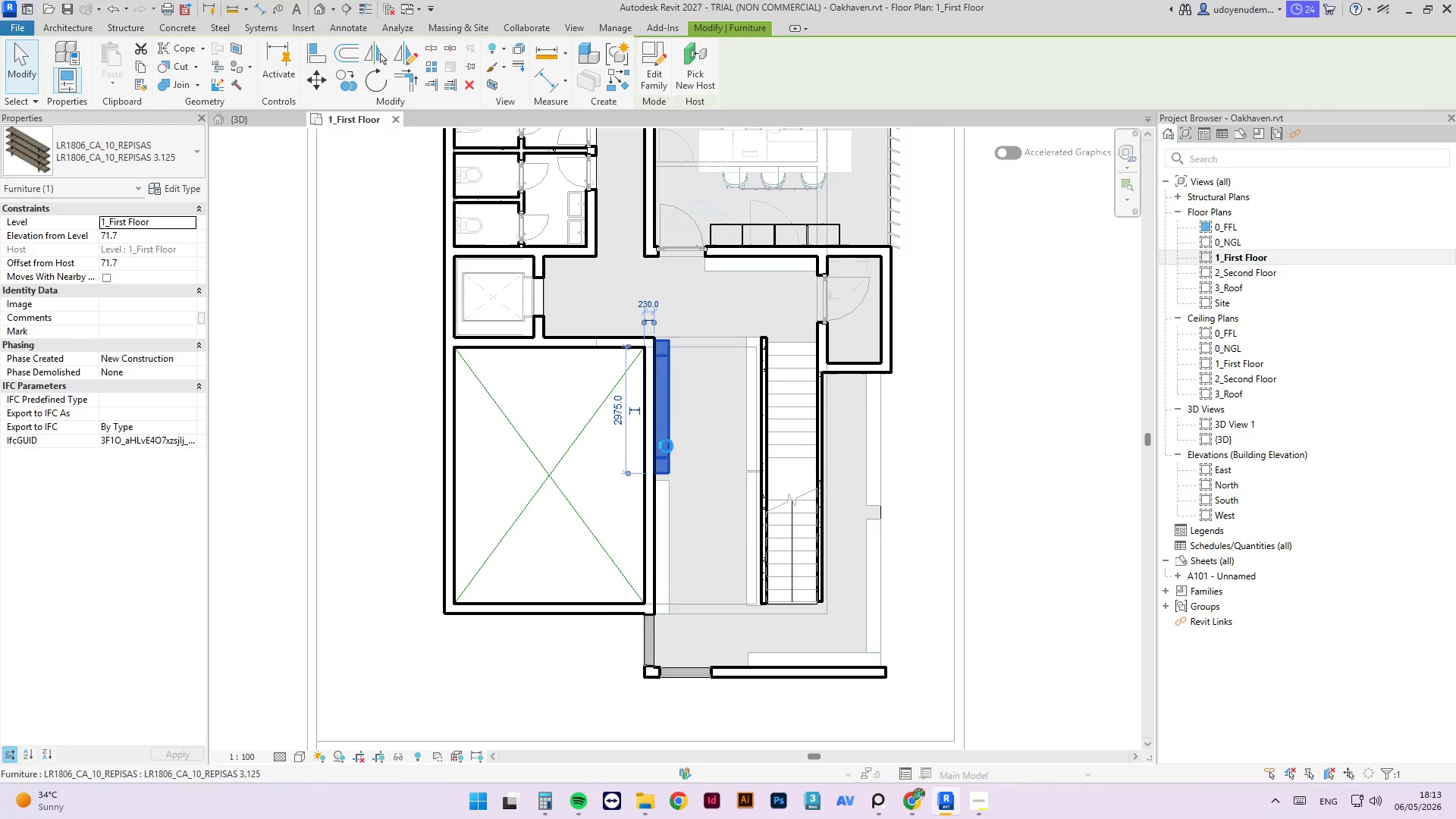 
key(ArrowUp)
 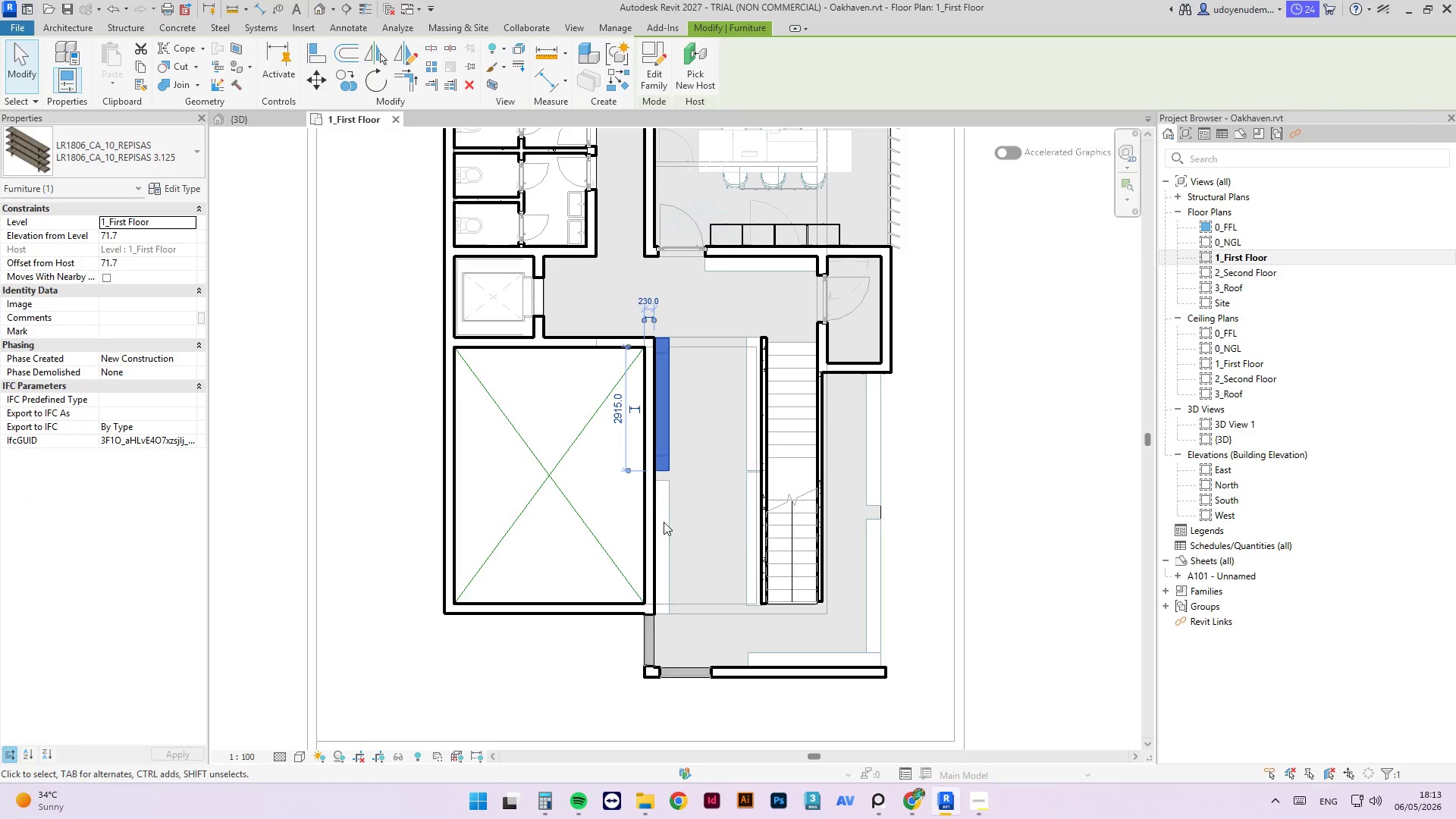 
left_click([668, 522])
 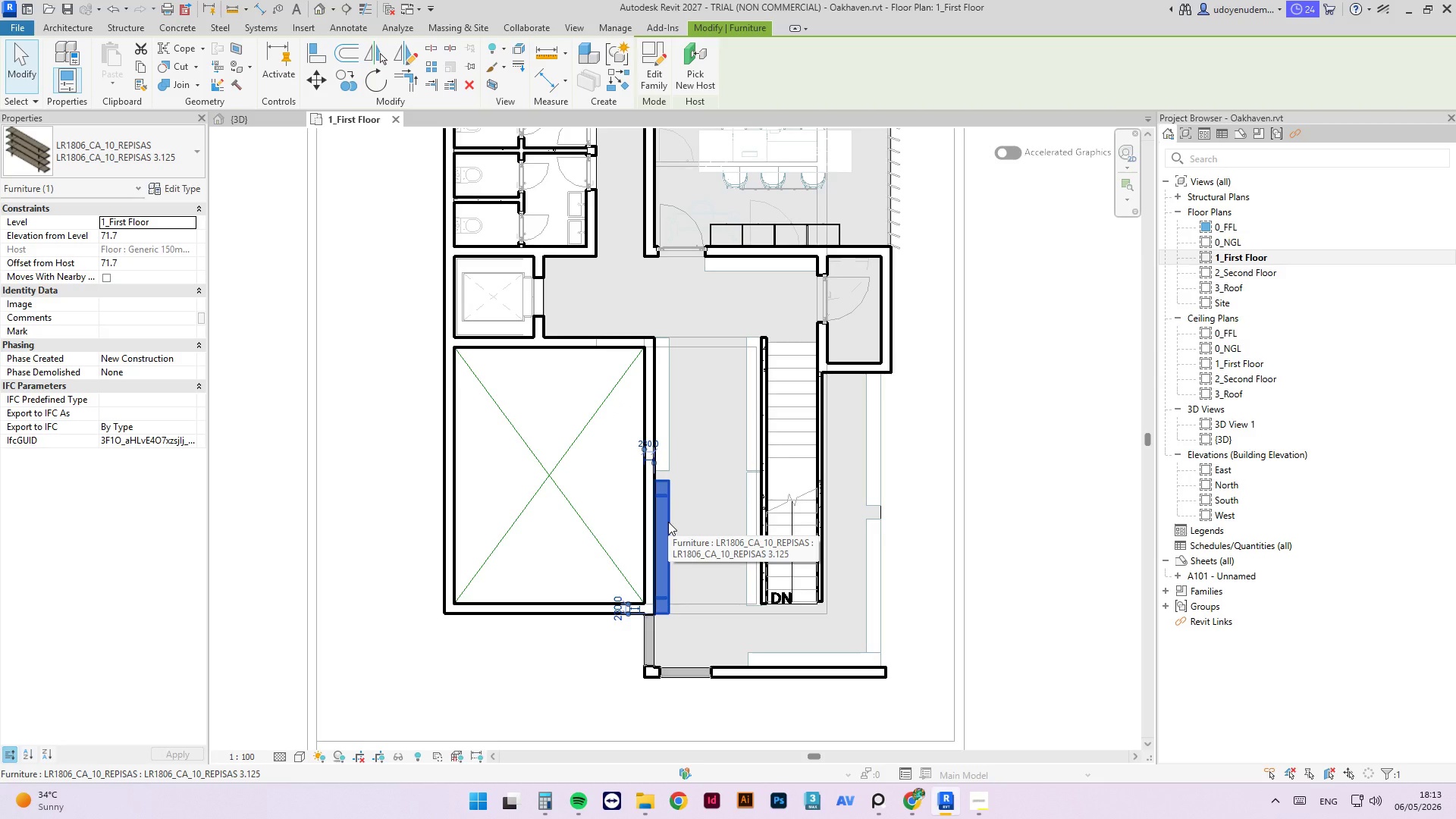 
key(ArrowUp)
 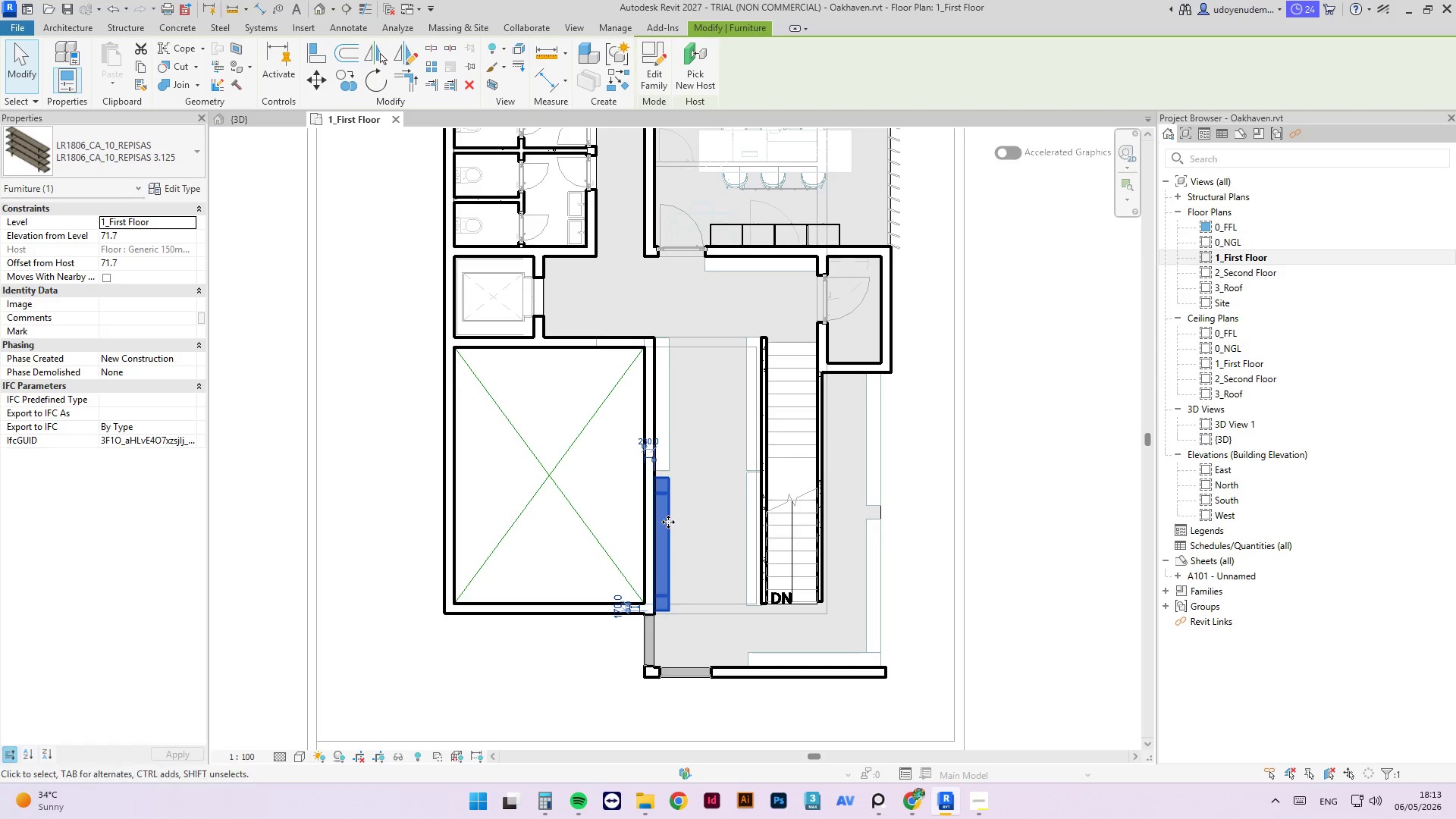 
key(ArrowUp)
 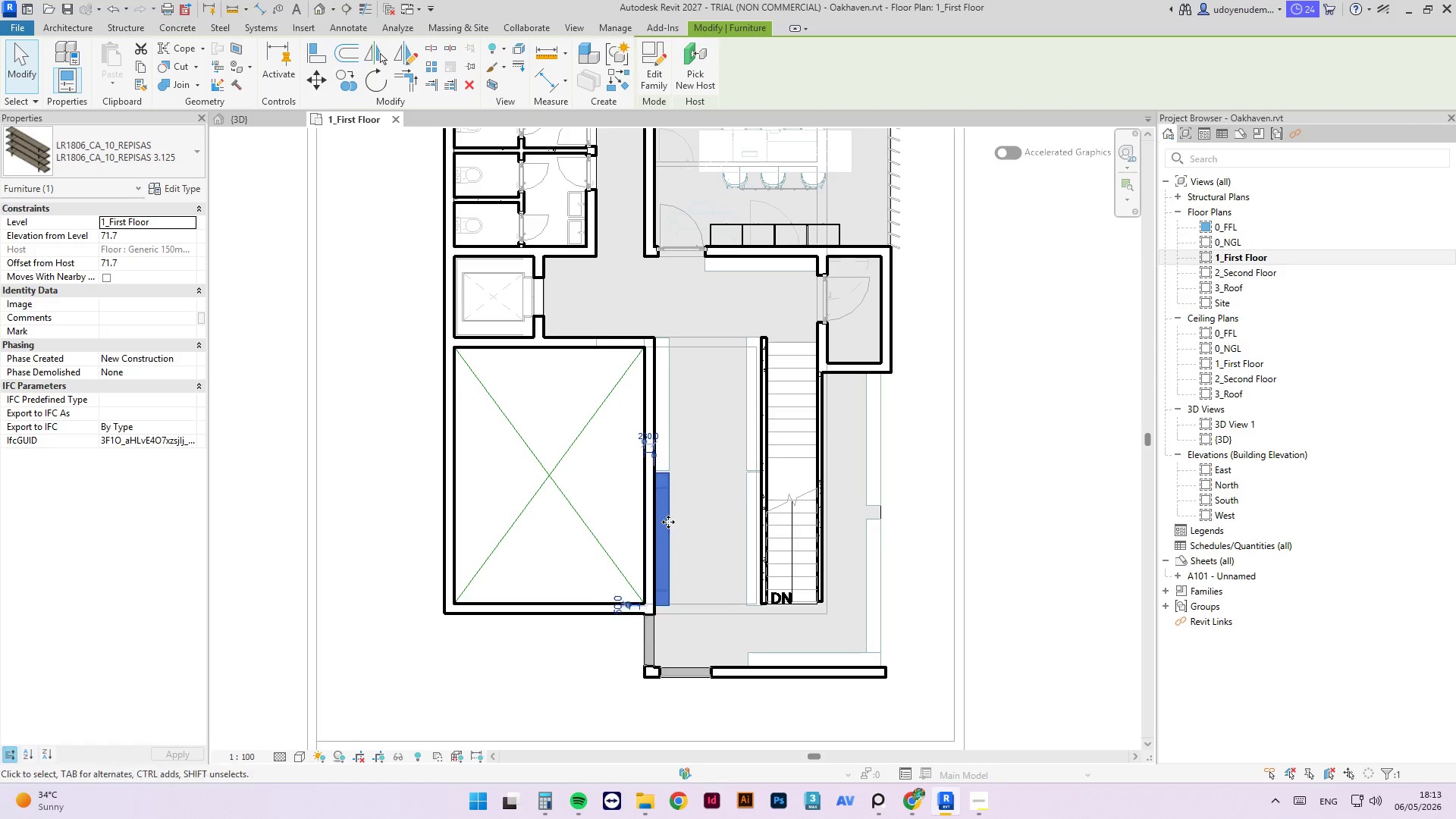 
key(ArrowUp)
 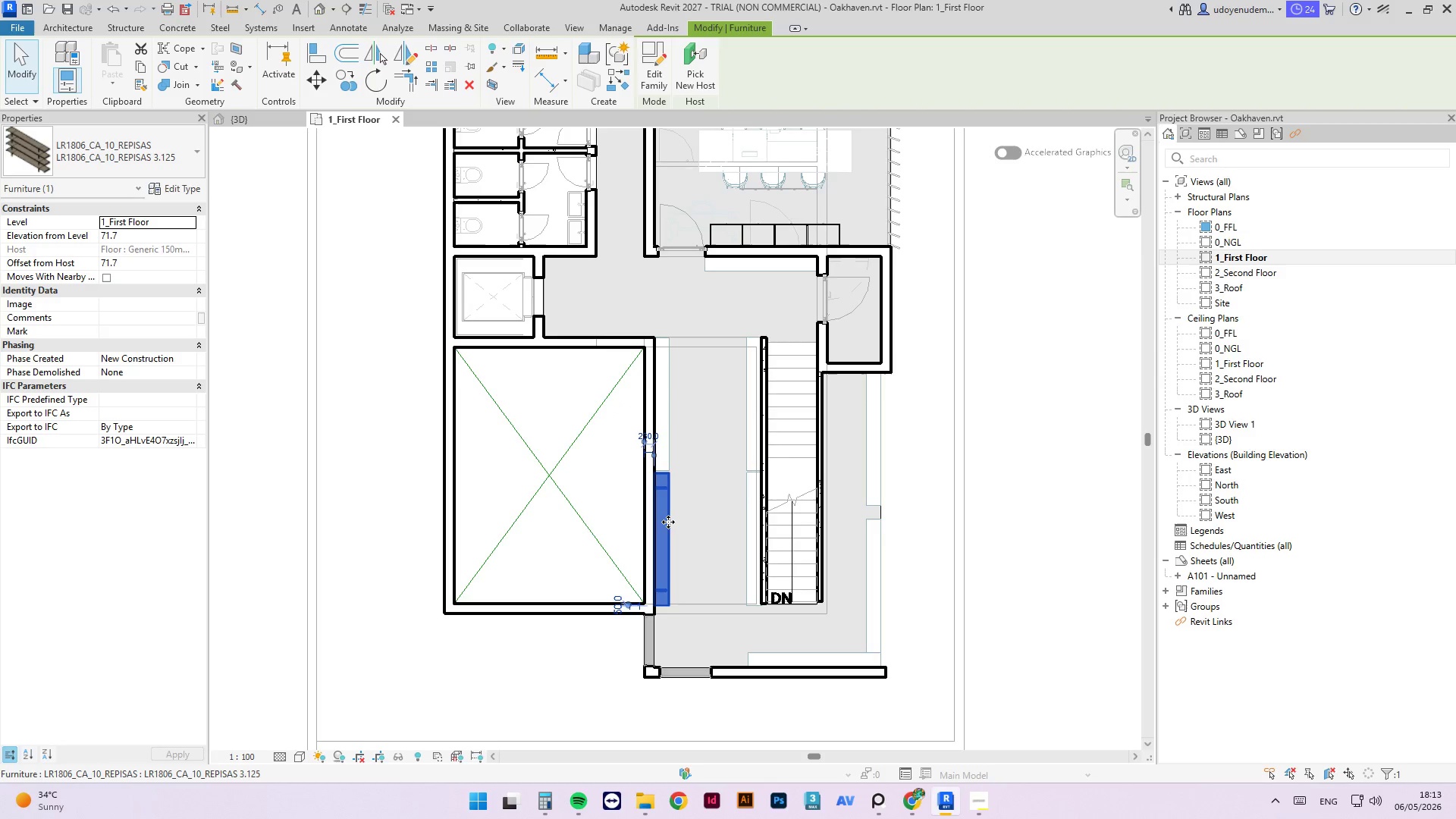 
key(ArrowUp)
 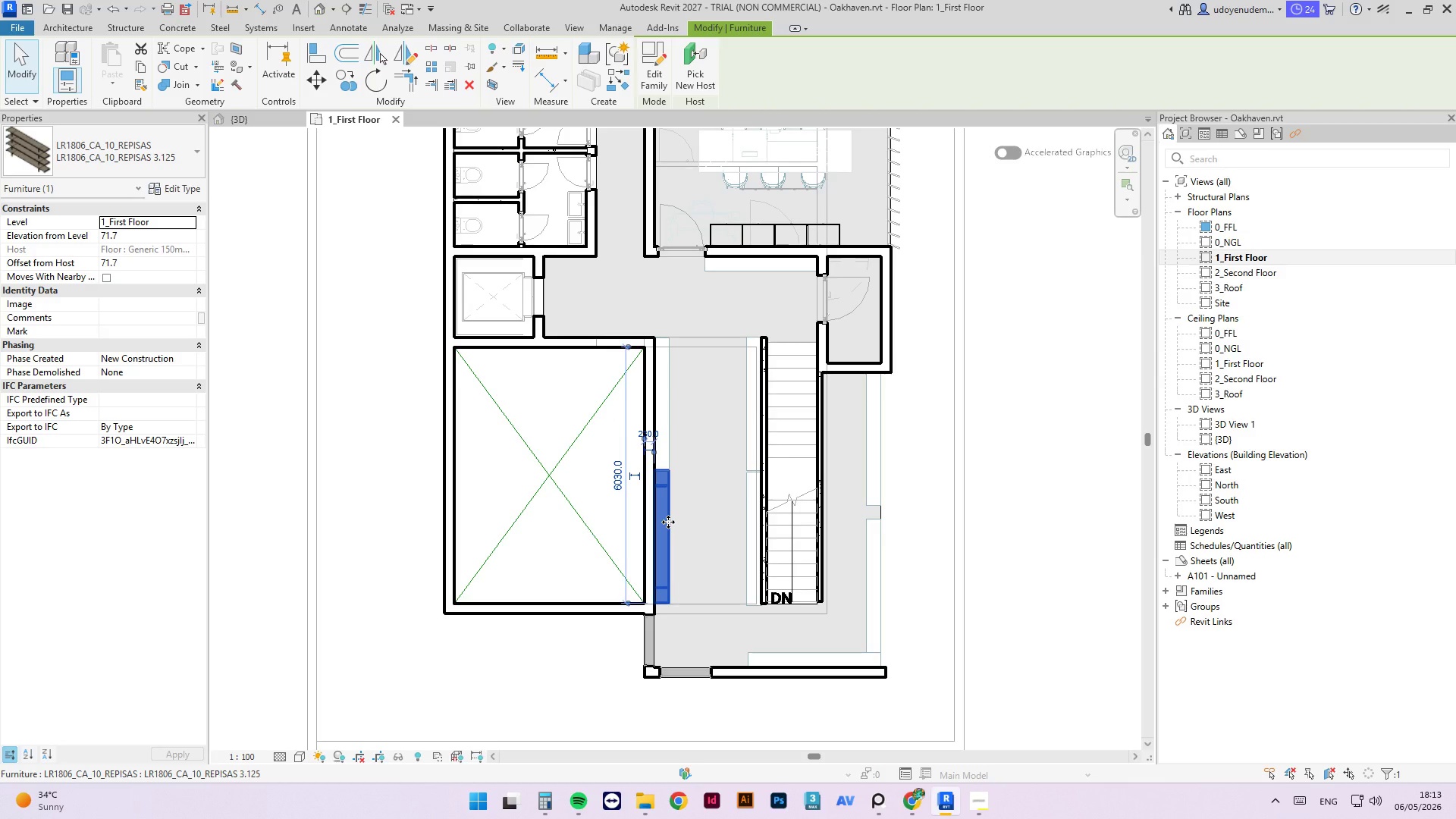 
key(ArrowDown)
 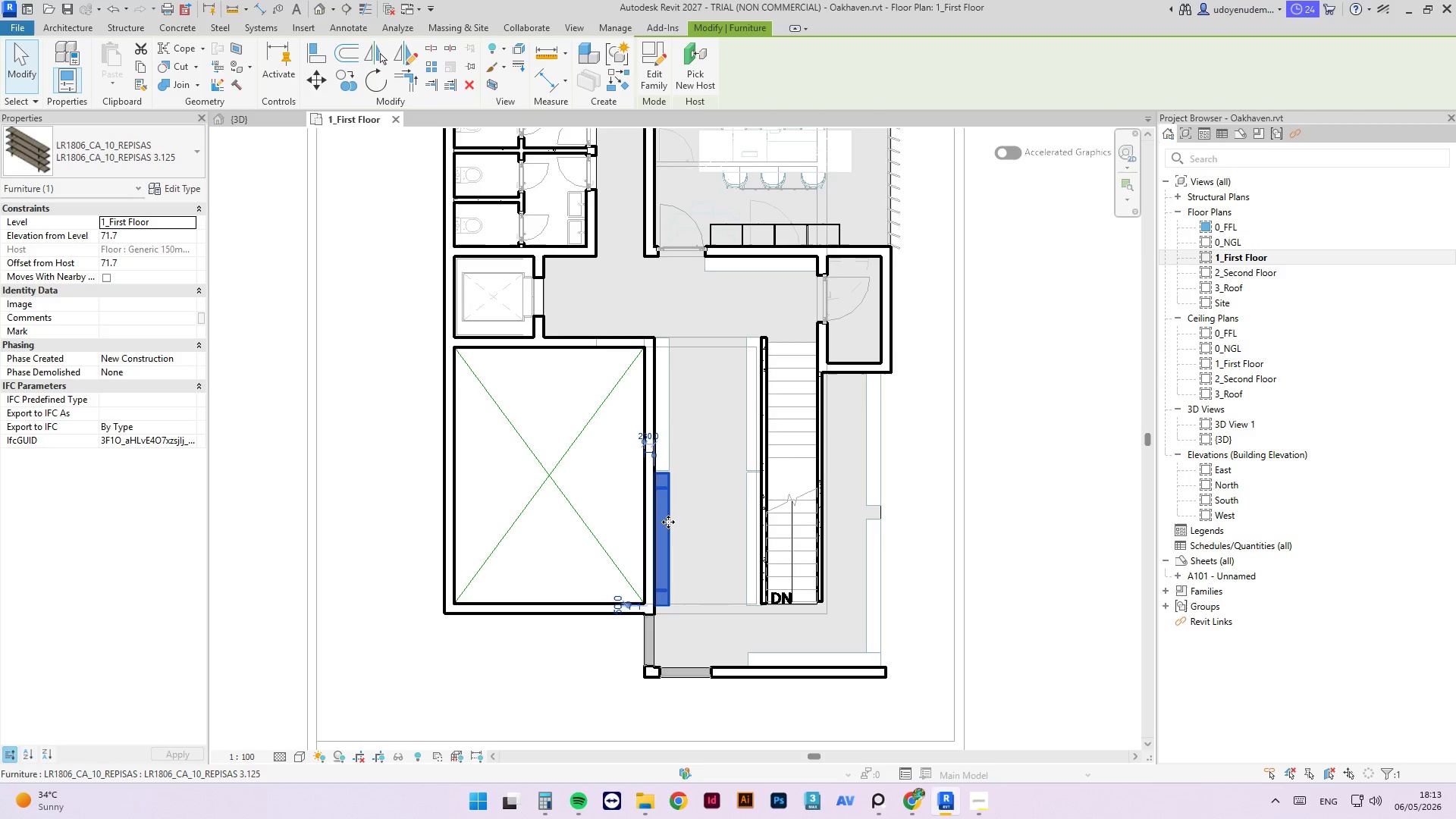 
key(ArrowUp)
 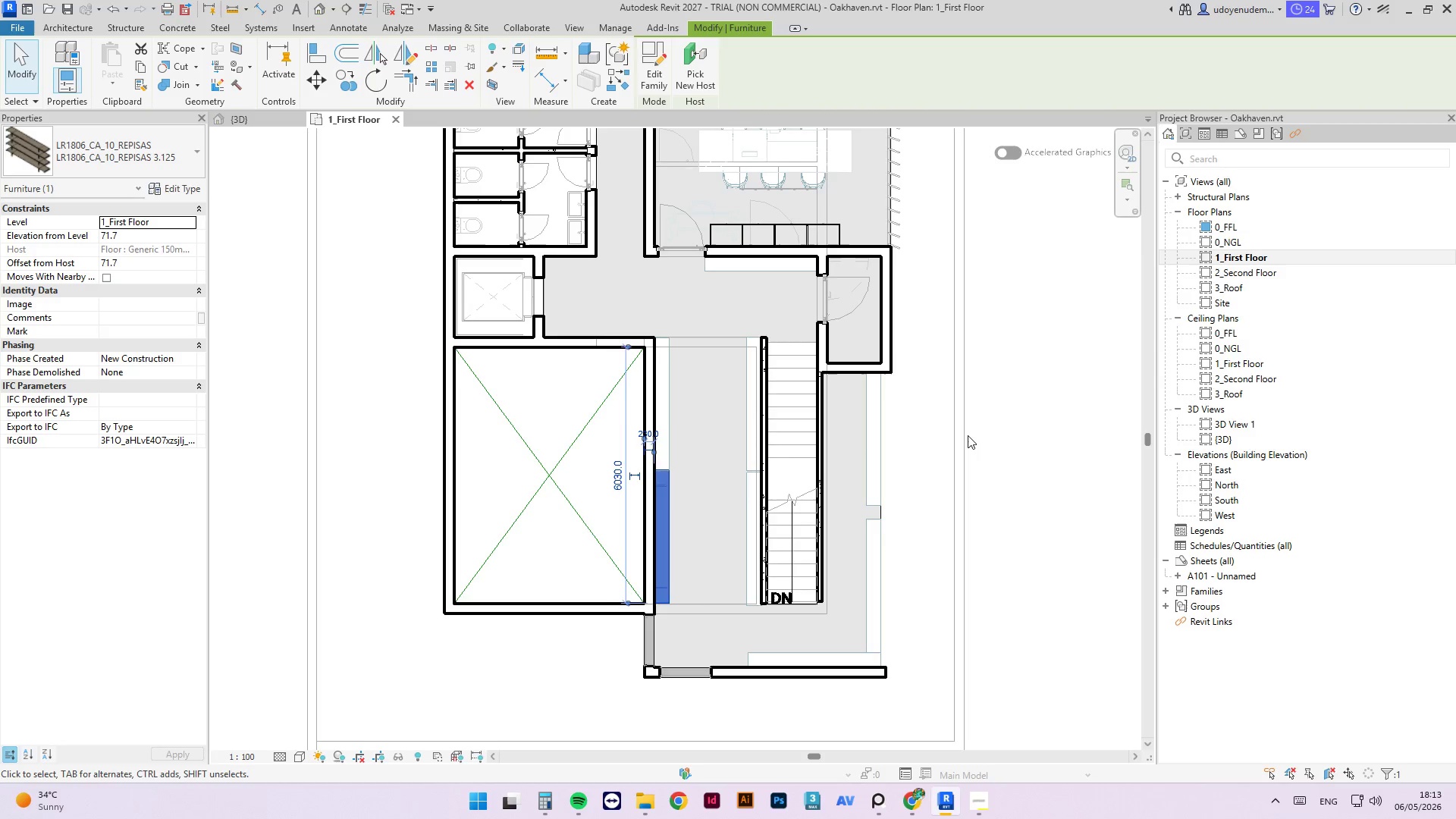 
left_click([968, 435])
 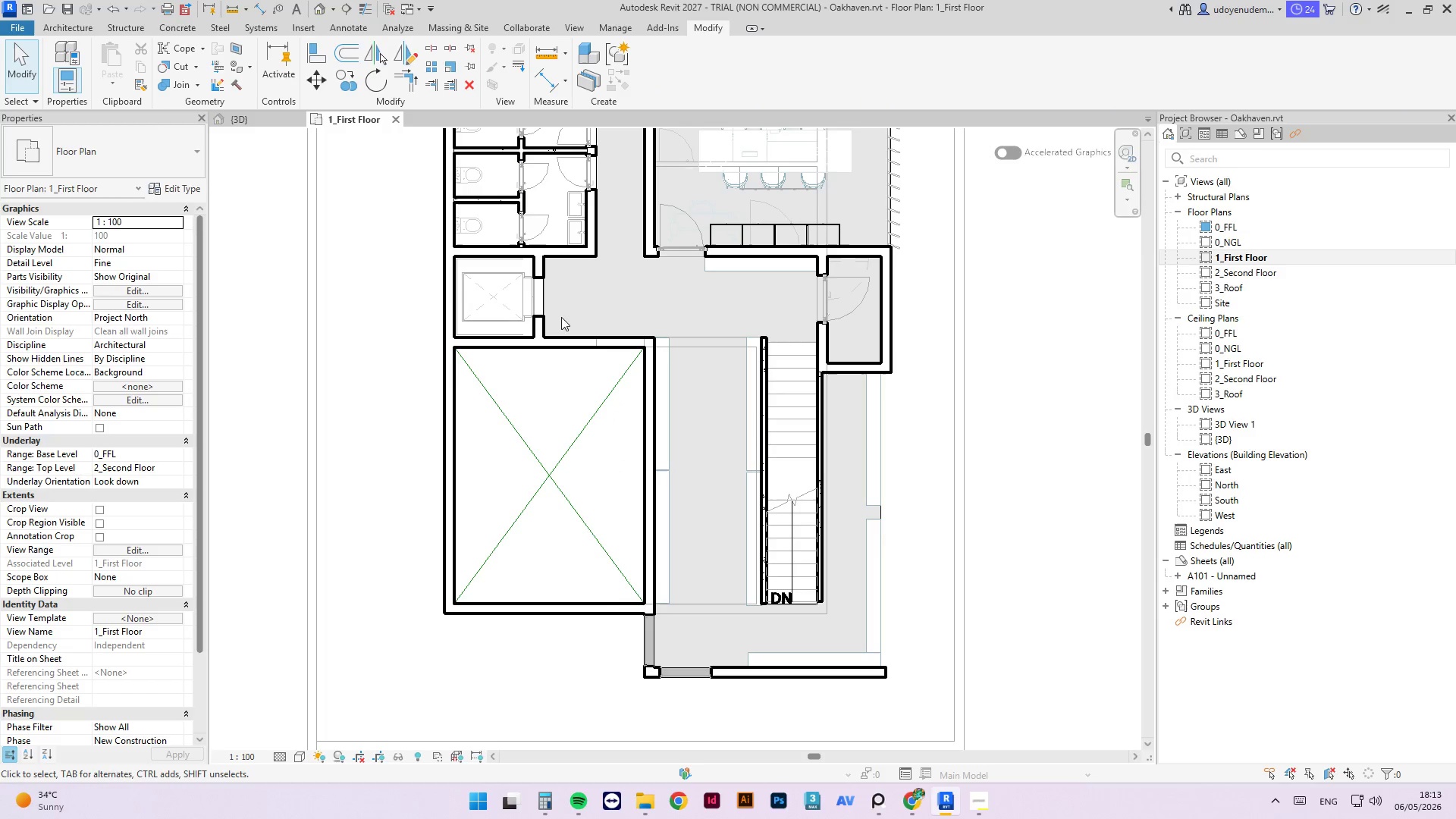 
left_click([574, 340])
 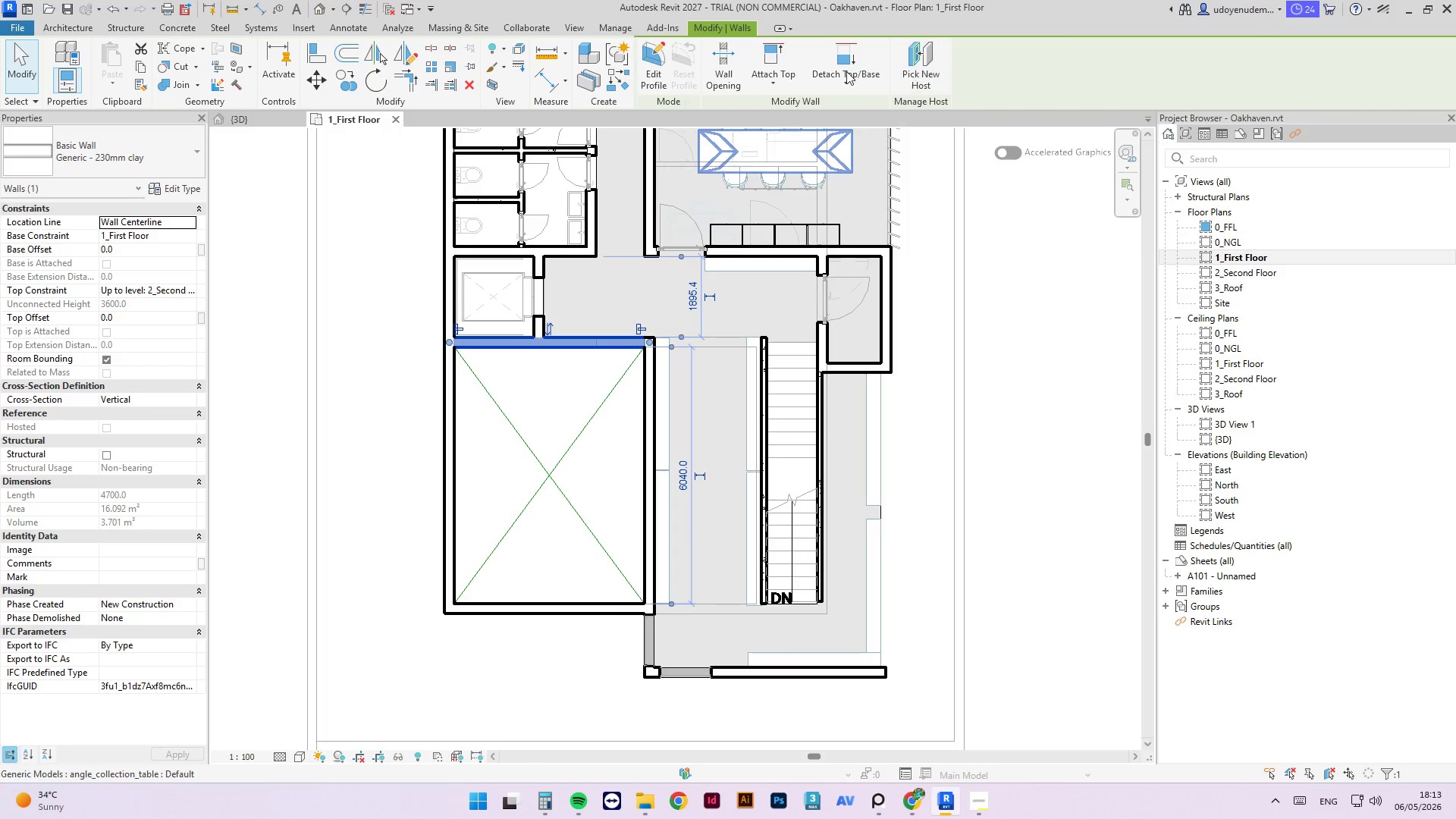 
left_click([715, 64])
 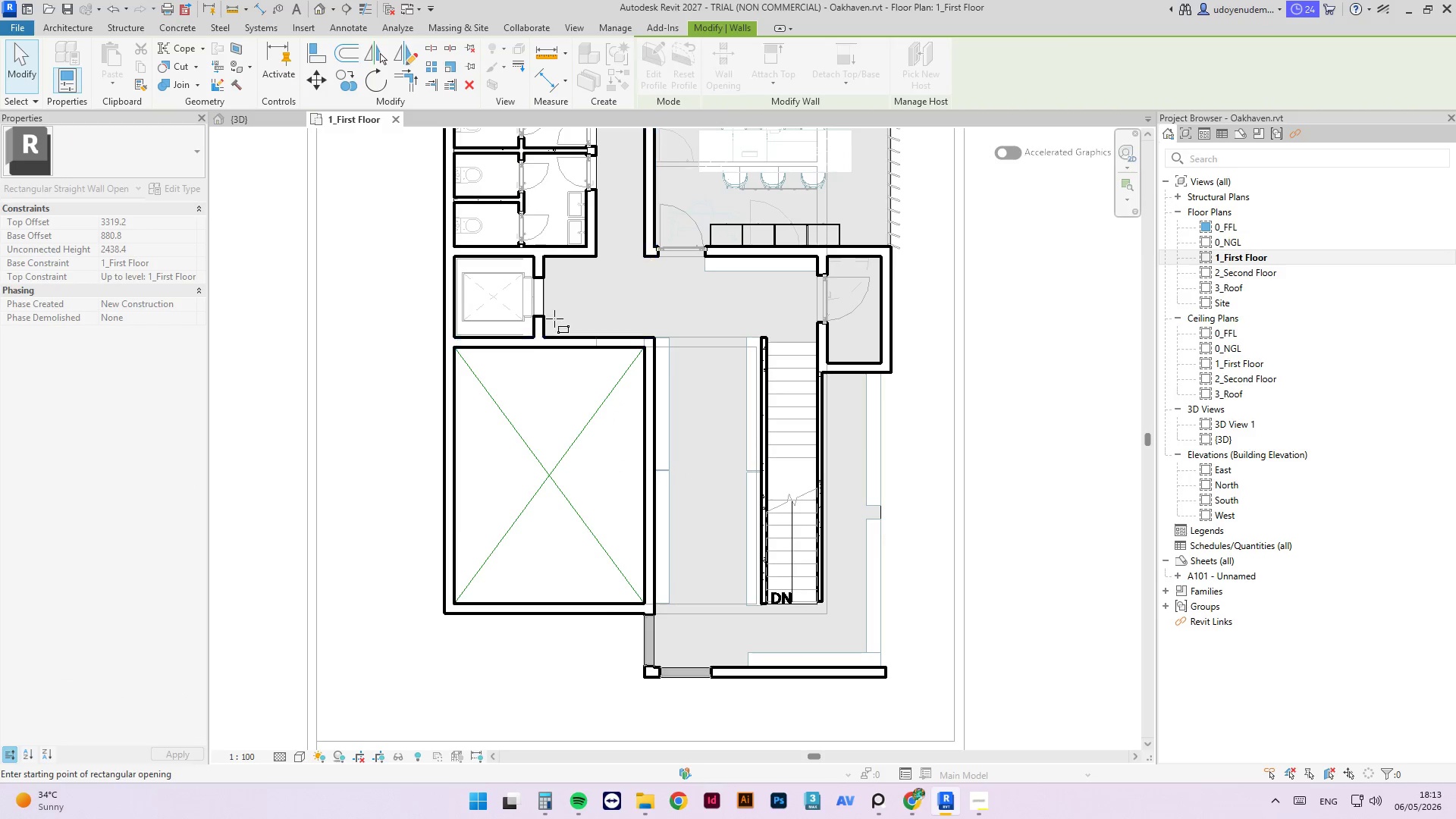 
scroll: coordinate [548, 340], scroll_direction: up, amount: 4.0
 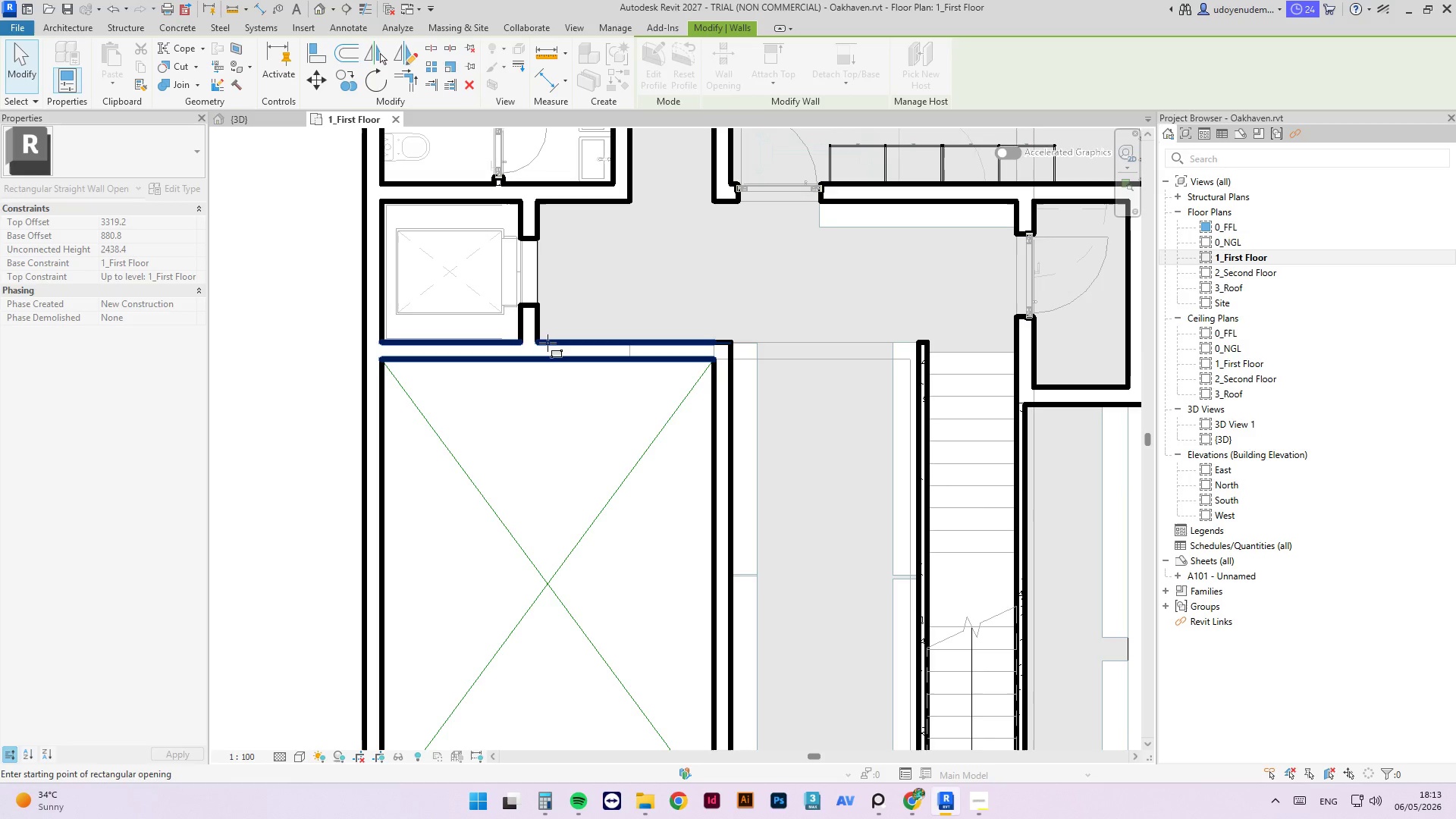 
left_click_drag(start_coordinate=[548, 343], to_coordinate=[703, 361])
 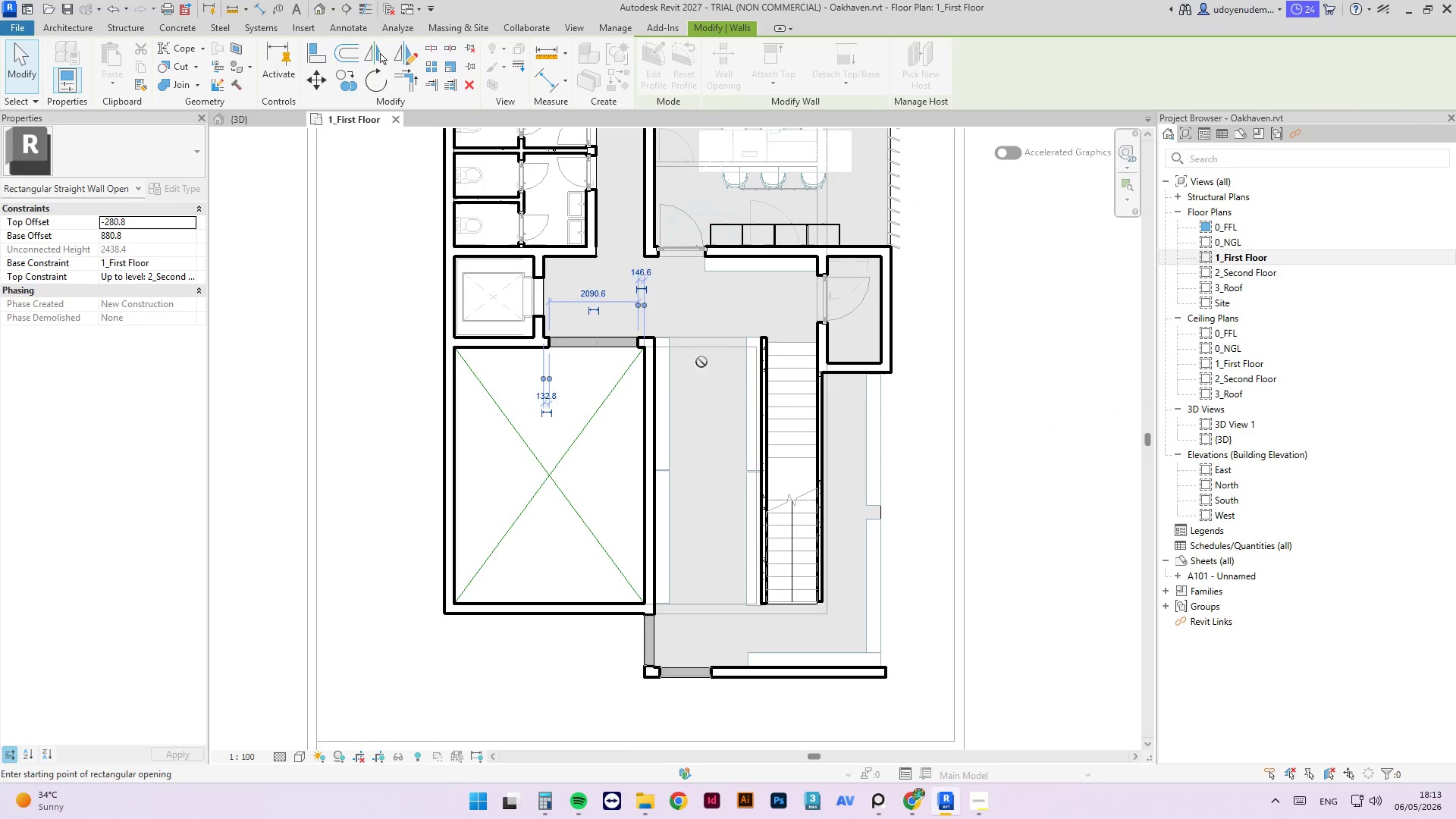 
key(Escape)
 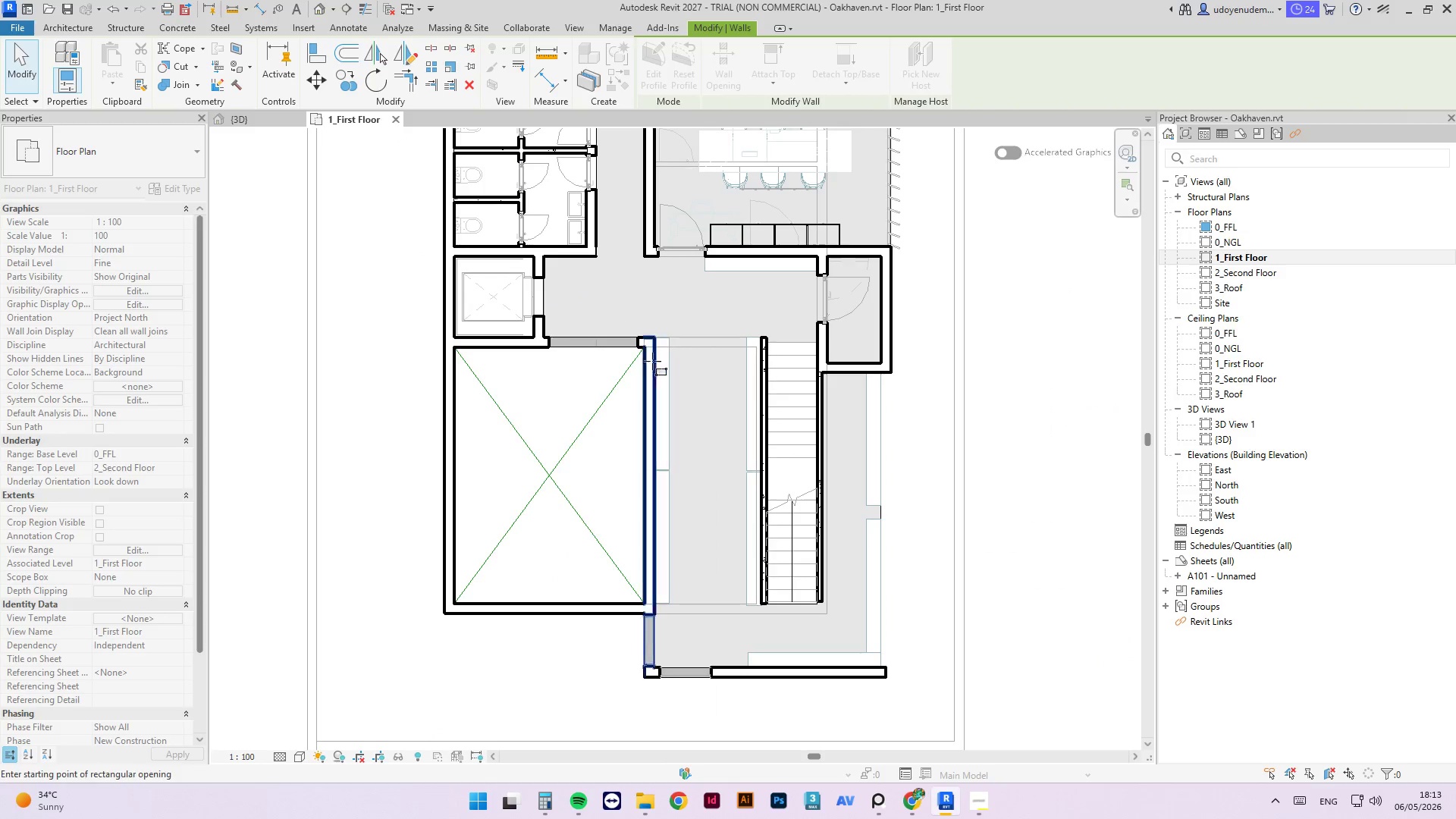 
key(Escape)
 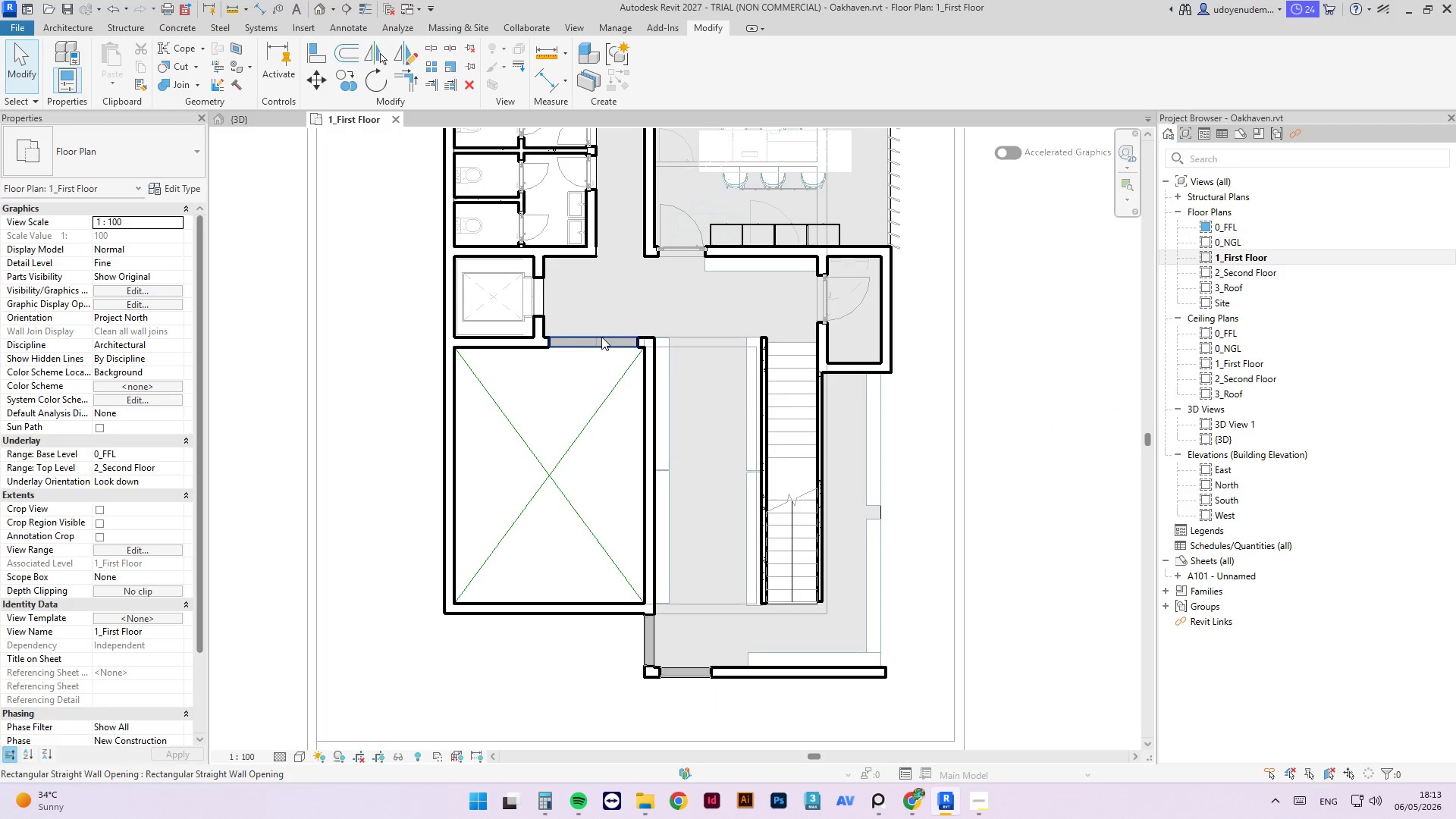 
left_click([601, 337])
 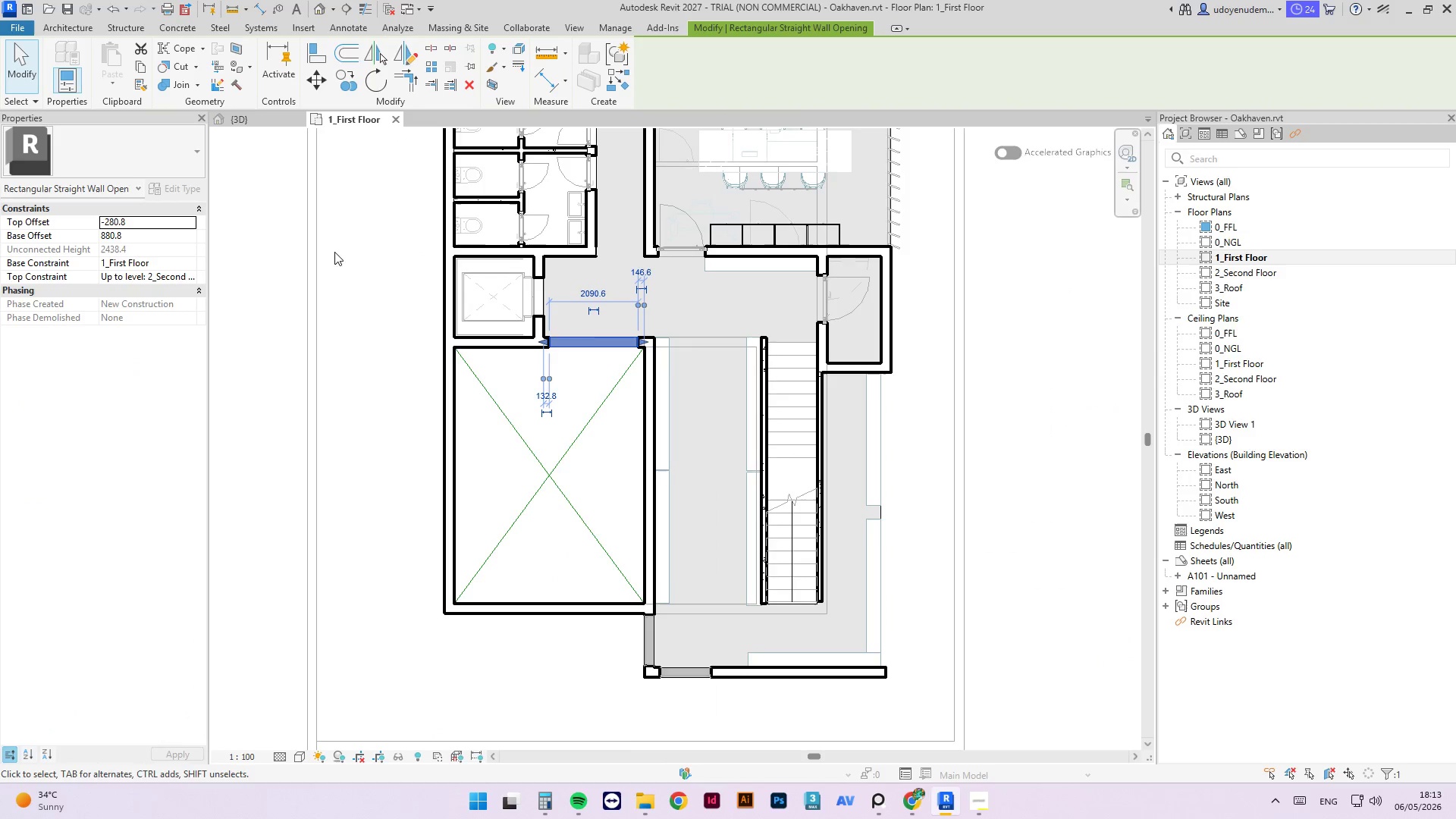 
left_click([267, 123])
 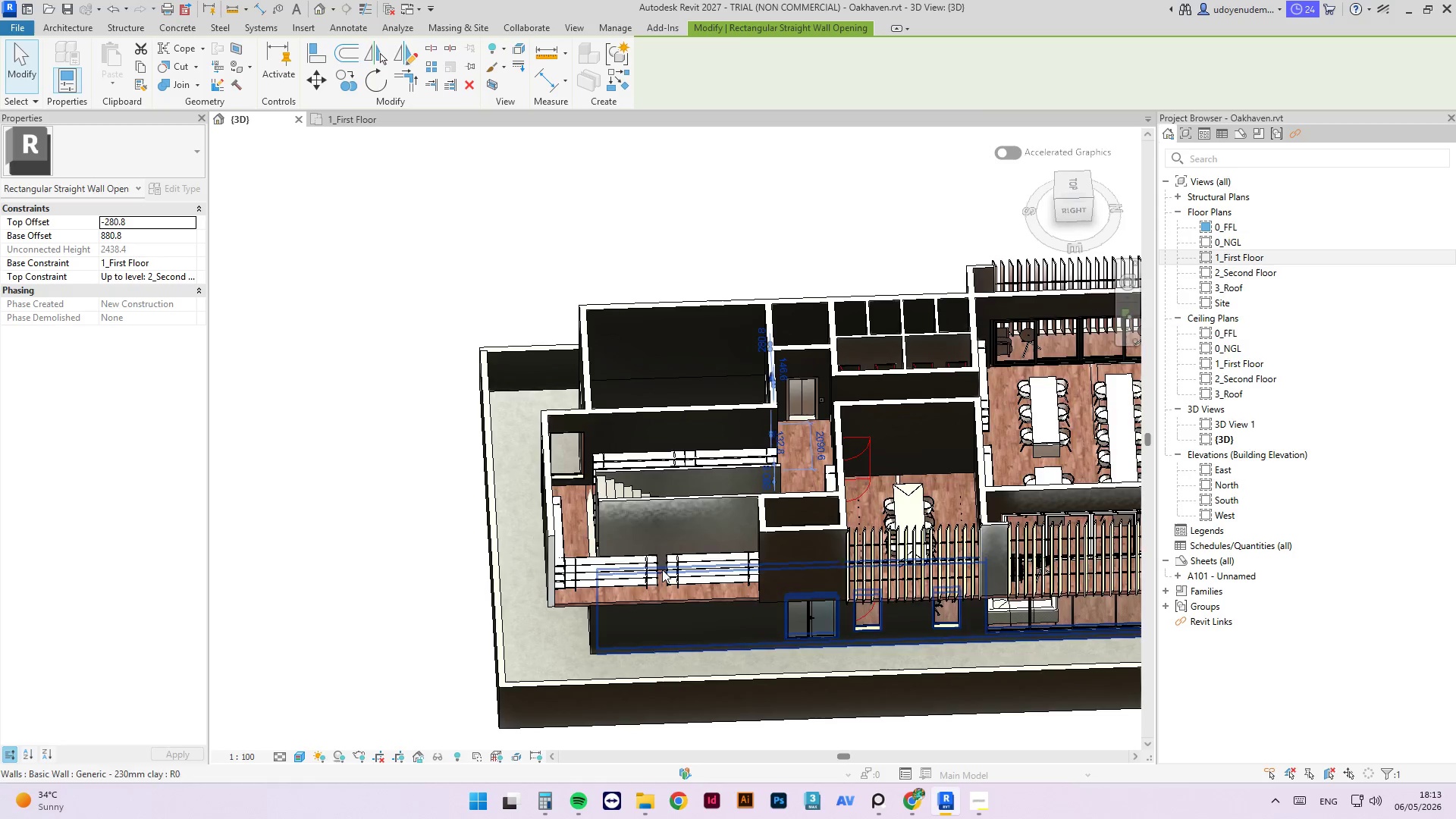 
hold_key(key=ShiftLeft, duration=2.0)
 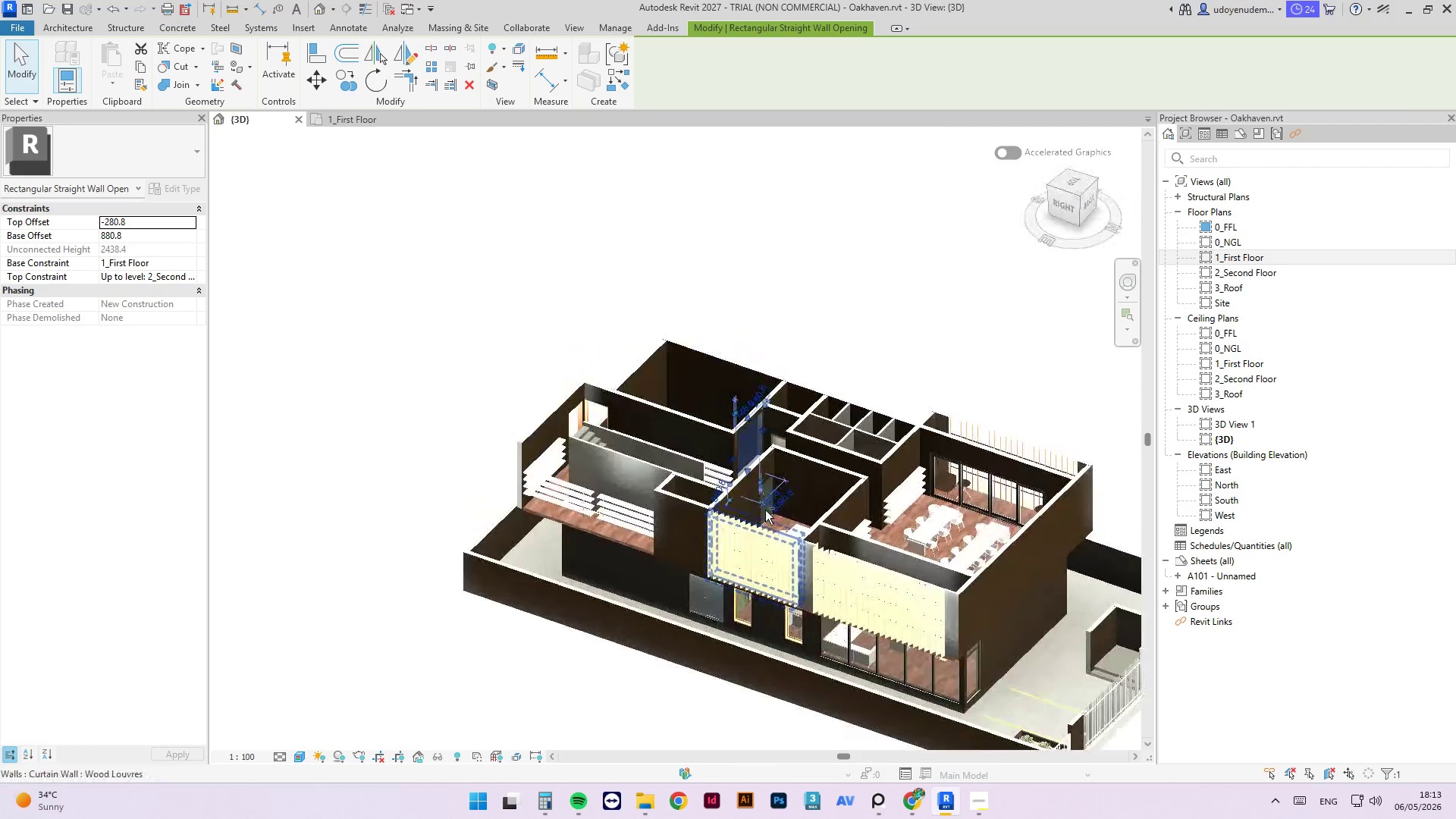 
scroll: coordinate [676, 564], scroll_direction: down, amount: 2.0
 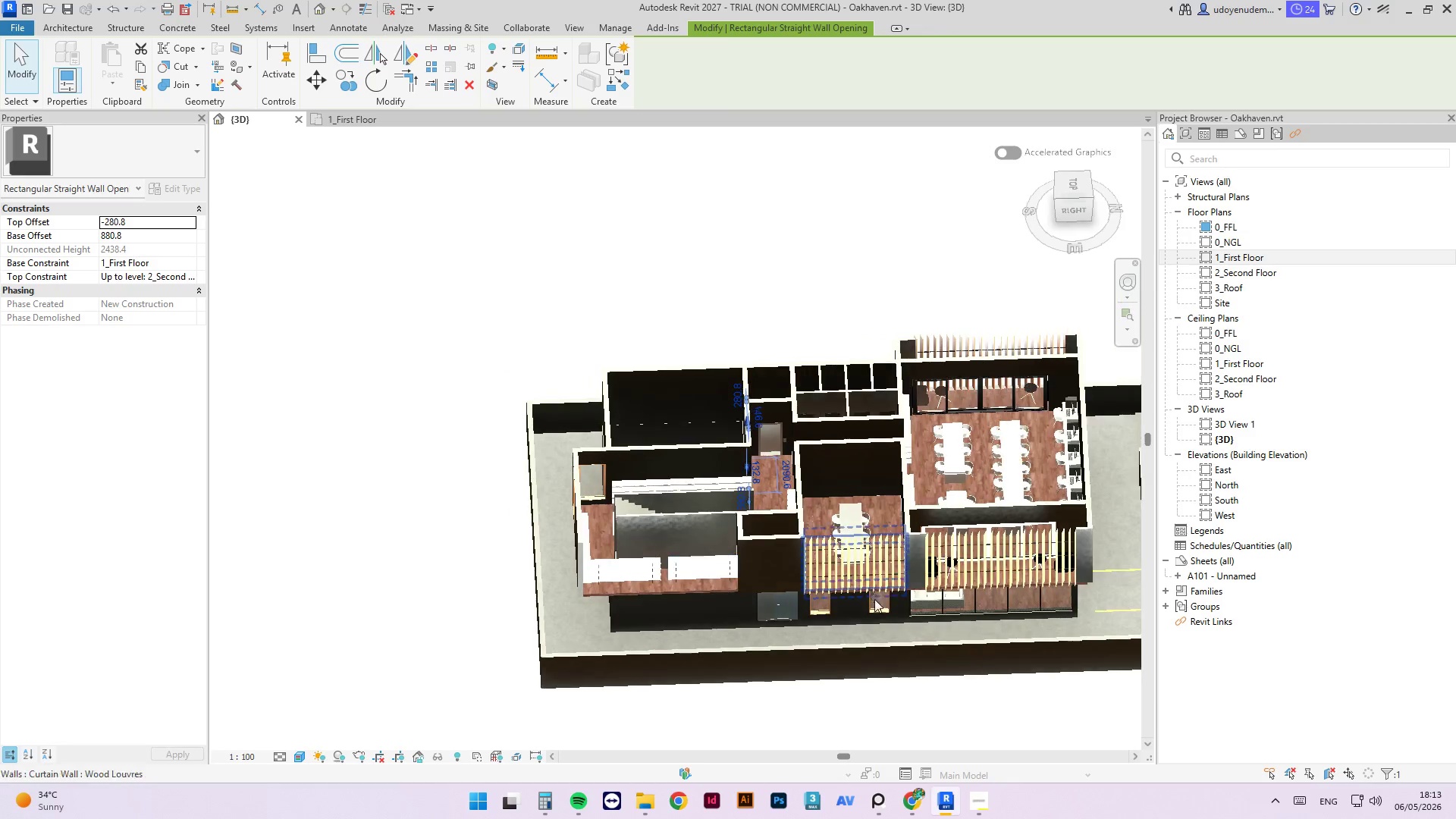 
scroll: coordinate [764, 462], scroll_direction: up, amount: 12.0
 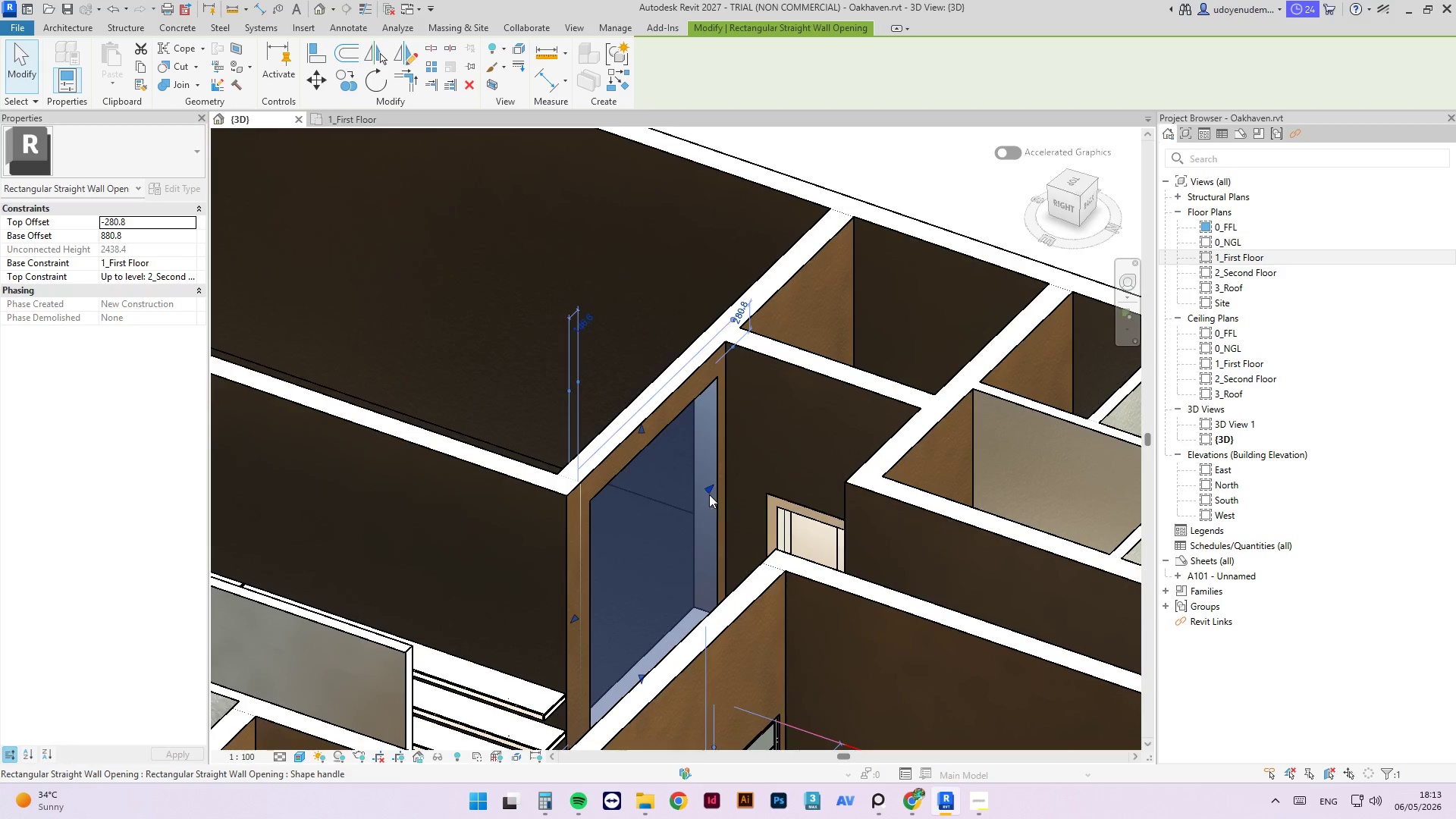 
scroll: coordinate [579, 440], scroll_direction: down, amount: 2.0
 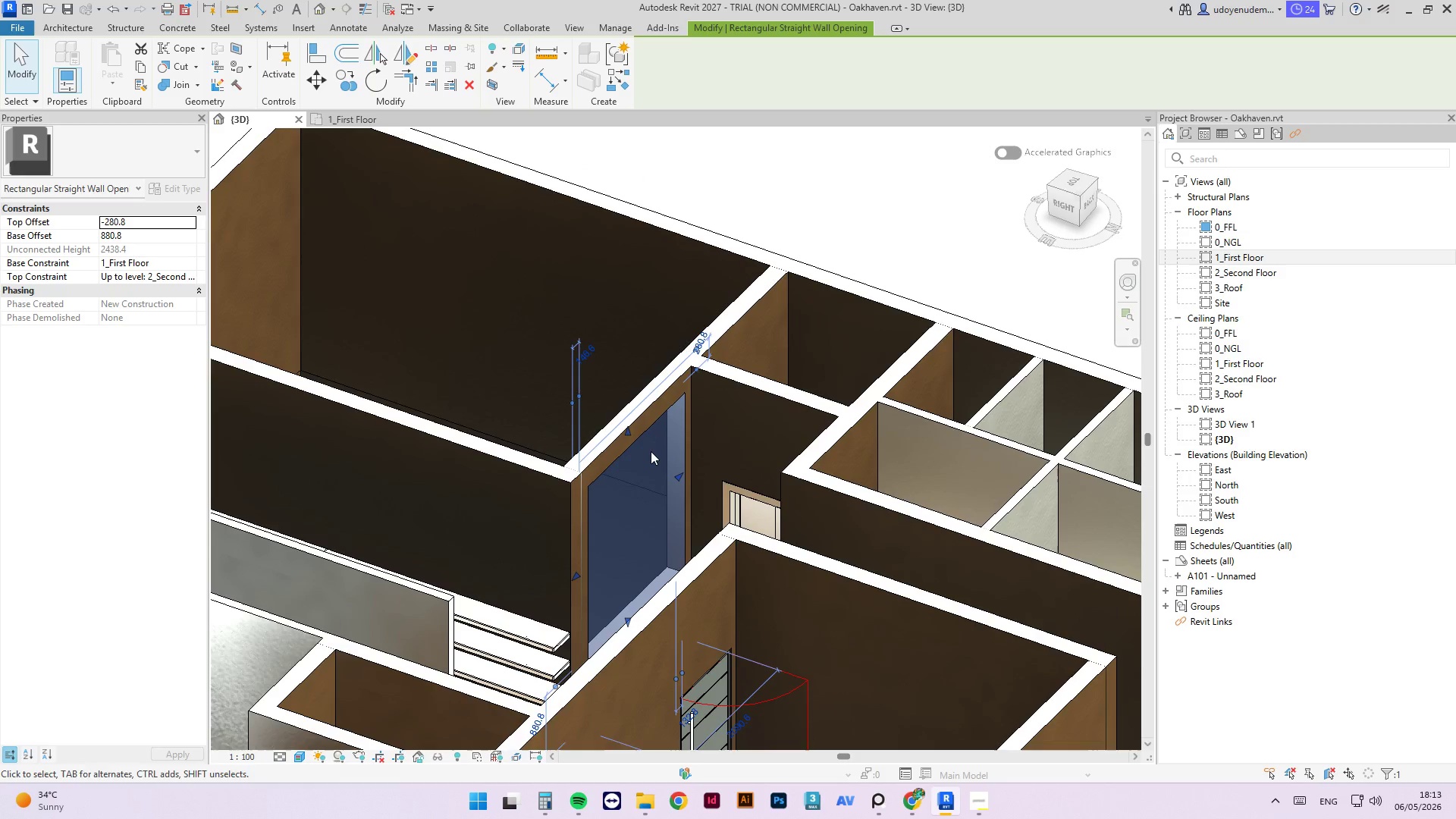 
type(al)
 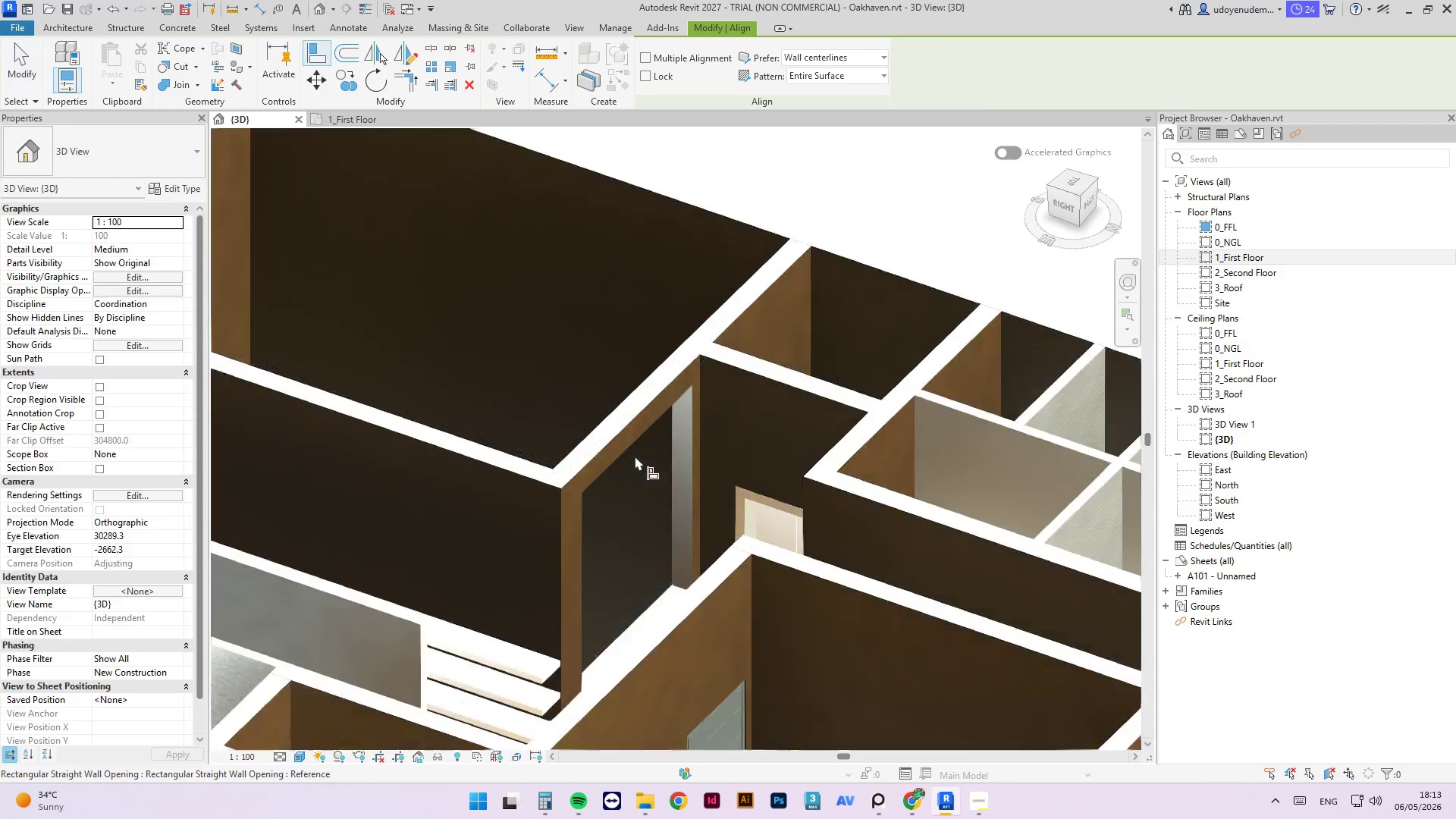 
scroll: coordinate [635, 460], scroll_direction: up, amount: 3.0
 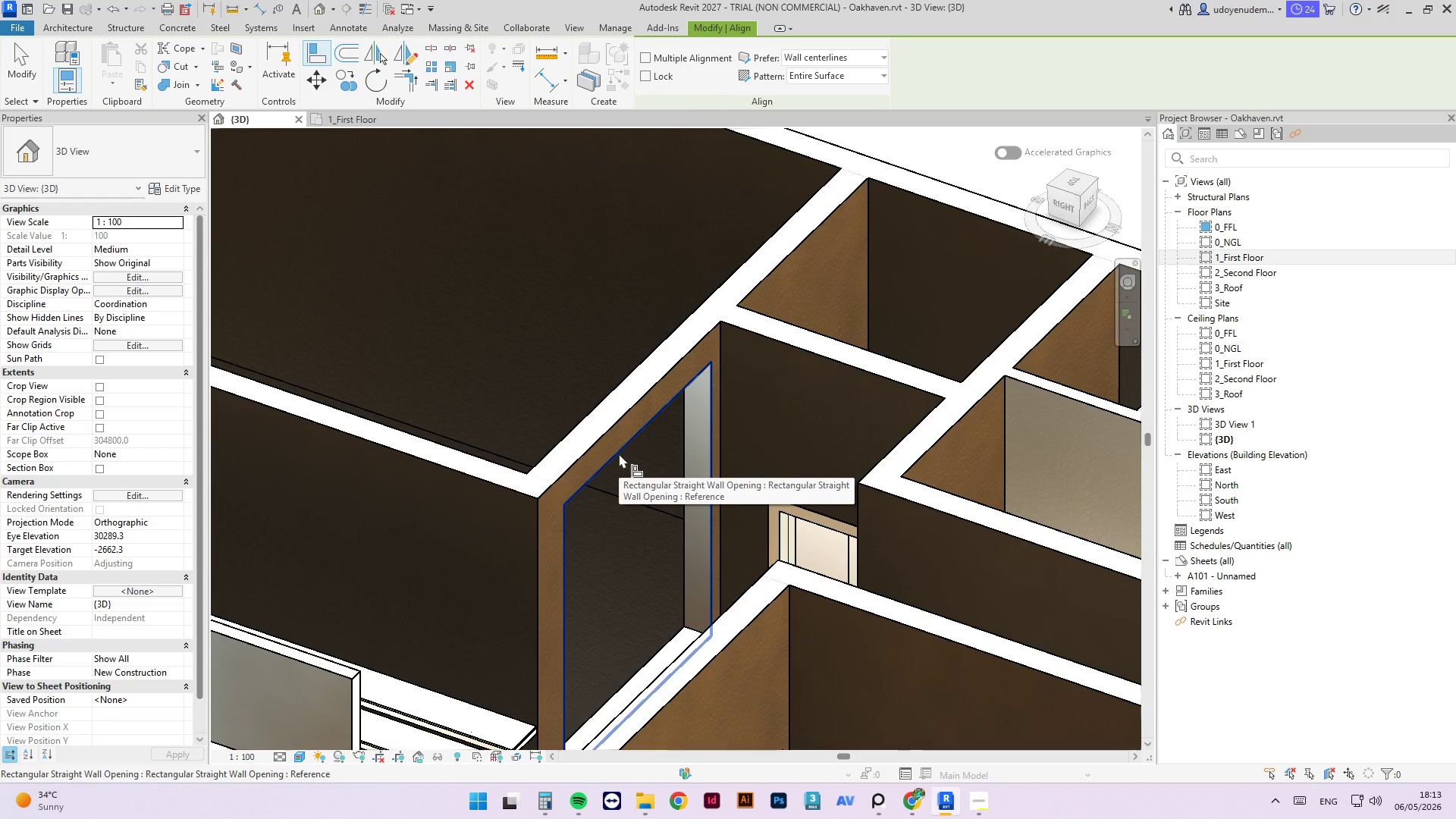 
key(Tab)
 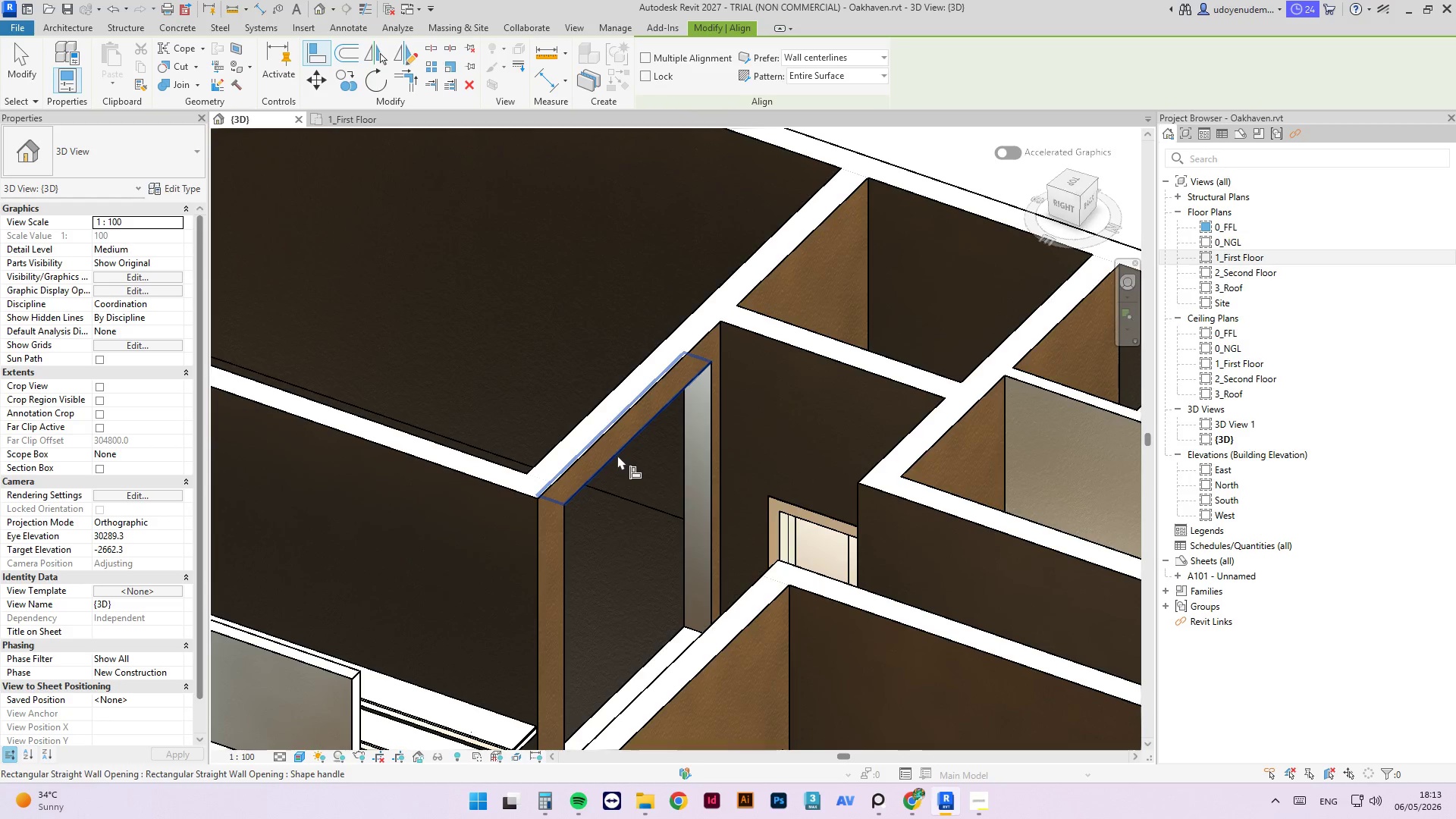 
left_click([617, 455])
 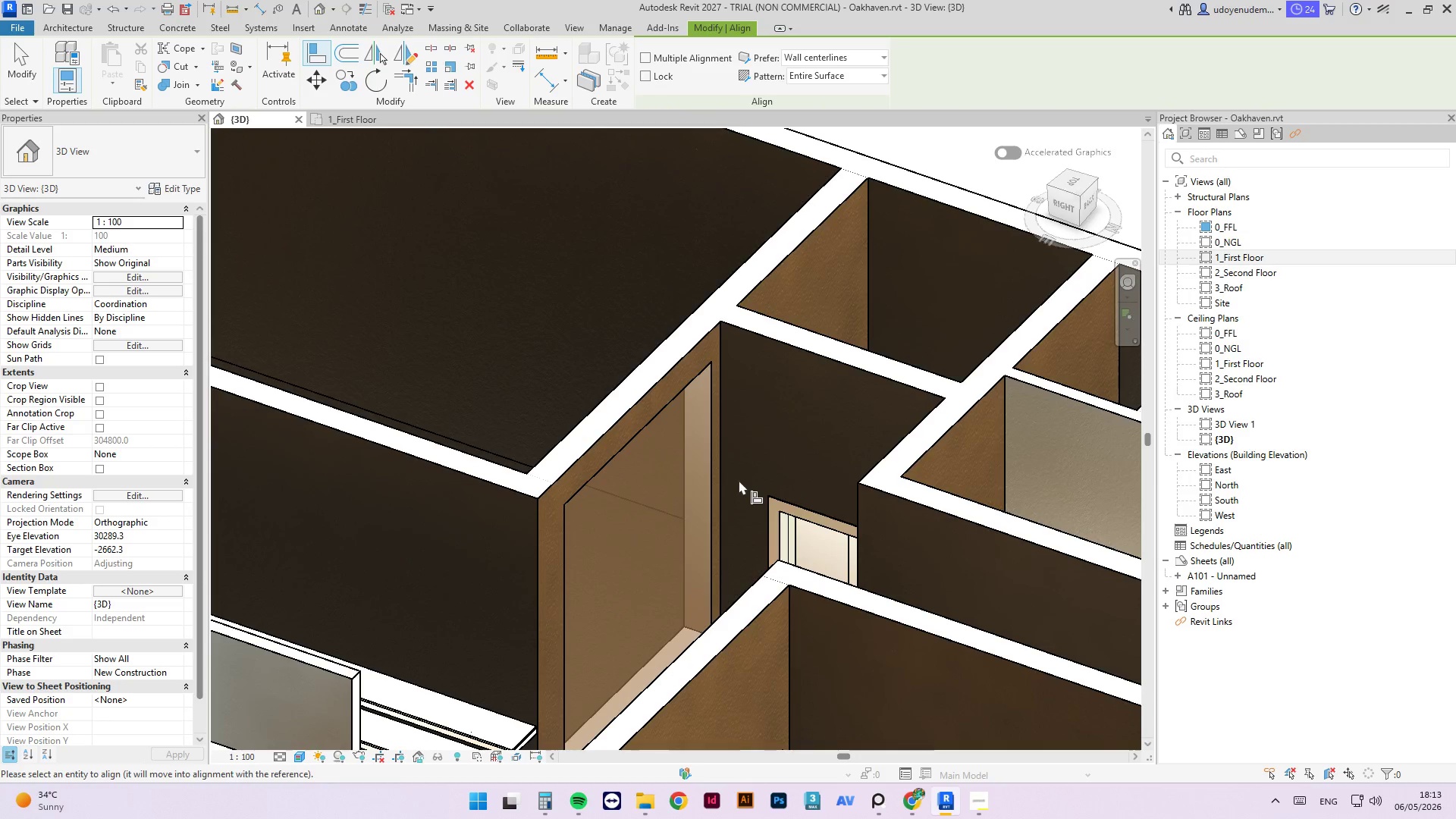 
key(Escape)
key(Escape)
type(al)
 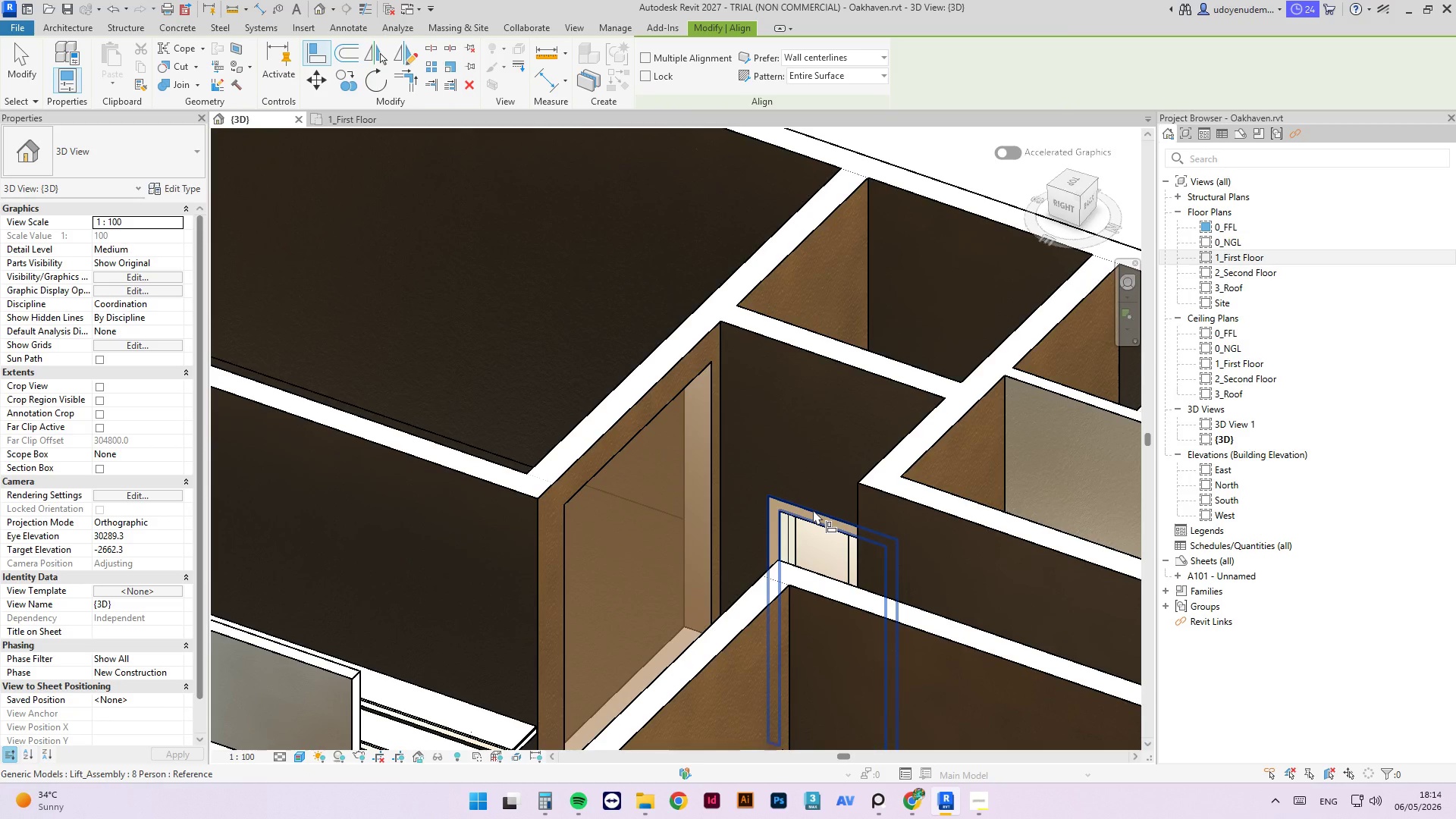 
key(Tab)
 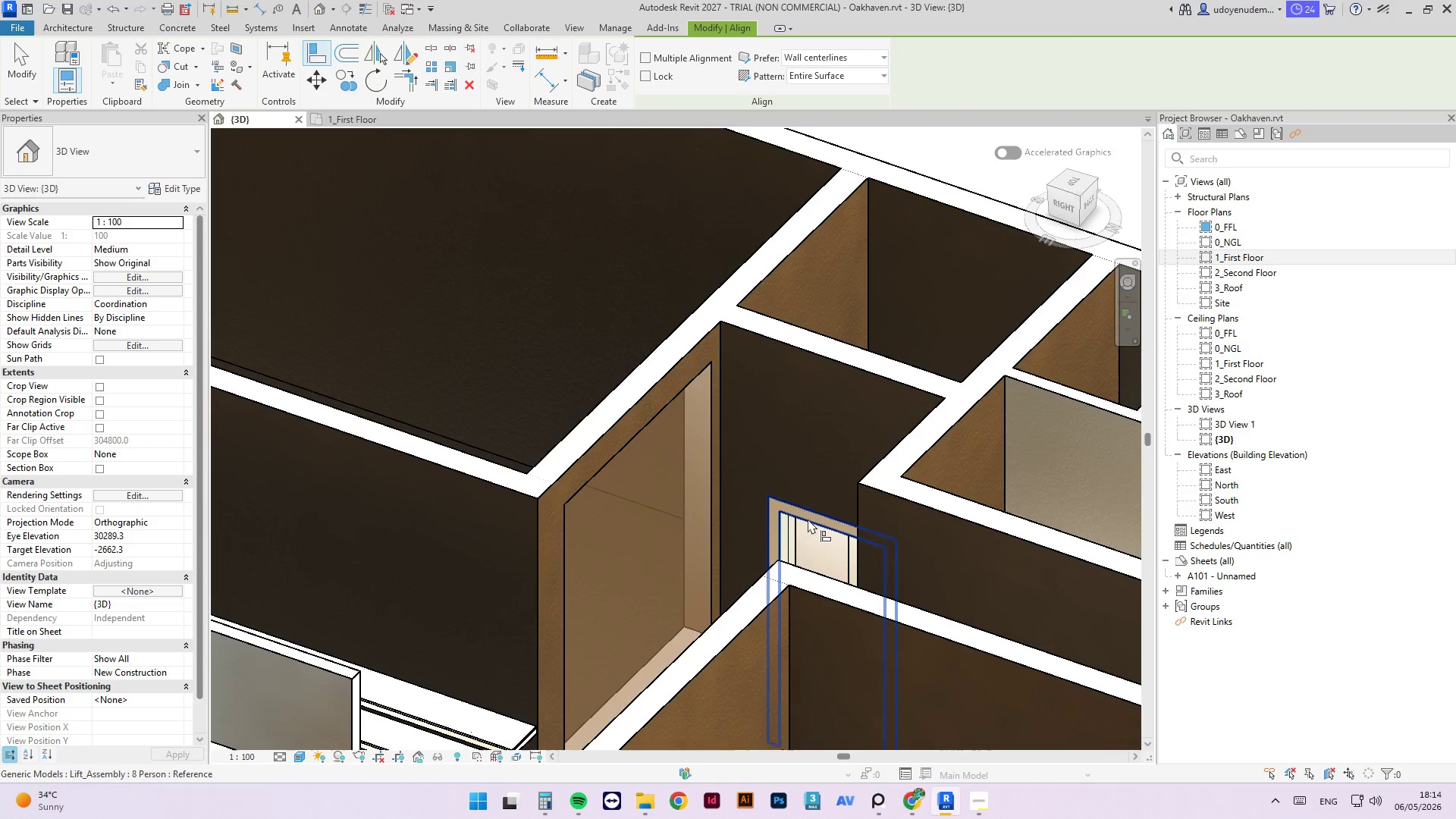 
key(Tab)
 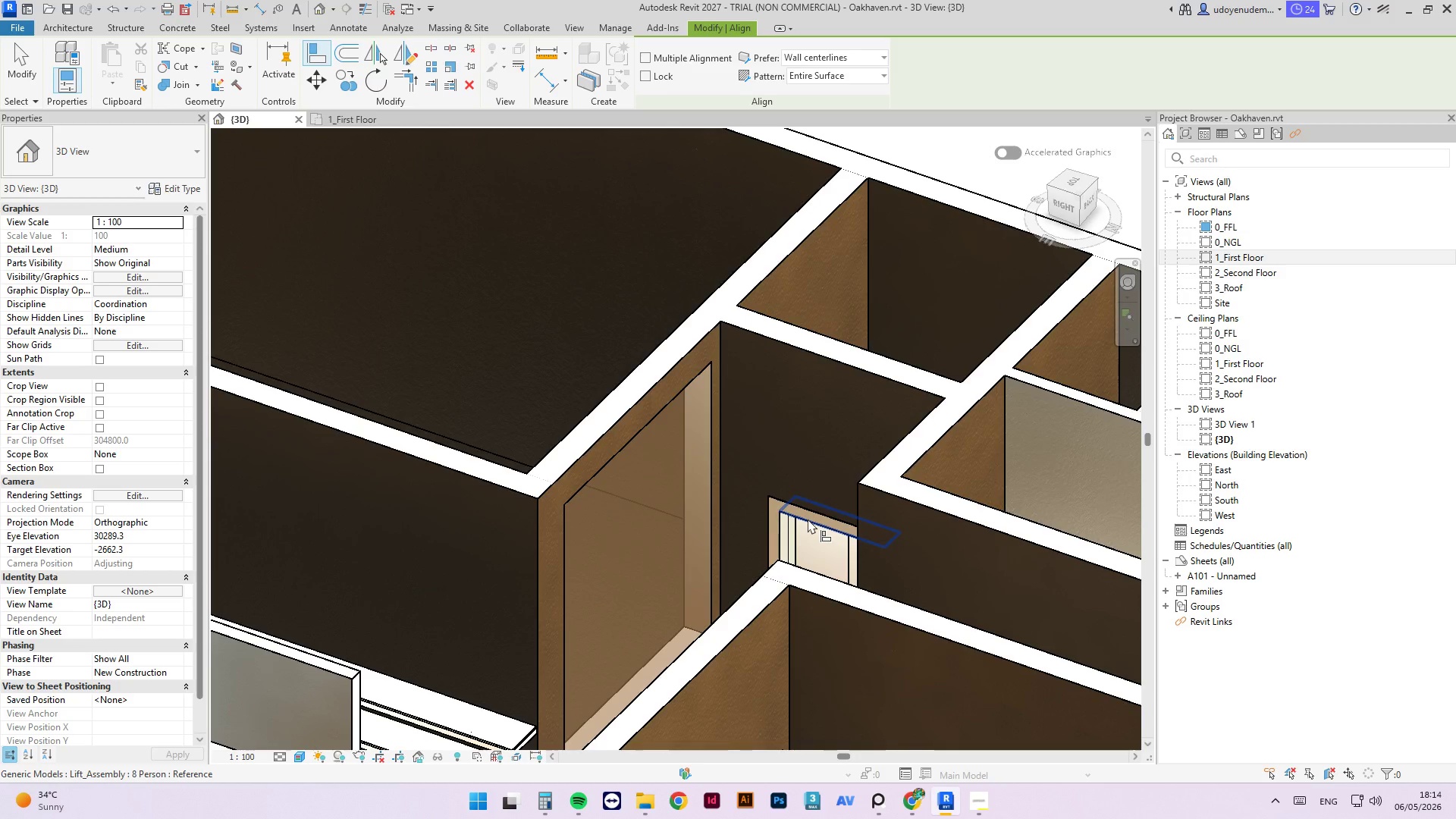 
left_click([808, 519])
 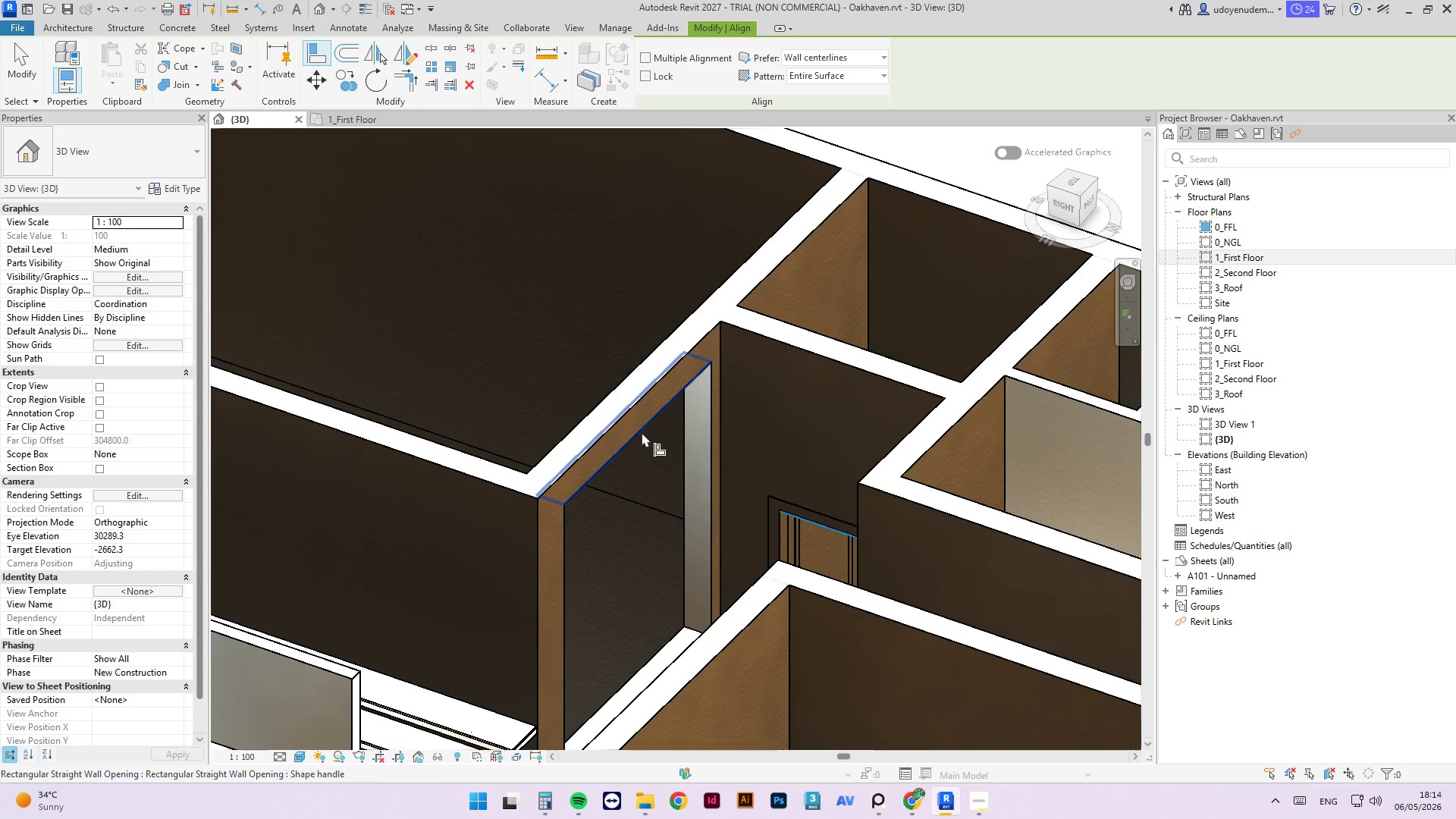 
left_click([642, 432])
 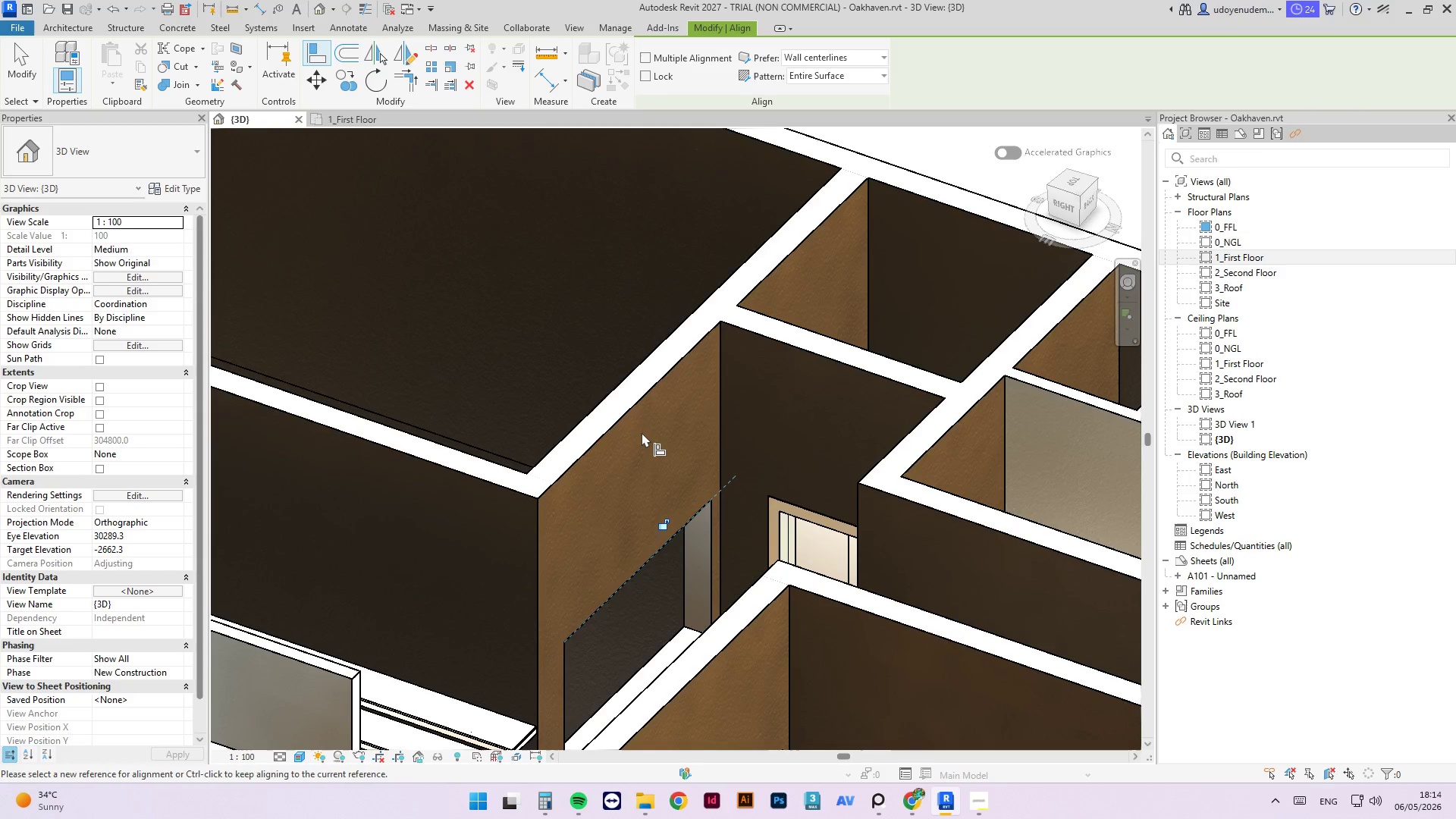 
key(Escape)
 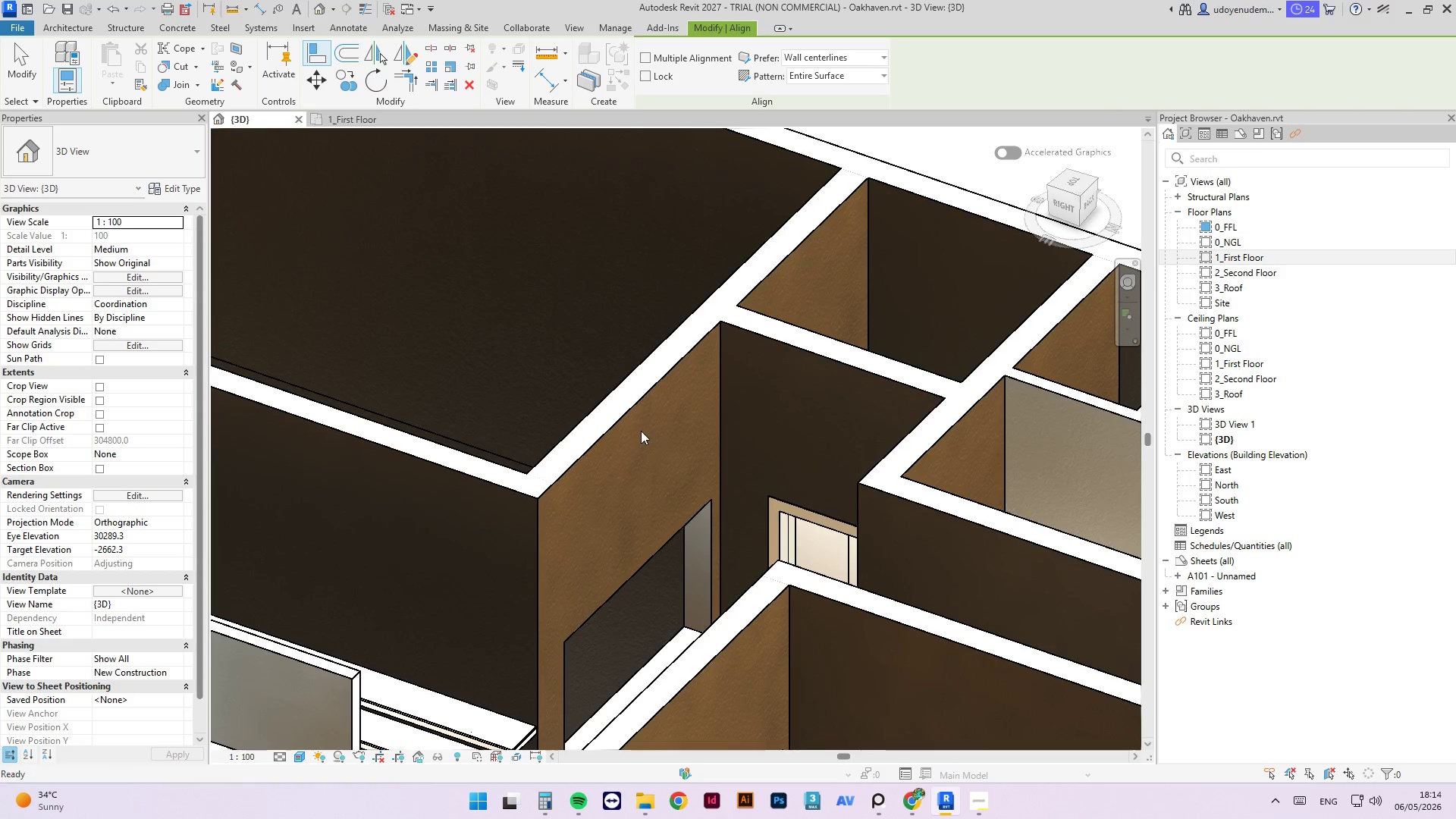 
key(Escape)
 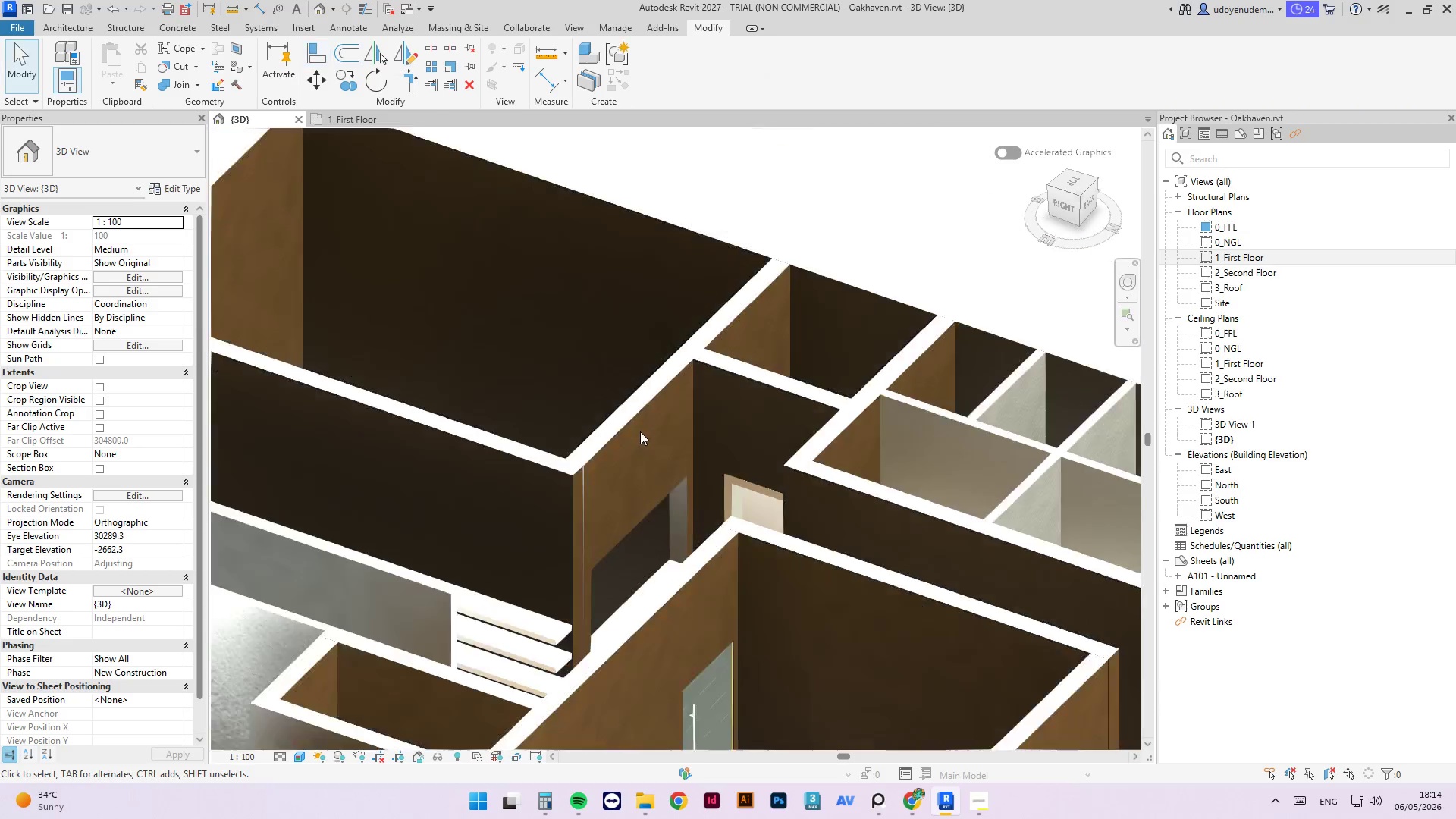 
scroll: coordinate [660, 434], scroll_direction: down, amount: 8.0
 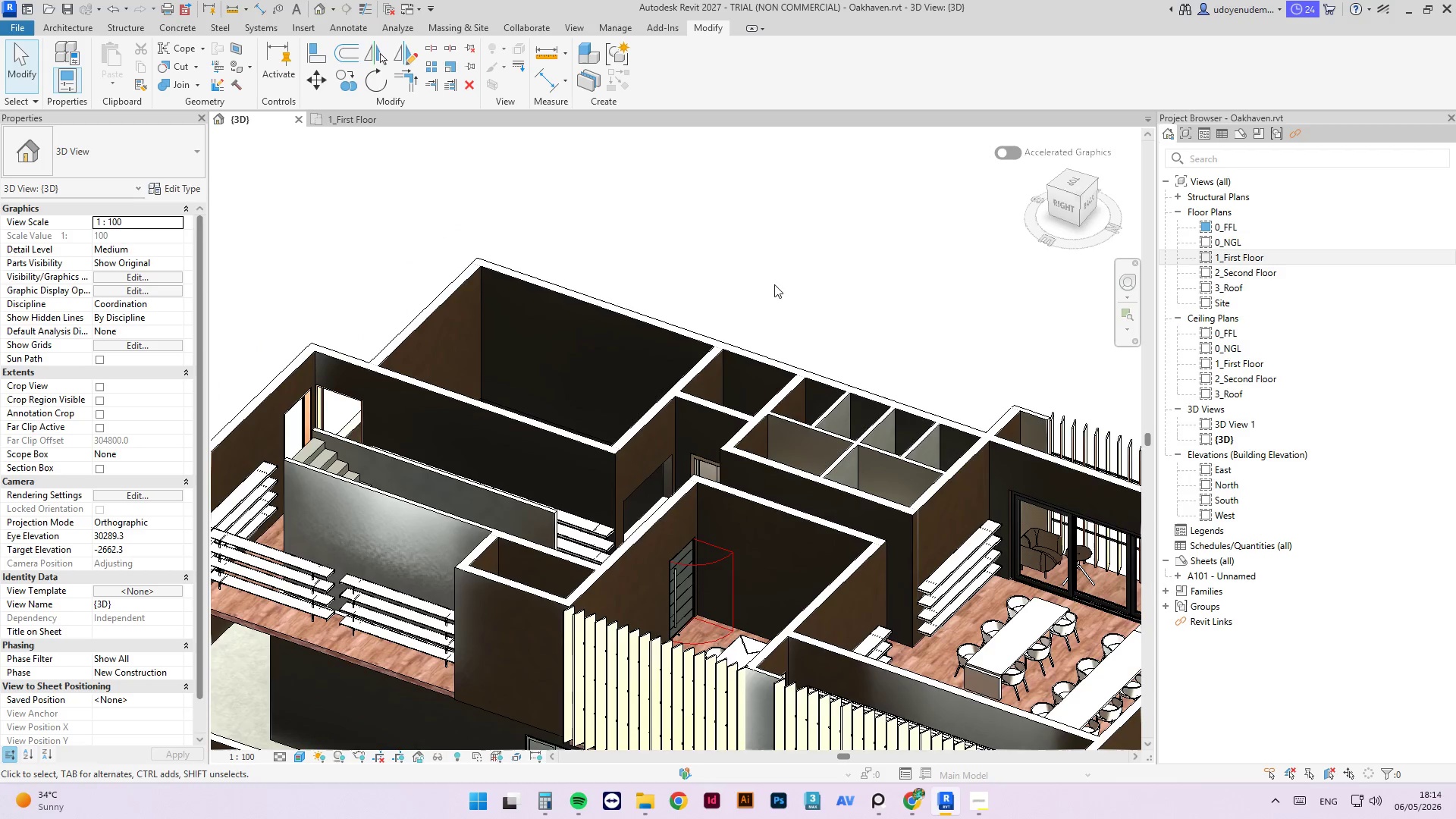 
hold_key(key=ShiftLeft, duration=2.81)
 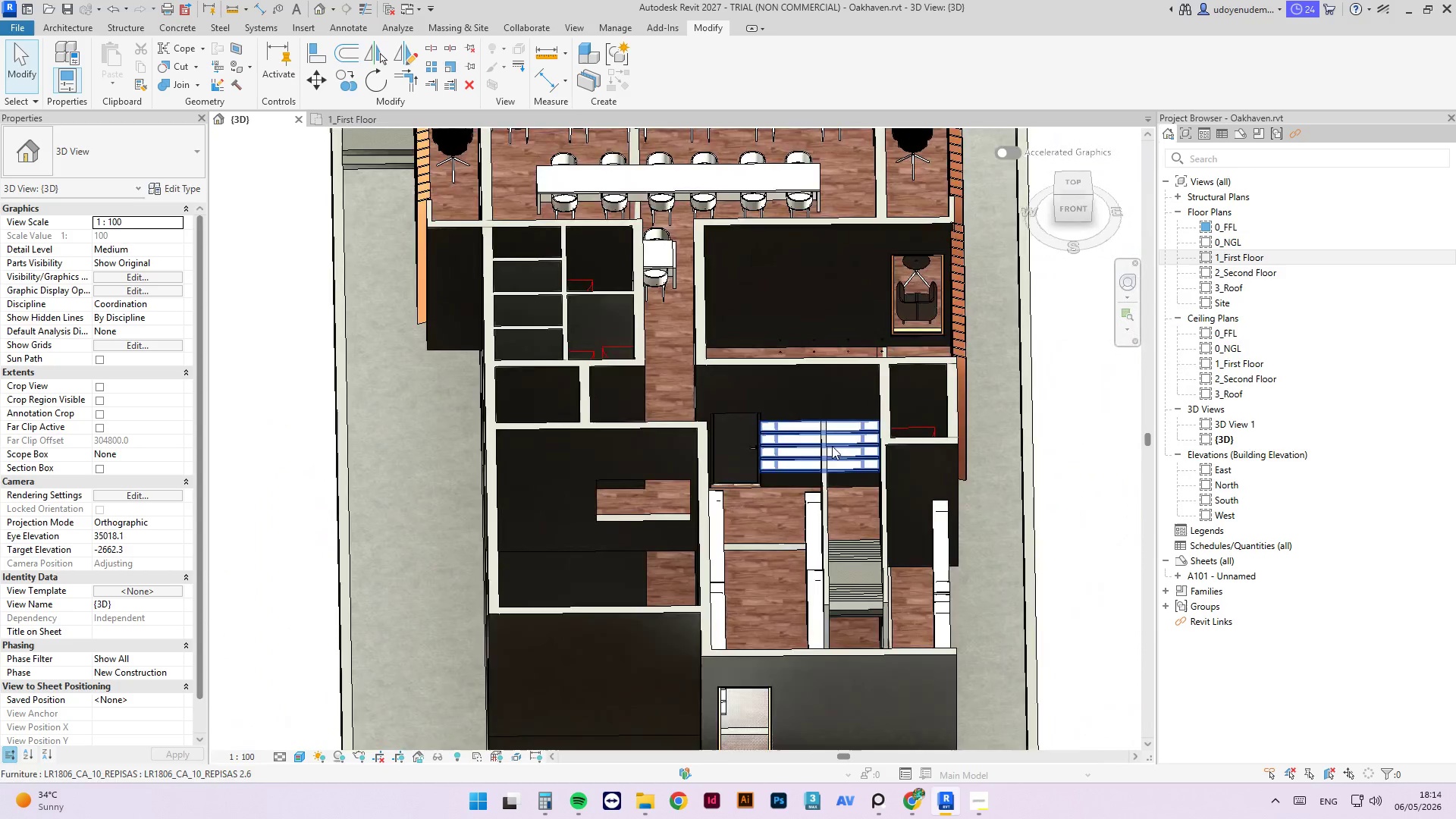 
hold_key(key=ShiftLeft, duration=12.47)
 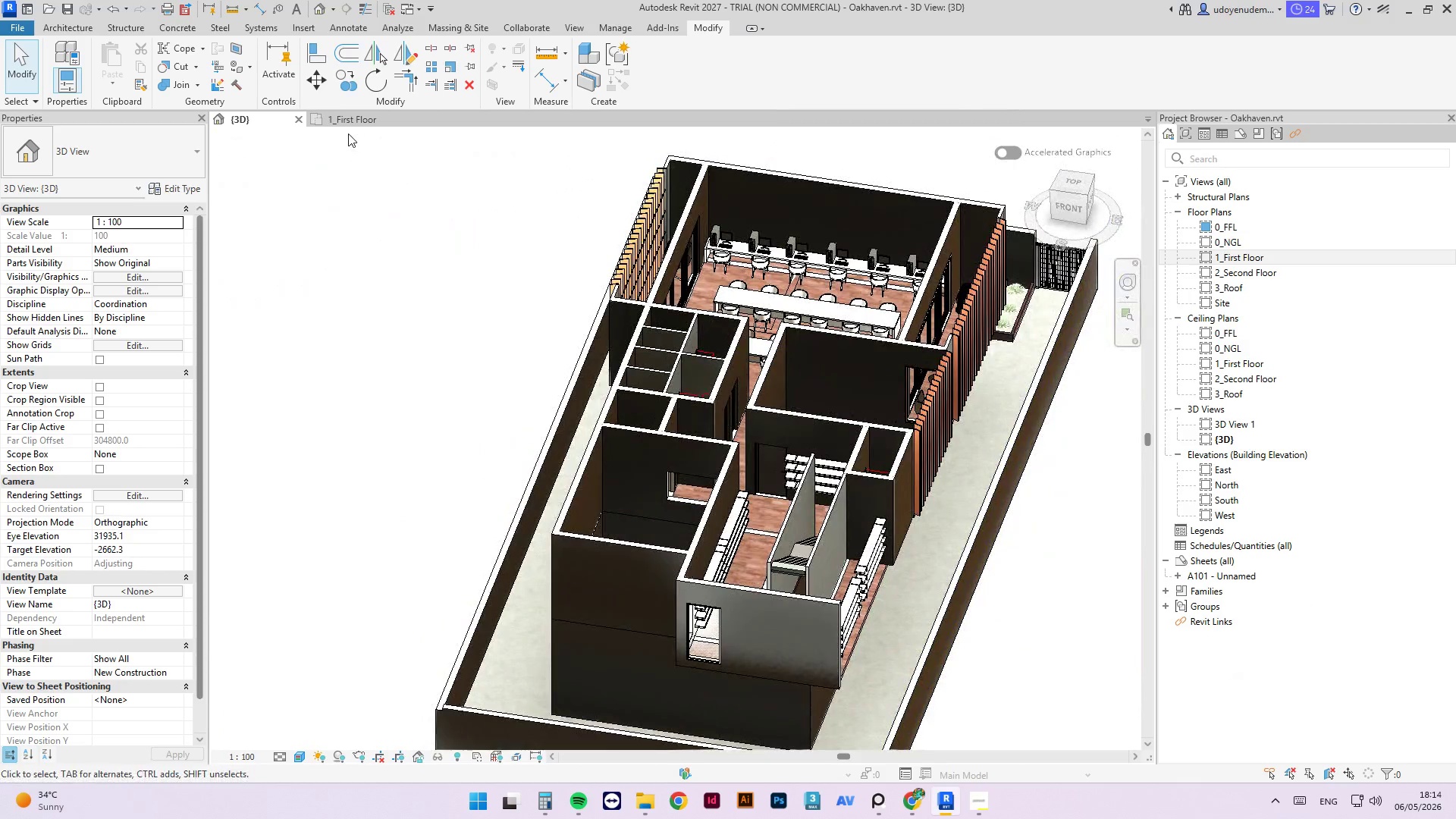 
scroll: coordinate [792, 476], scroll_direction: down, amount: 3.0
 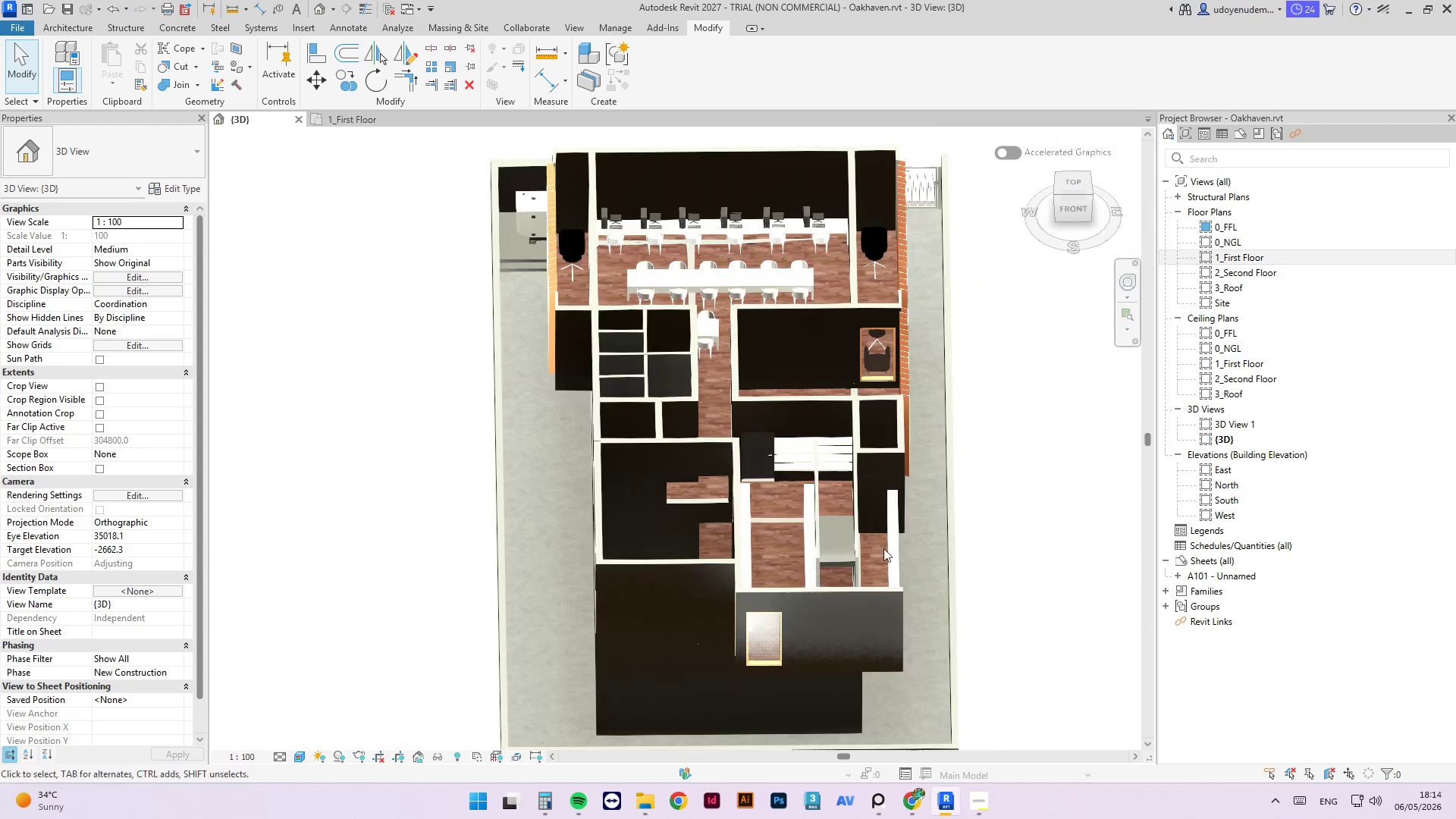 
left_click([350, 123])
 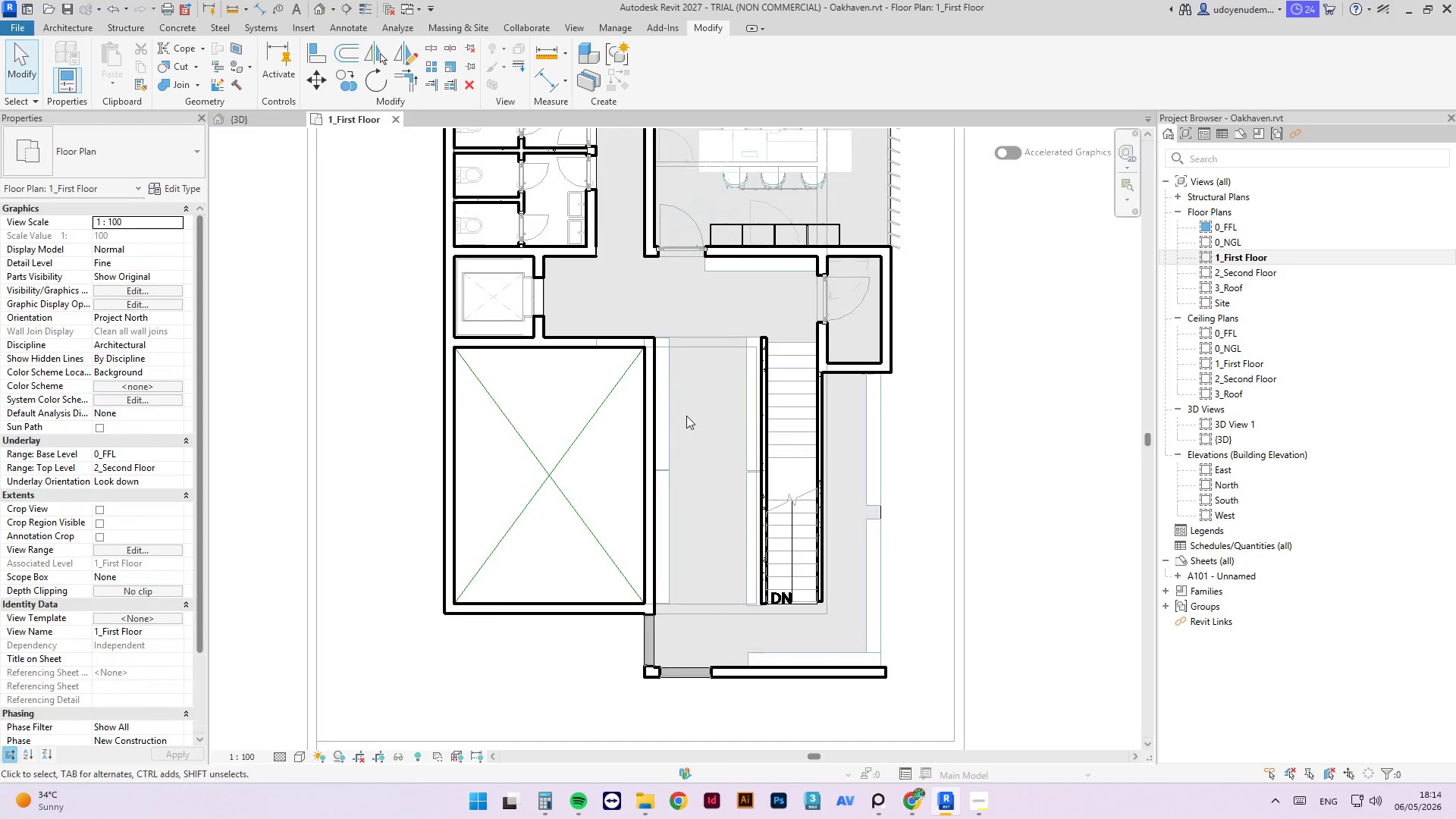 
scroll: coordinate [877, 418], scroll_direction: none, amount: 0.0
 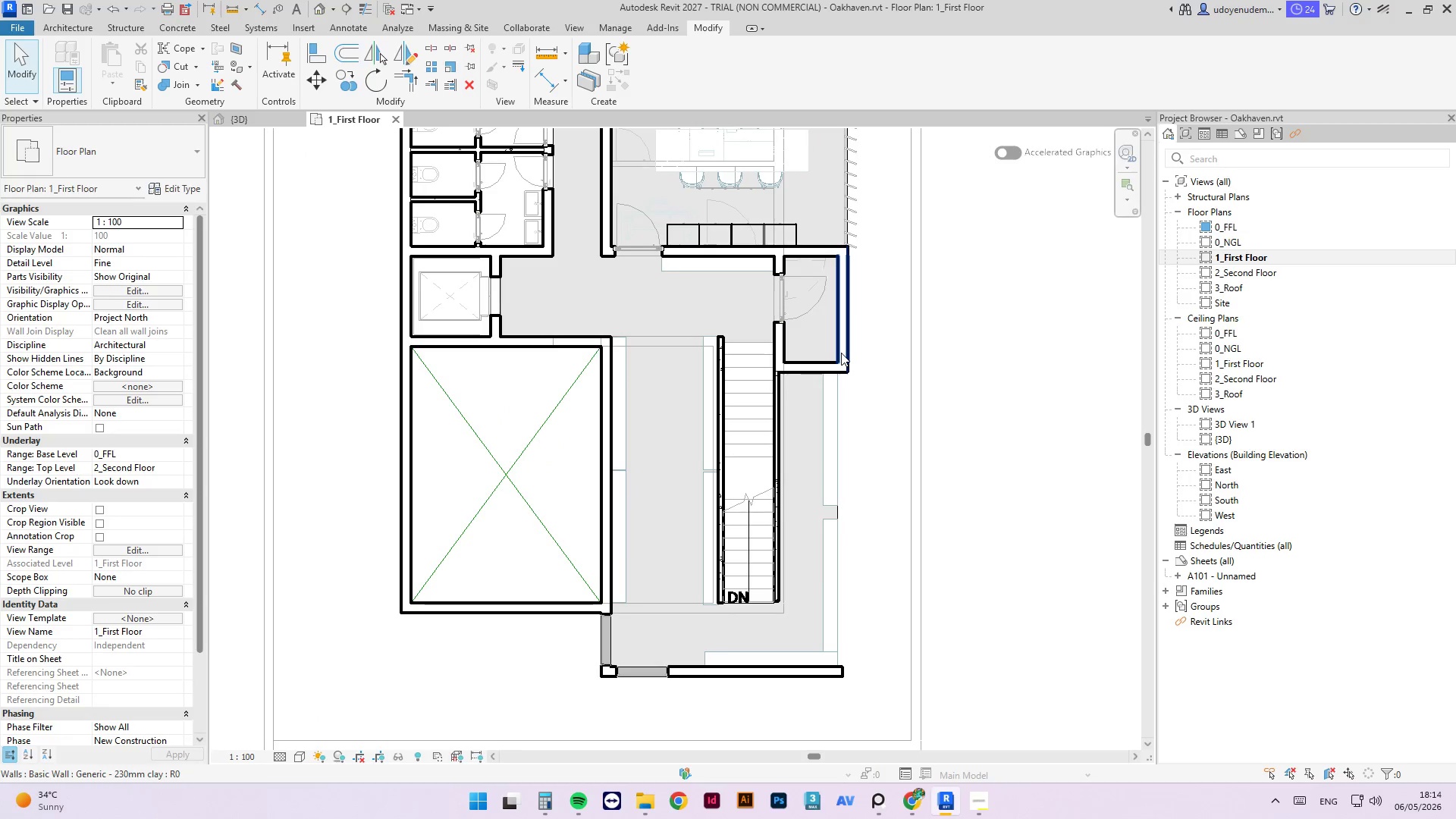 
type(tr)
 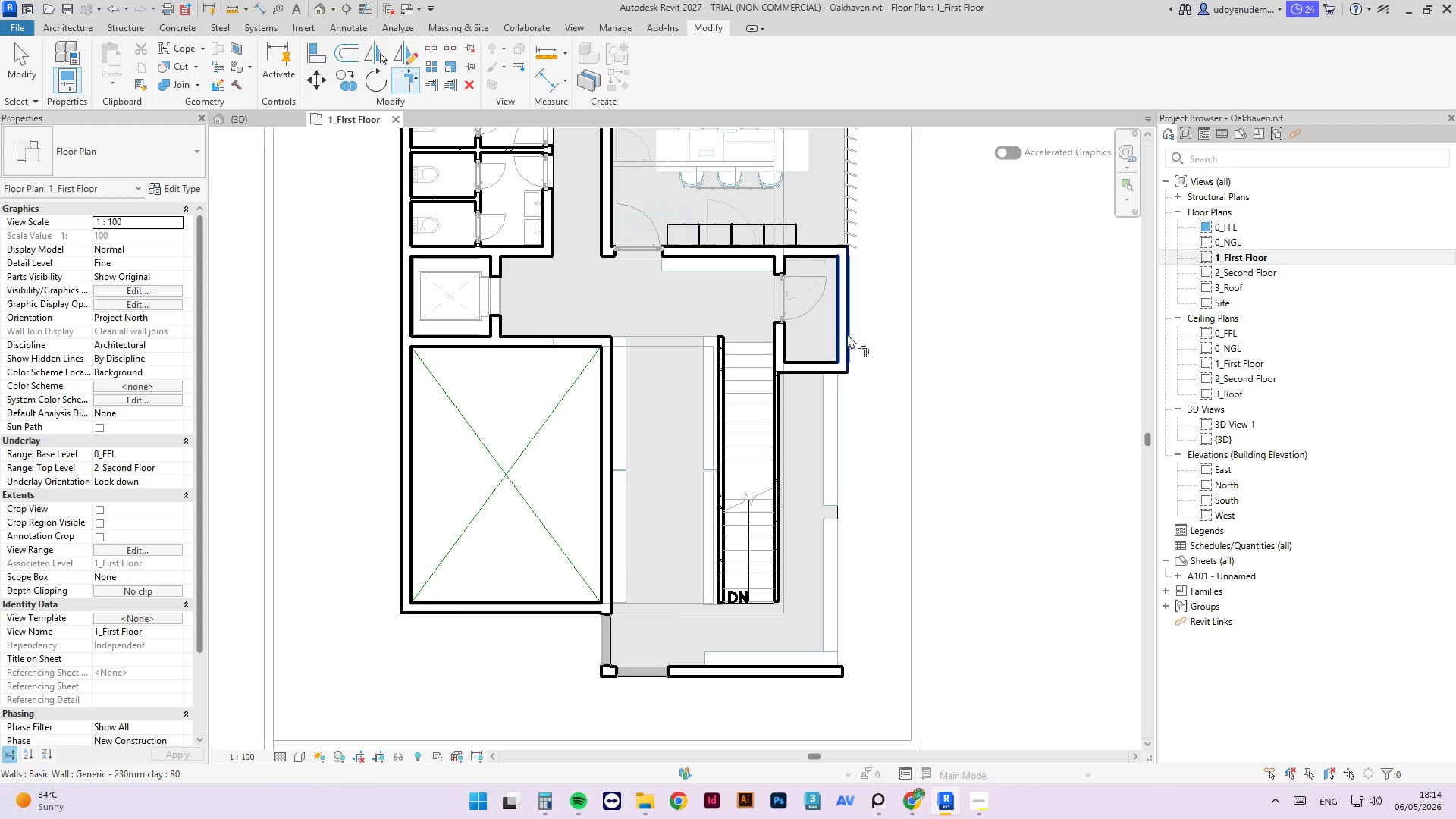 
left_click([847, 334])
 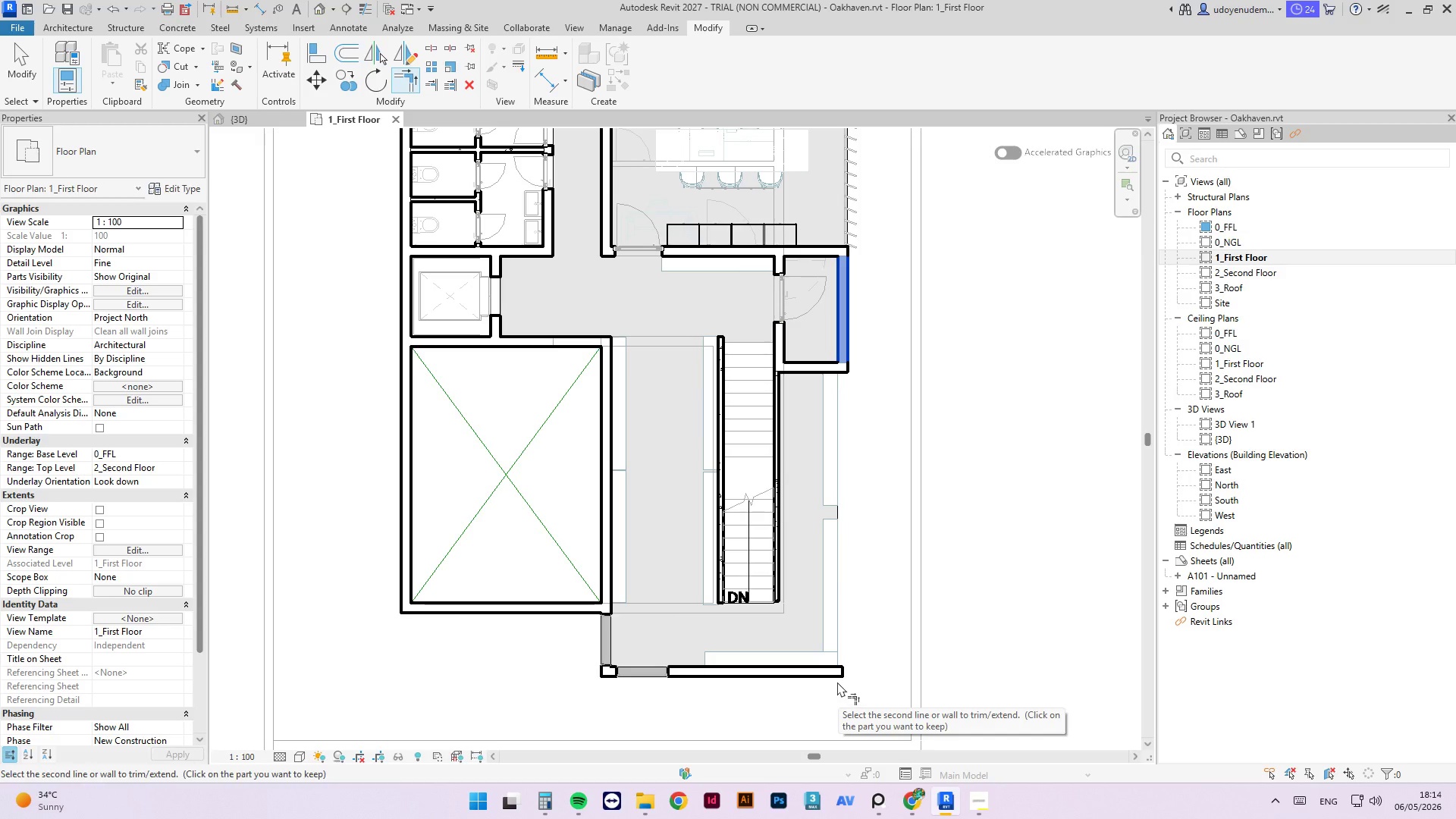 
left_click([836, 675])
 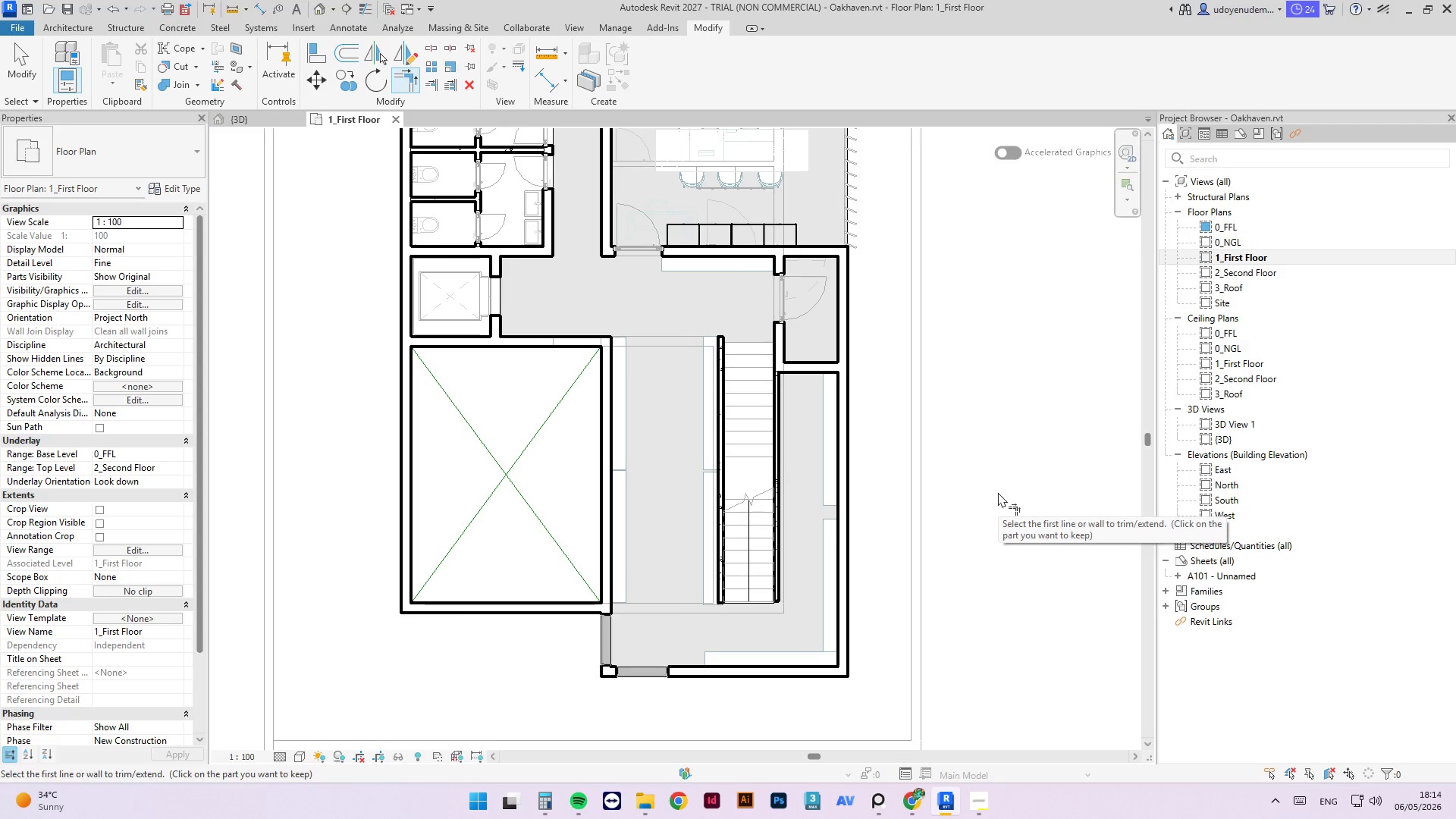 
key(Escape)
 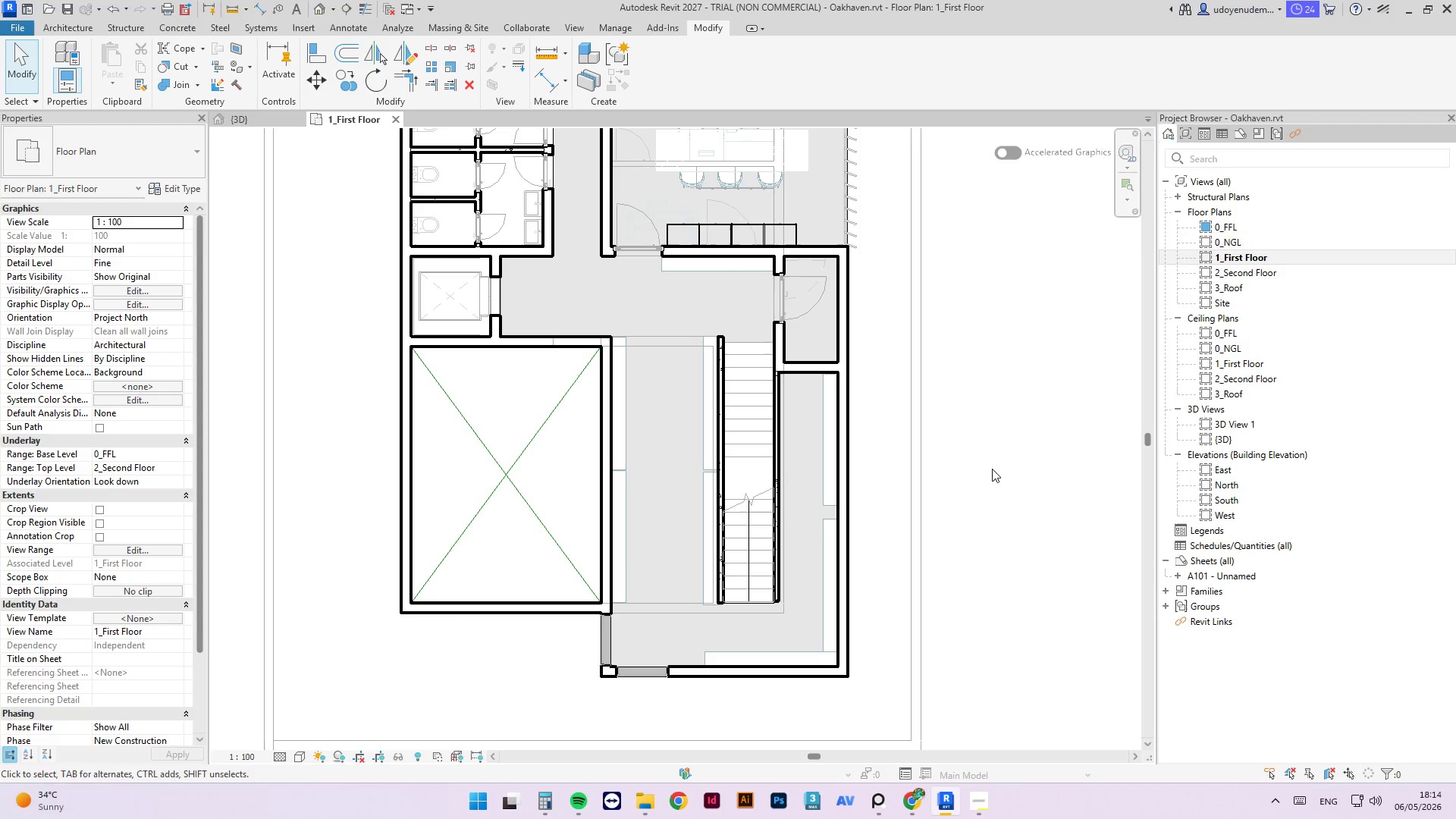 
key(M)
 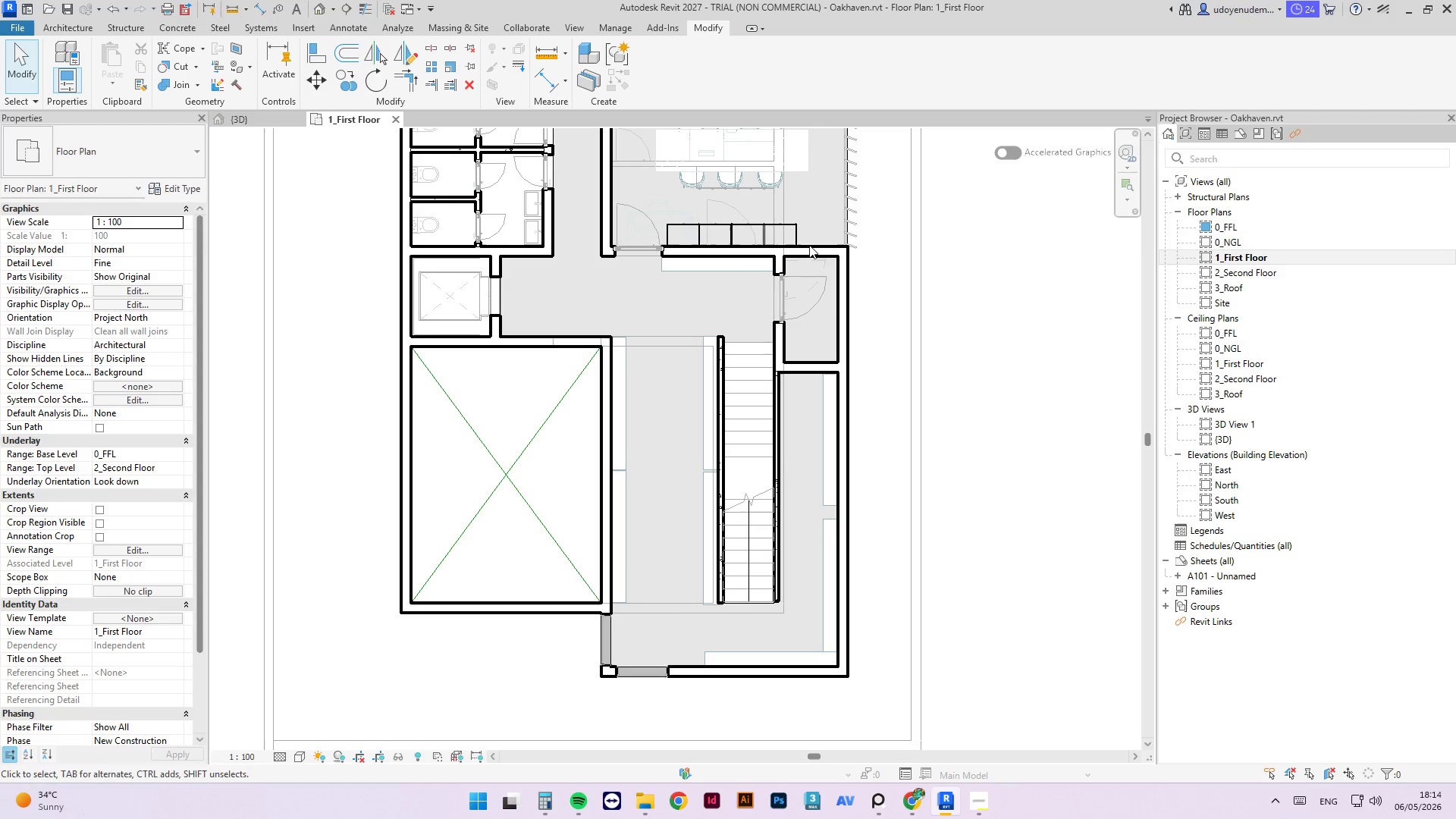 
left_click([232, 122])
 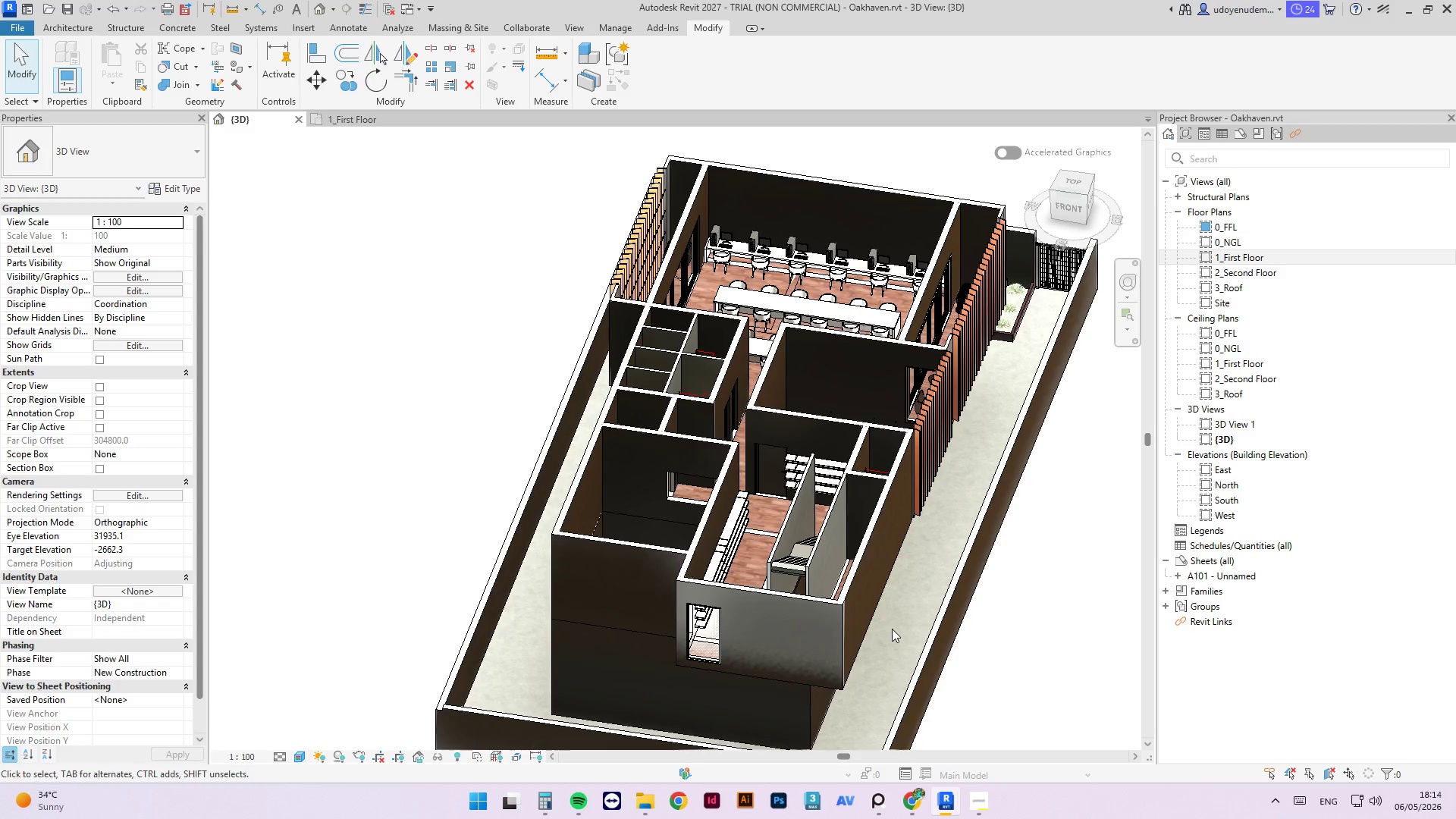 
scroll: coordinate [886, 622], scroll_direction: down, amount: 3.0
 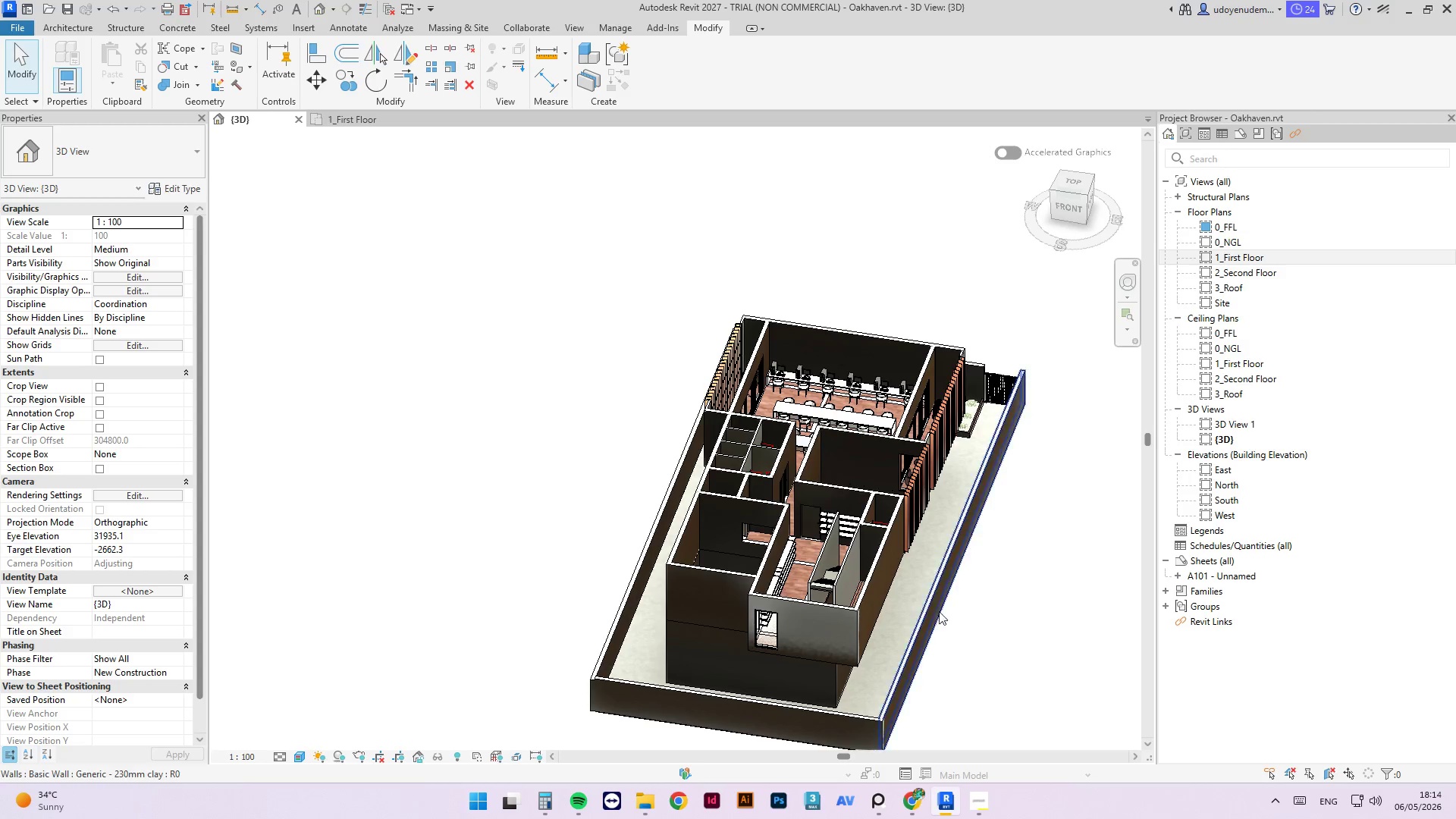 
hold_key(key=ShiftLeft, duration=4.94)
 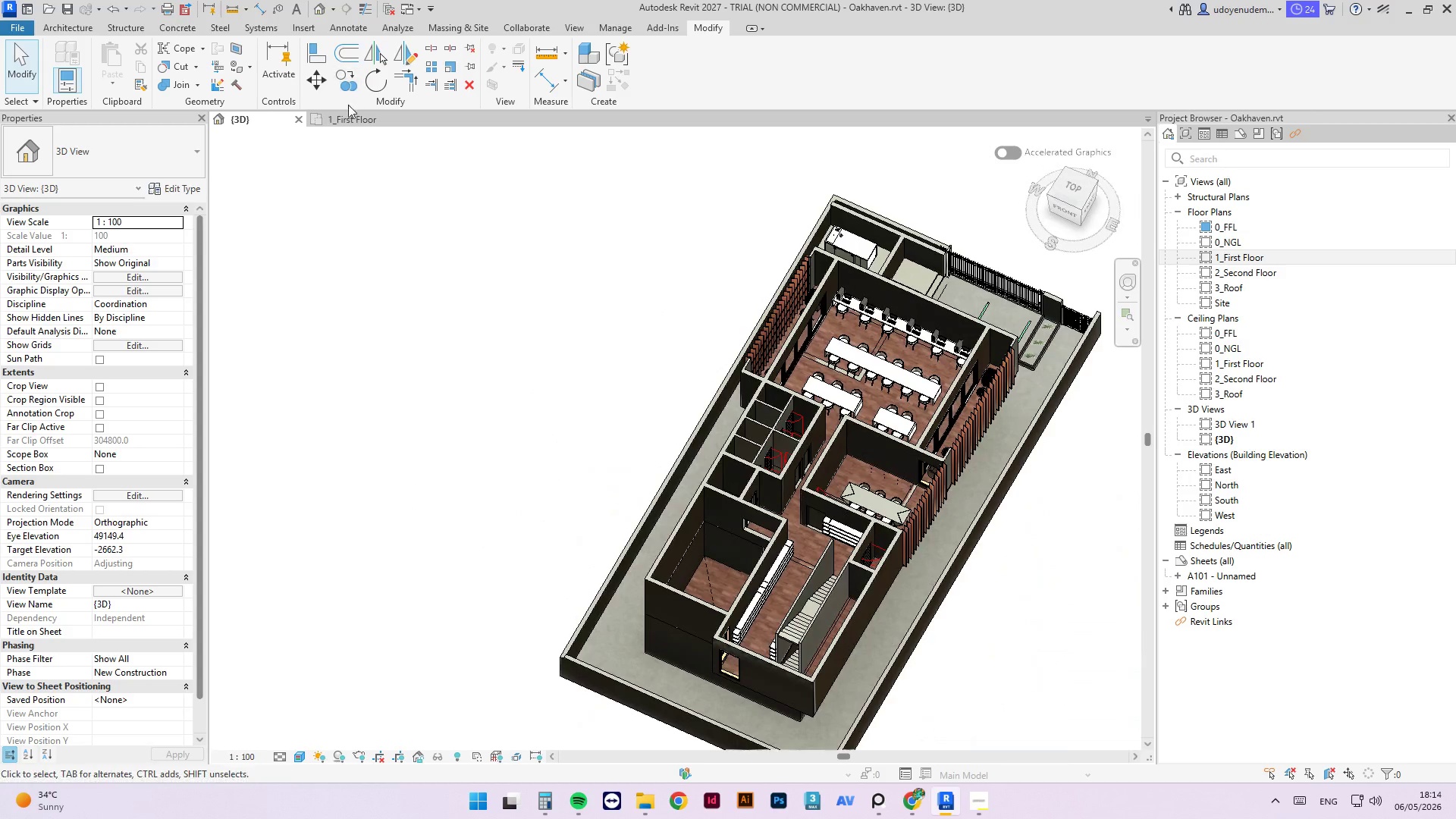 
left_click([347, 118])
 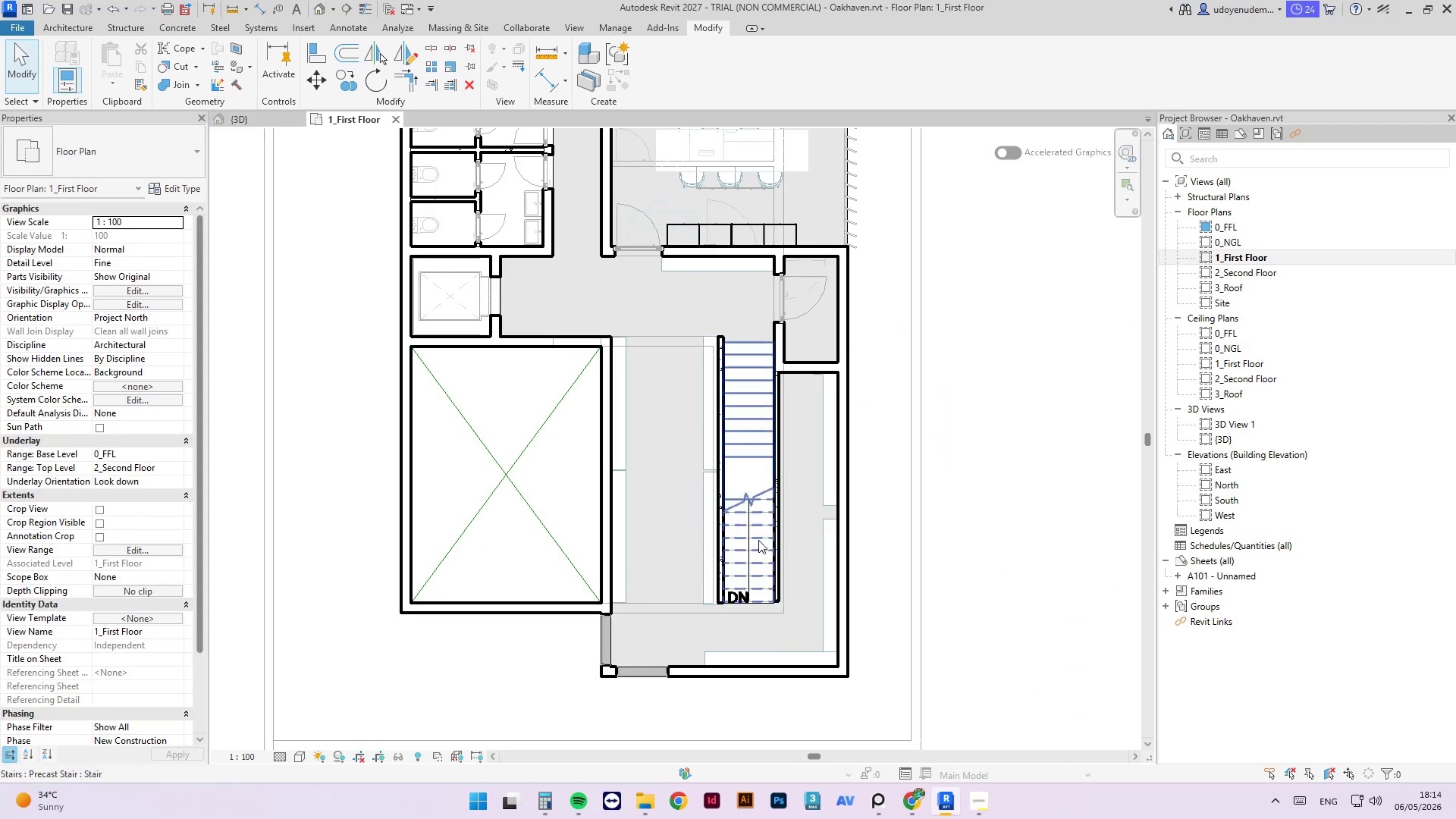 
scroll: coordinate [745, 622], scroll_direction: down, amount: 4.0
 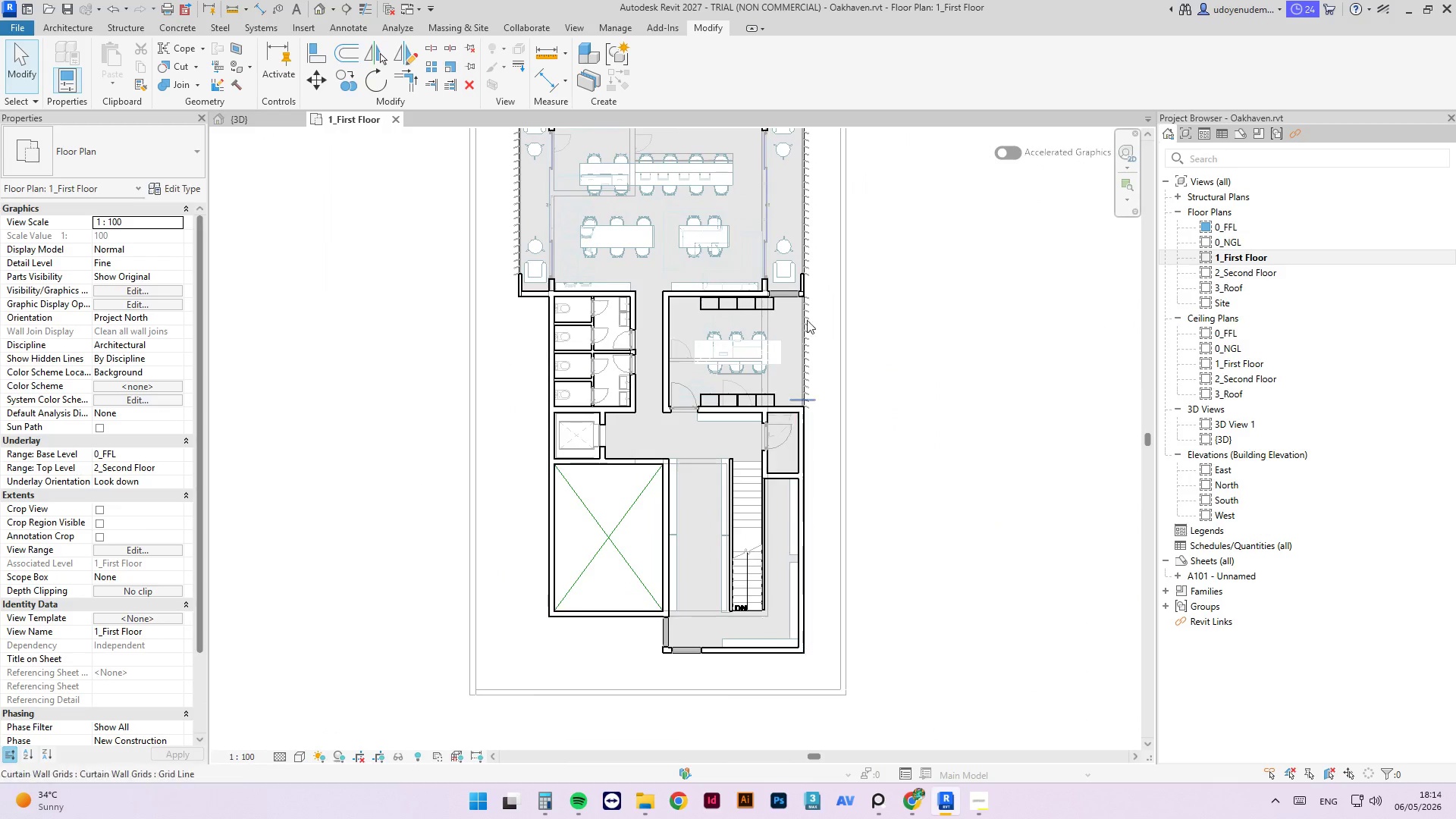 
key(Escape)
 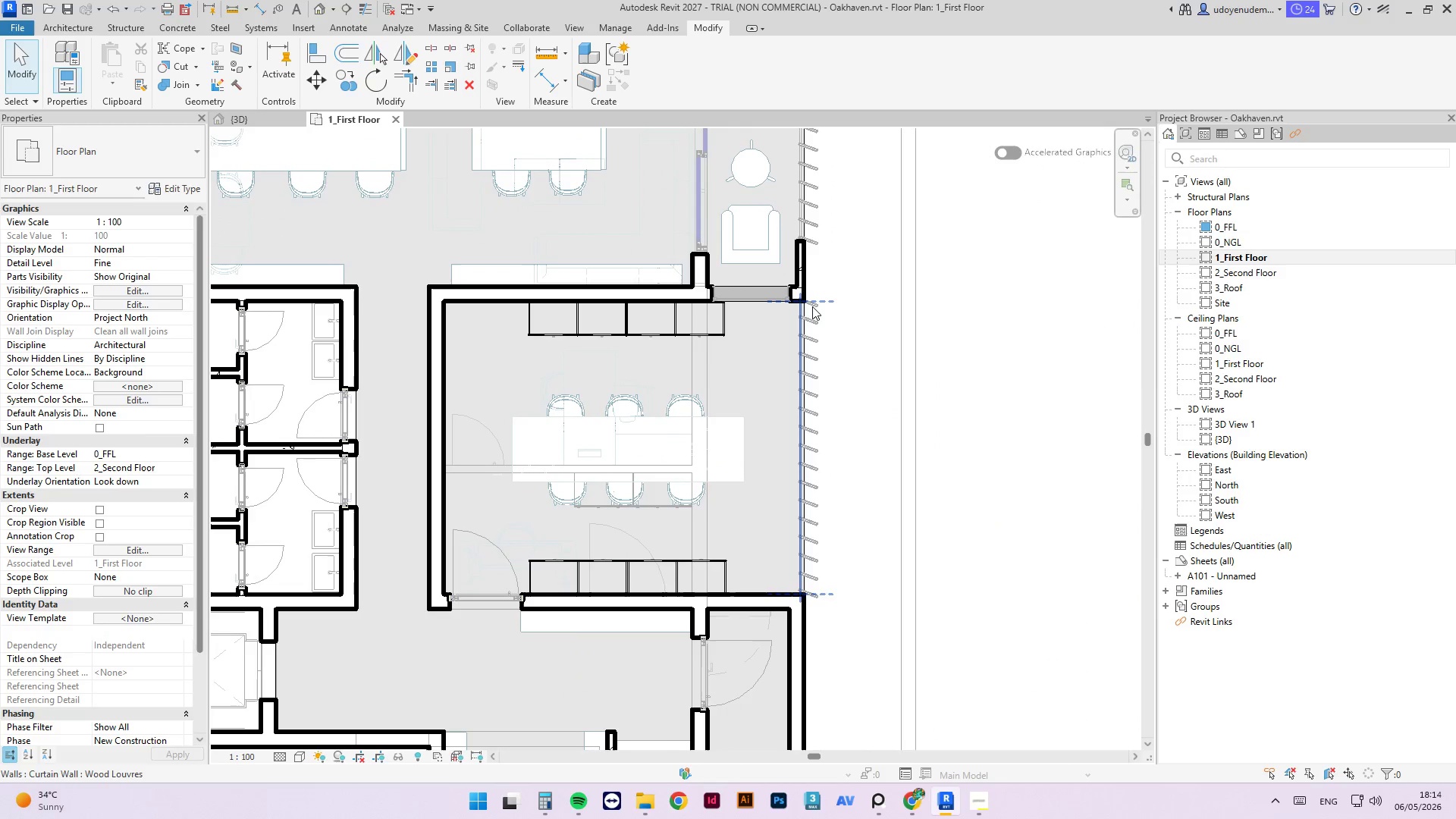 
scroll: coordinate [815, 330], scroll_direction: up, amount: 7.0
 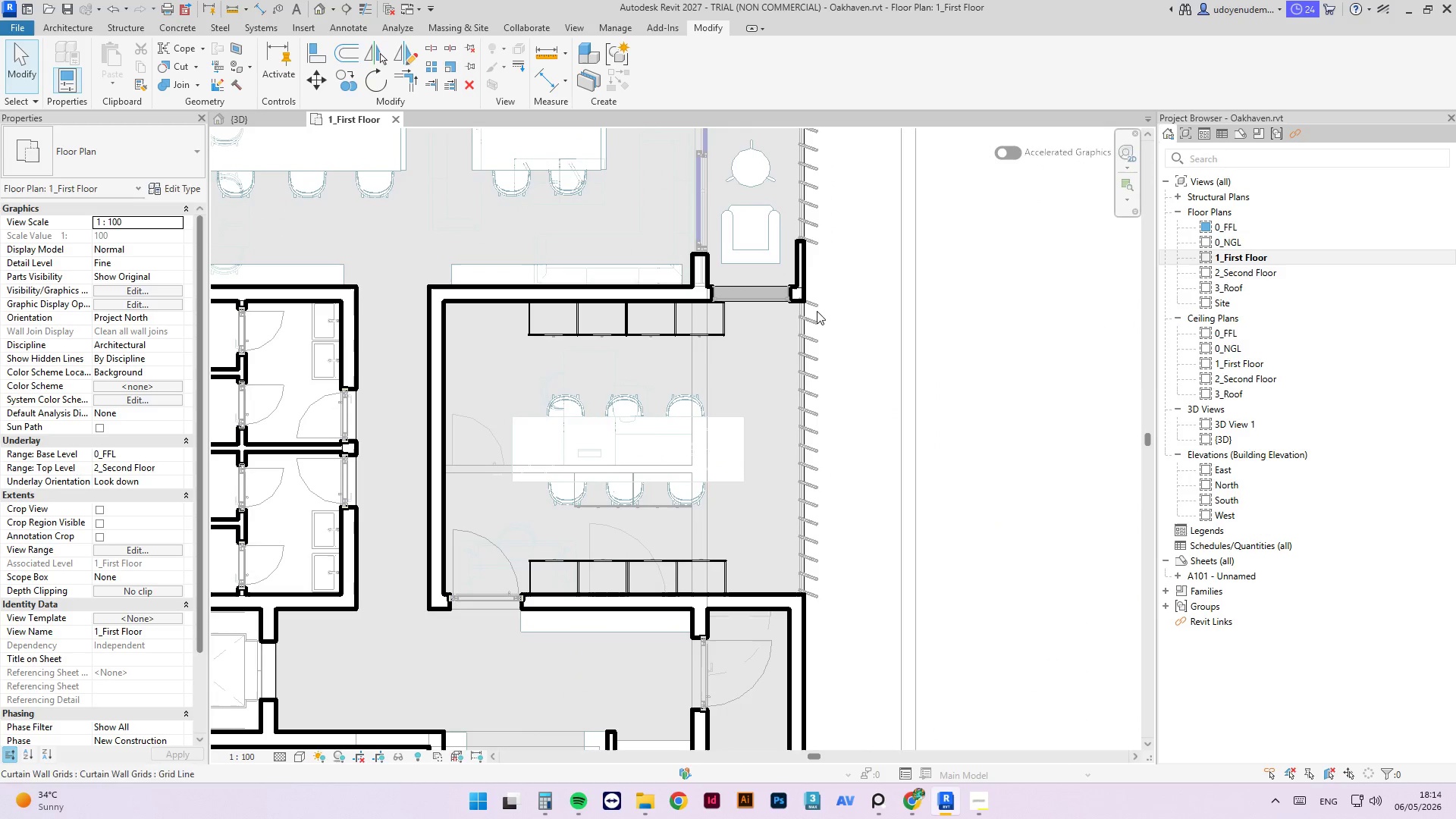 
key(Escape)
 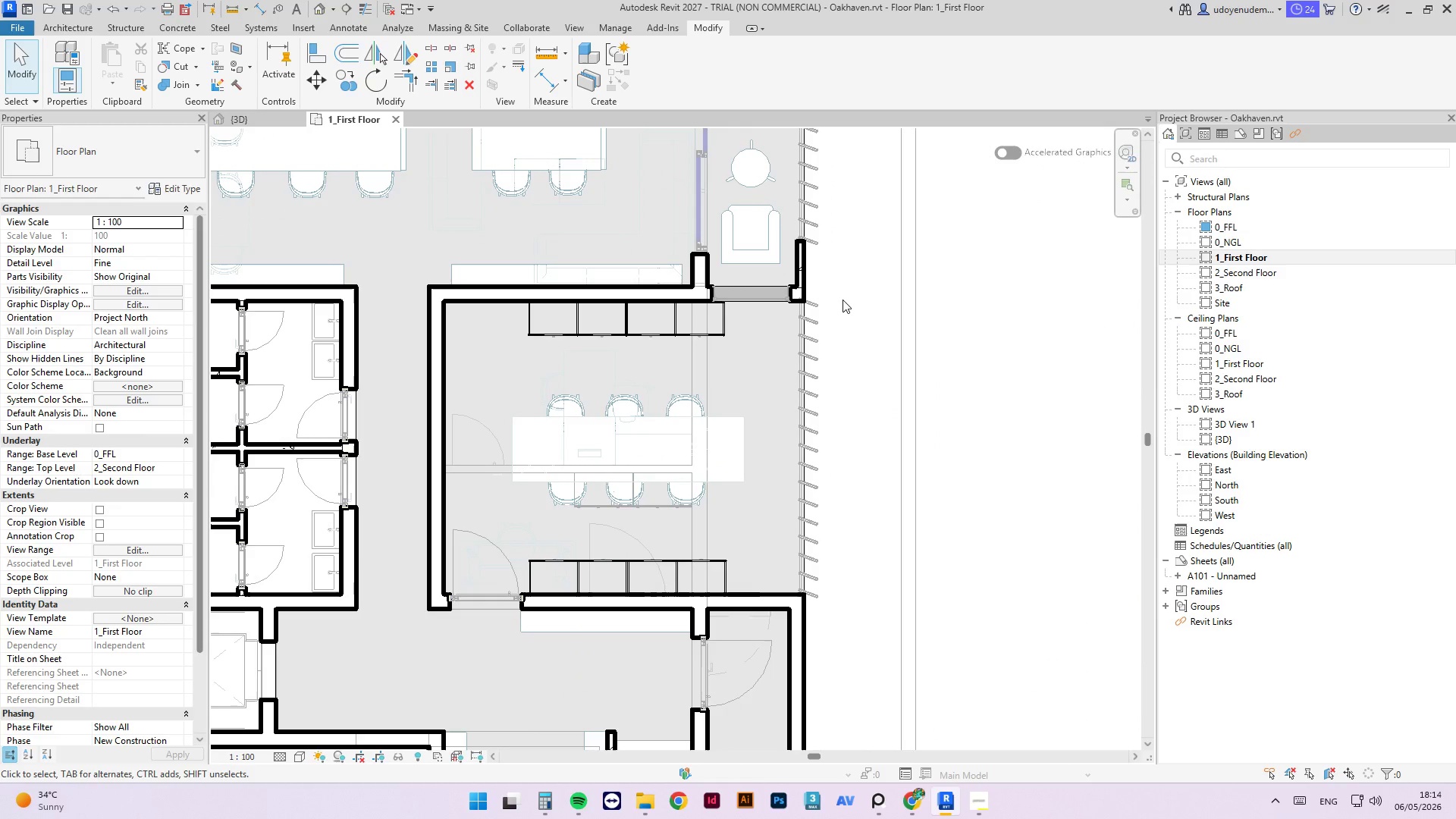 
left_click([843, 300])
 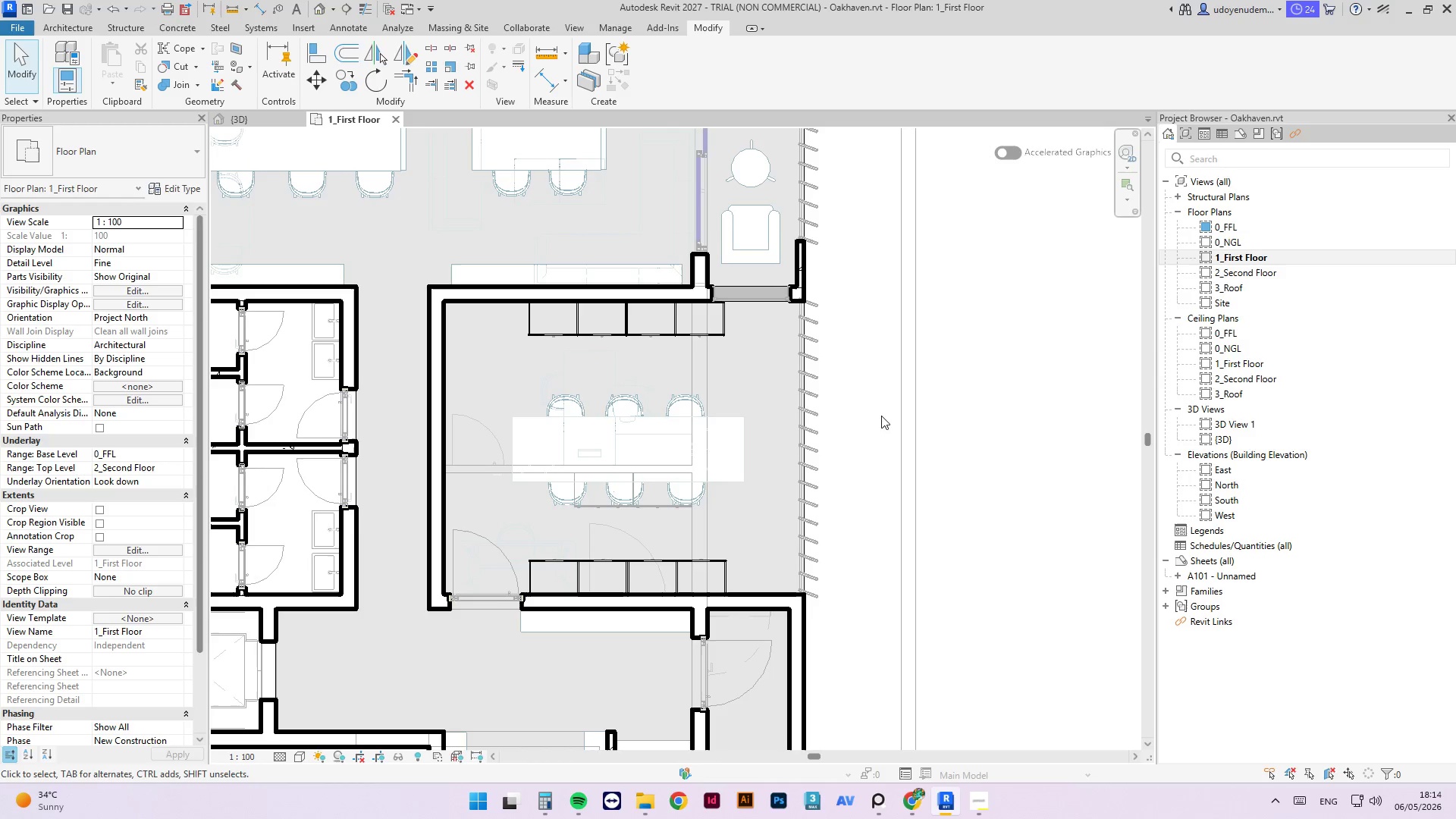 
scroll: coordinate [927, 556], scroll_direction: down, amount: 2.0
 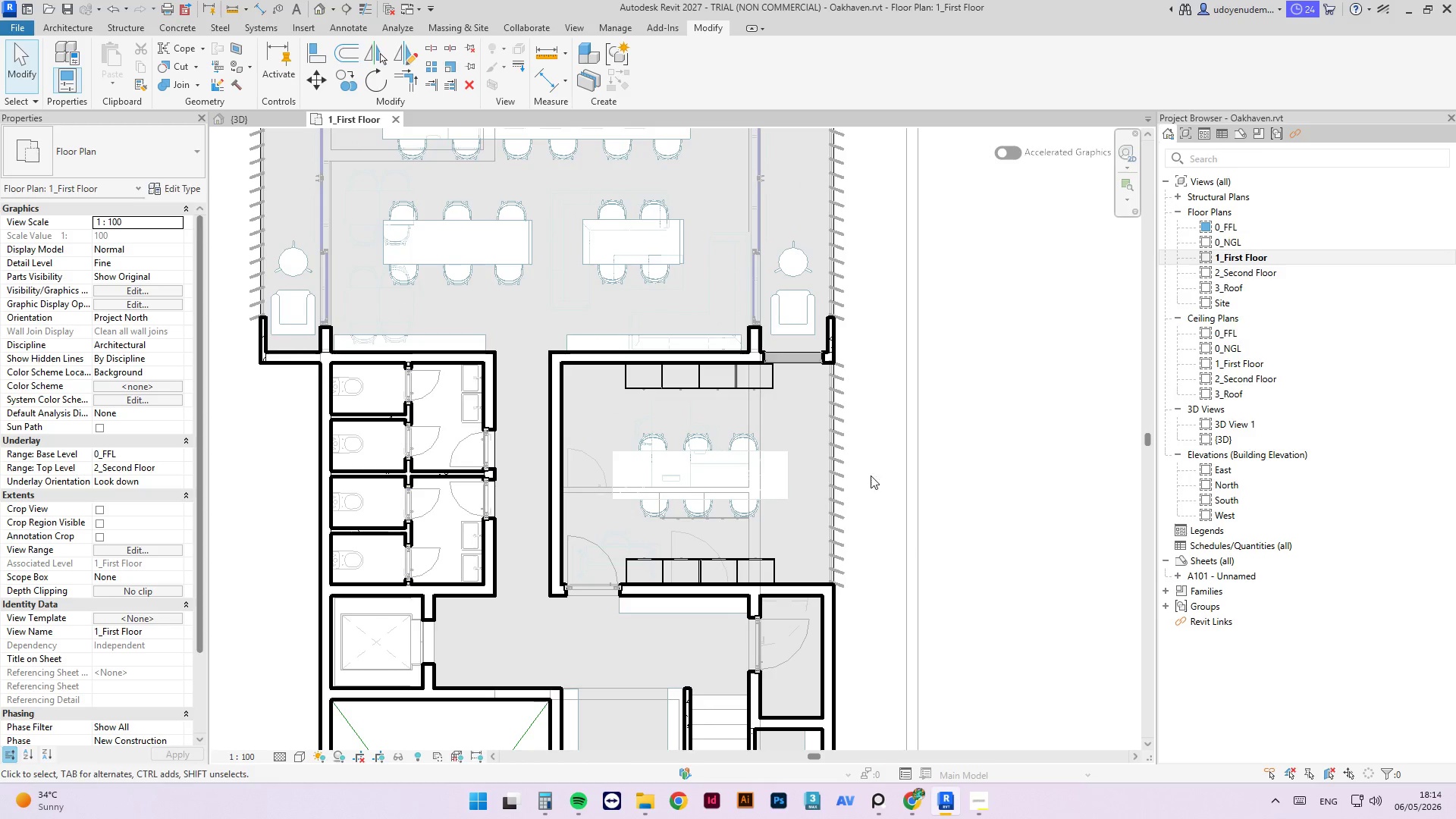 
scroll: coordinate [823, 413], scroll_direction: up, amount: 3.0
 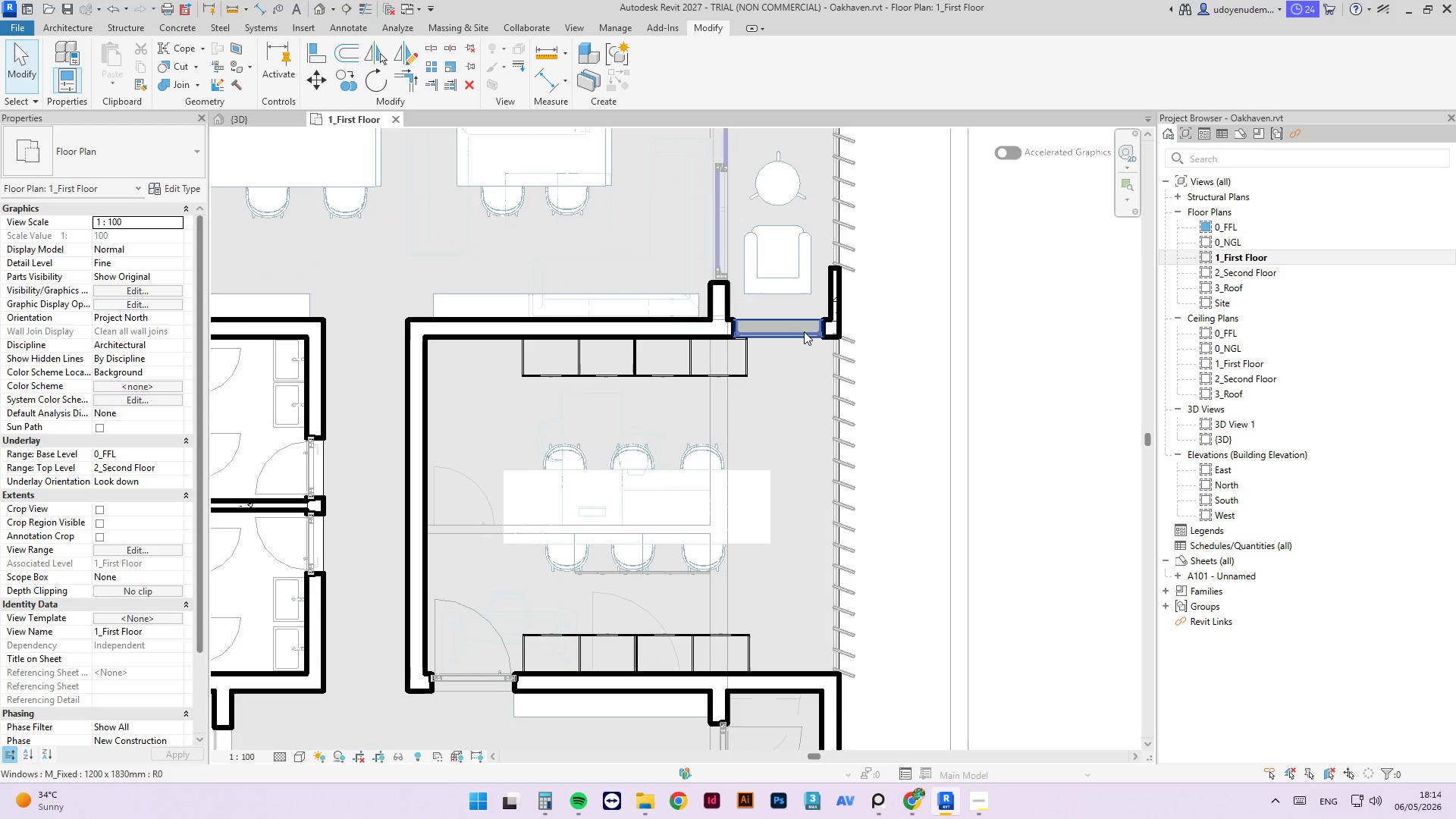 
left_click([804, 331])
 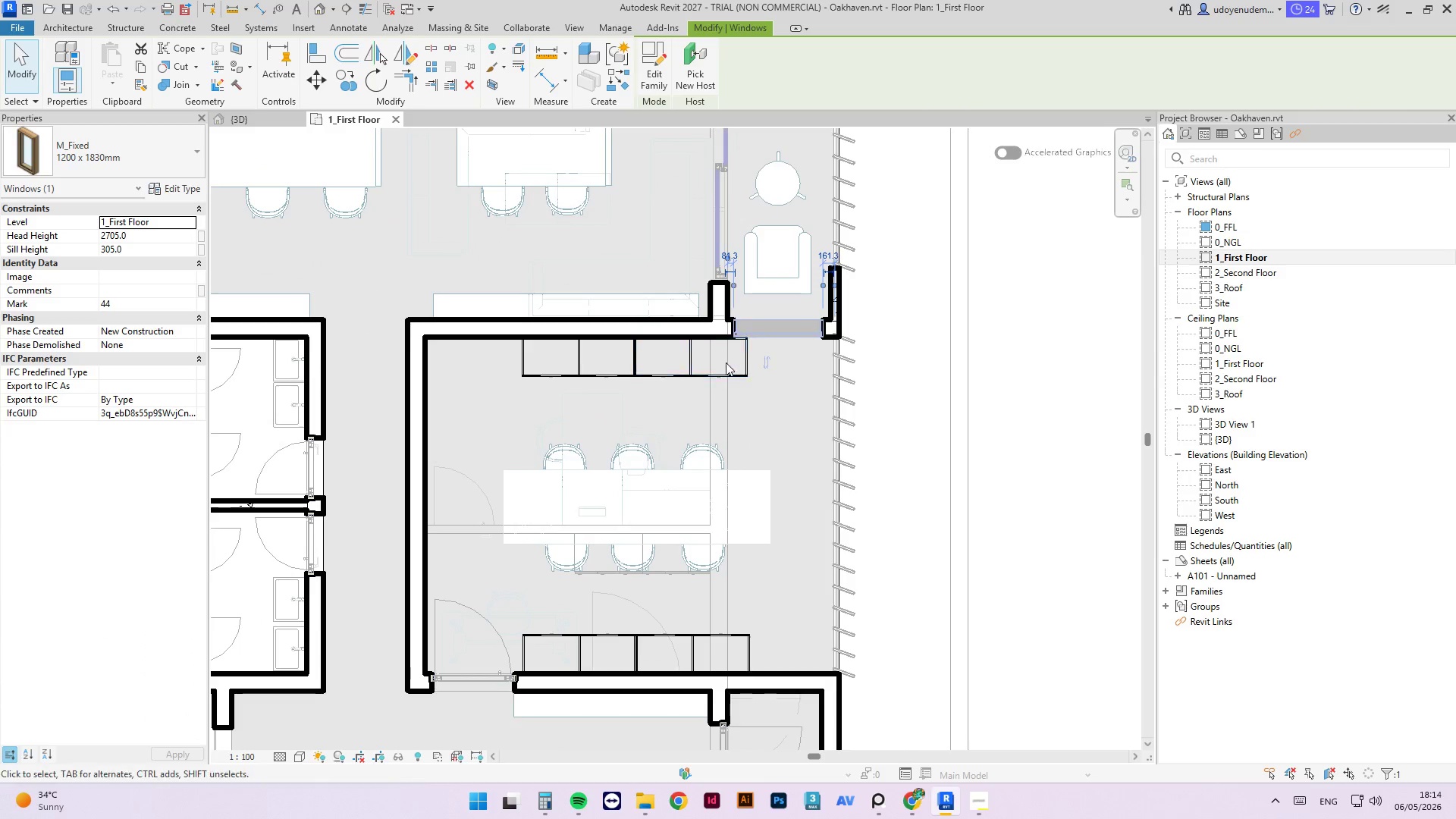 
left_click([741, 362])
 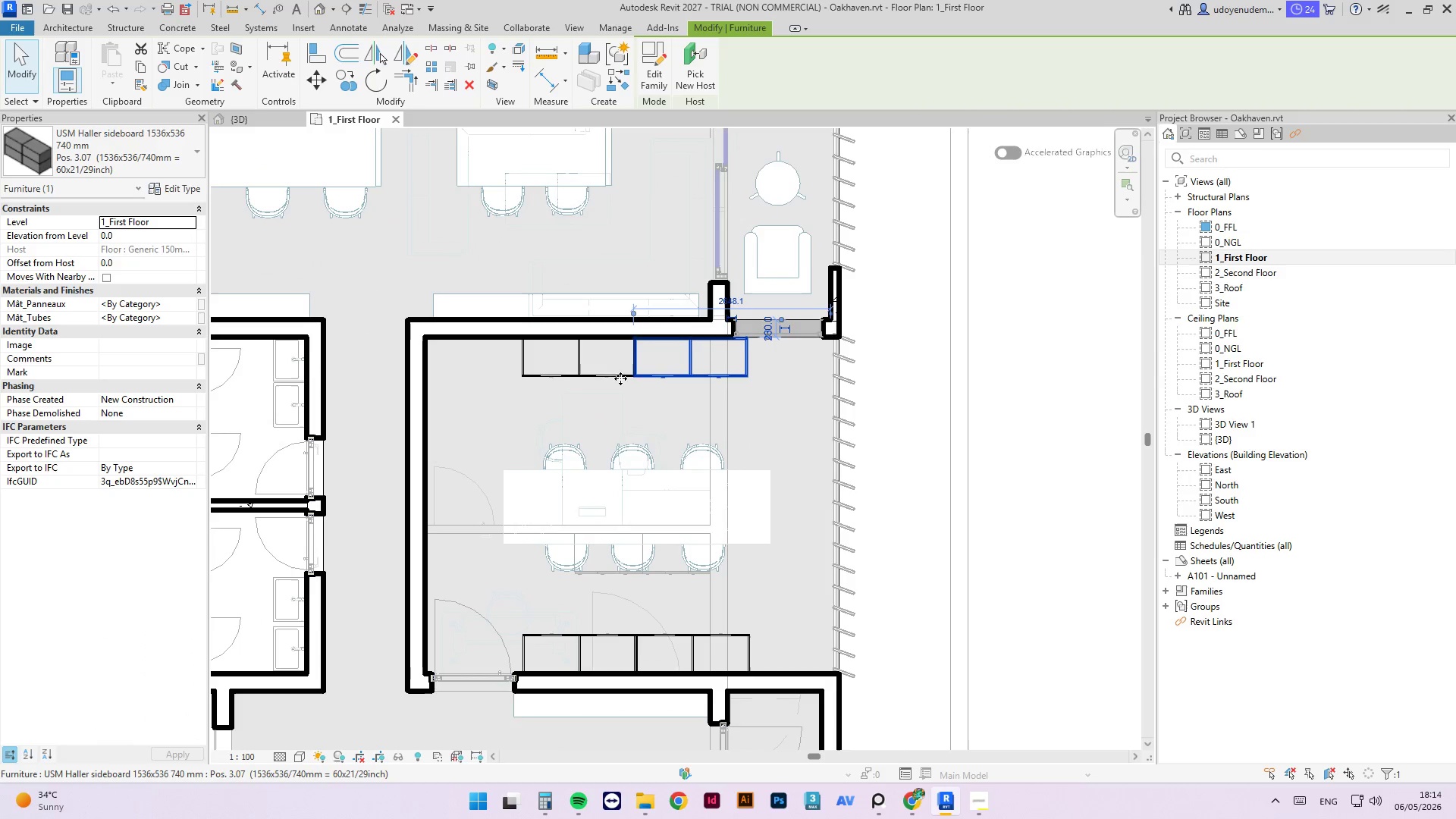 
hold_key(key=ControlLeft, duration=0.55)
left_click([556, 375])
 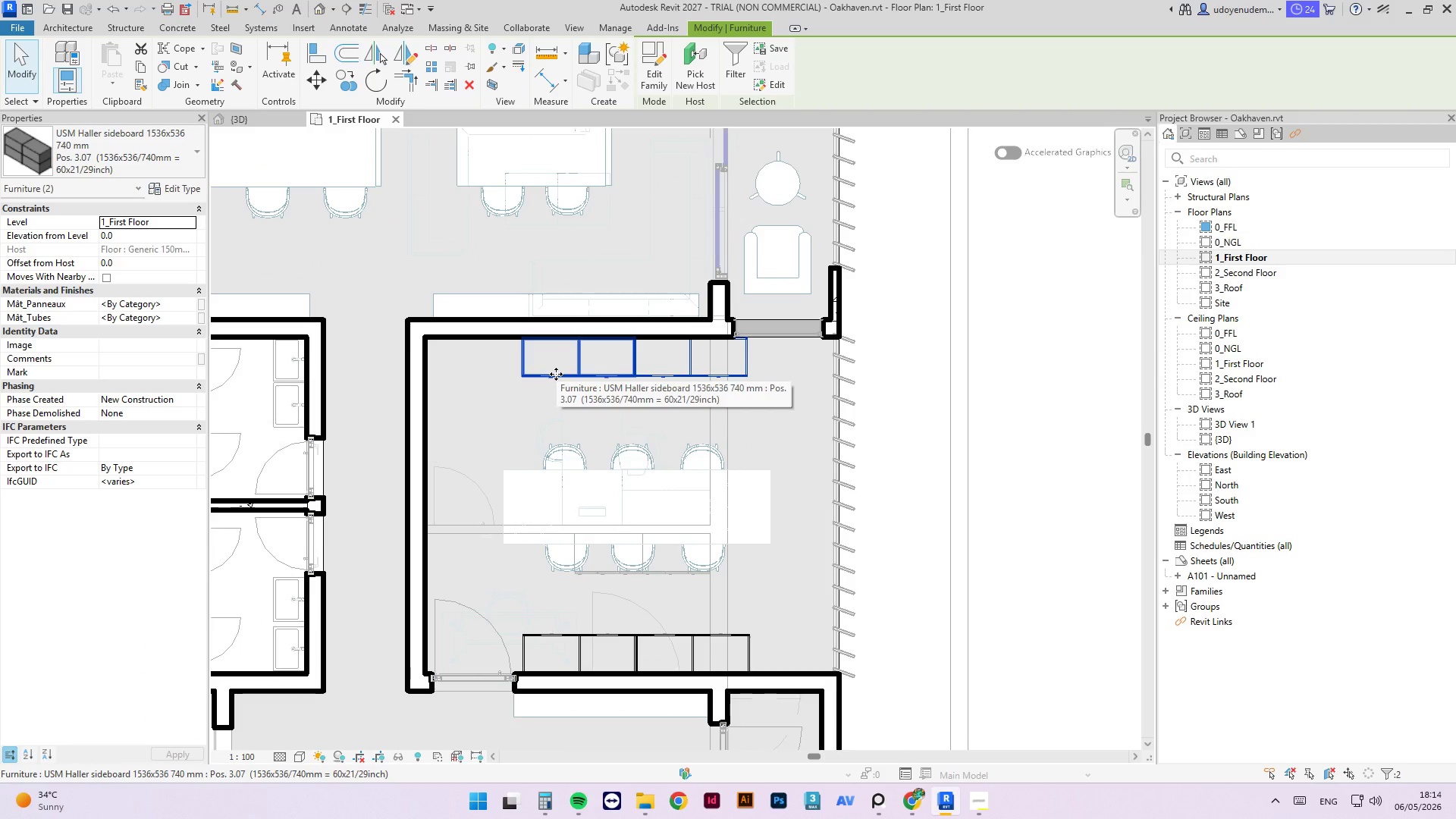 
key(ArrowLeft)
 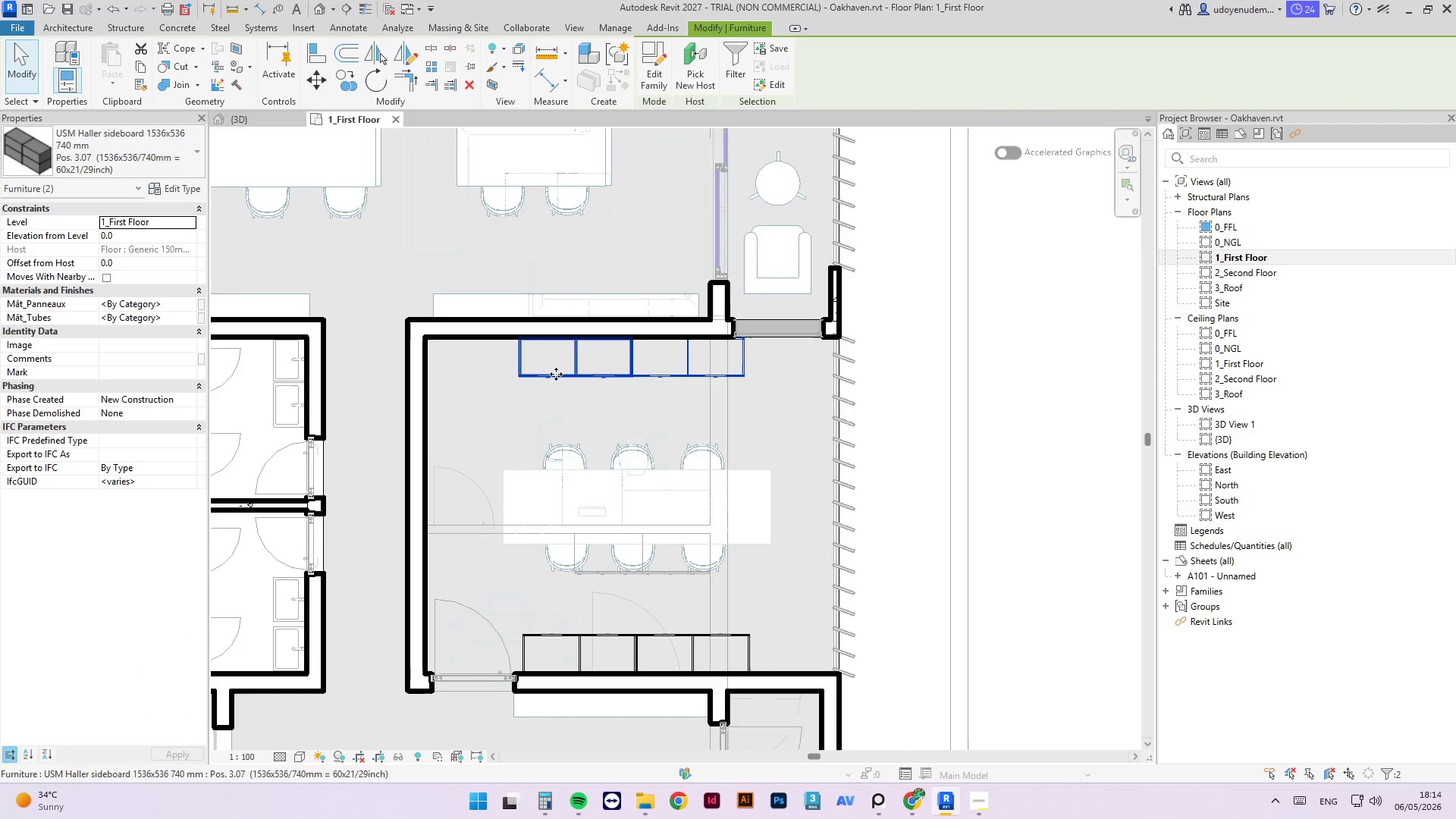 
key(ArrowLeft)
 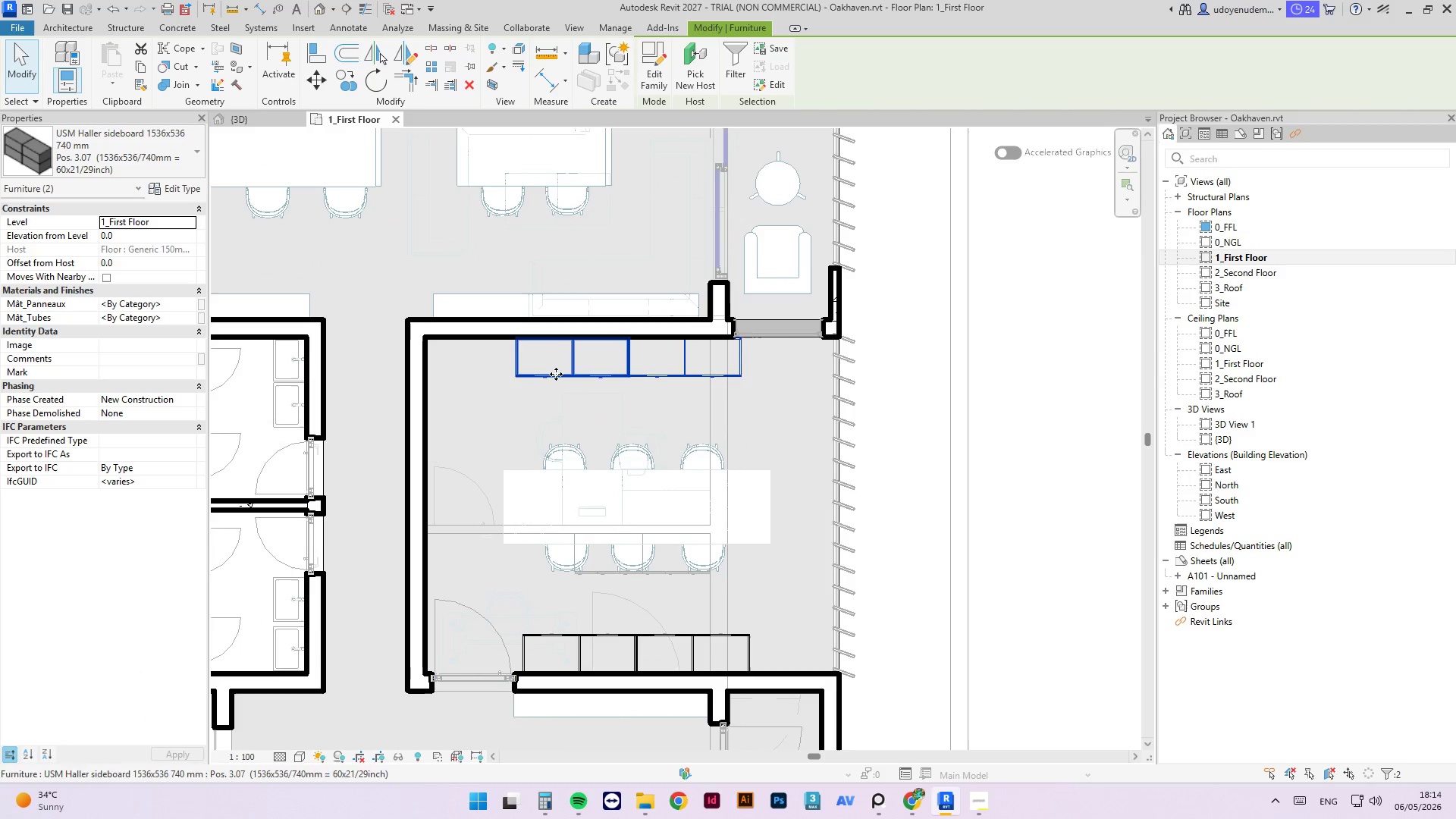 
key(ArrowLeft)
 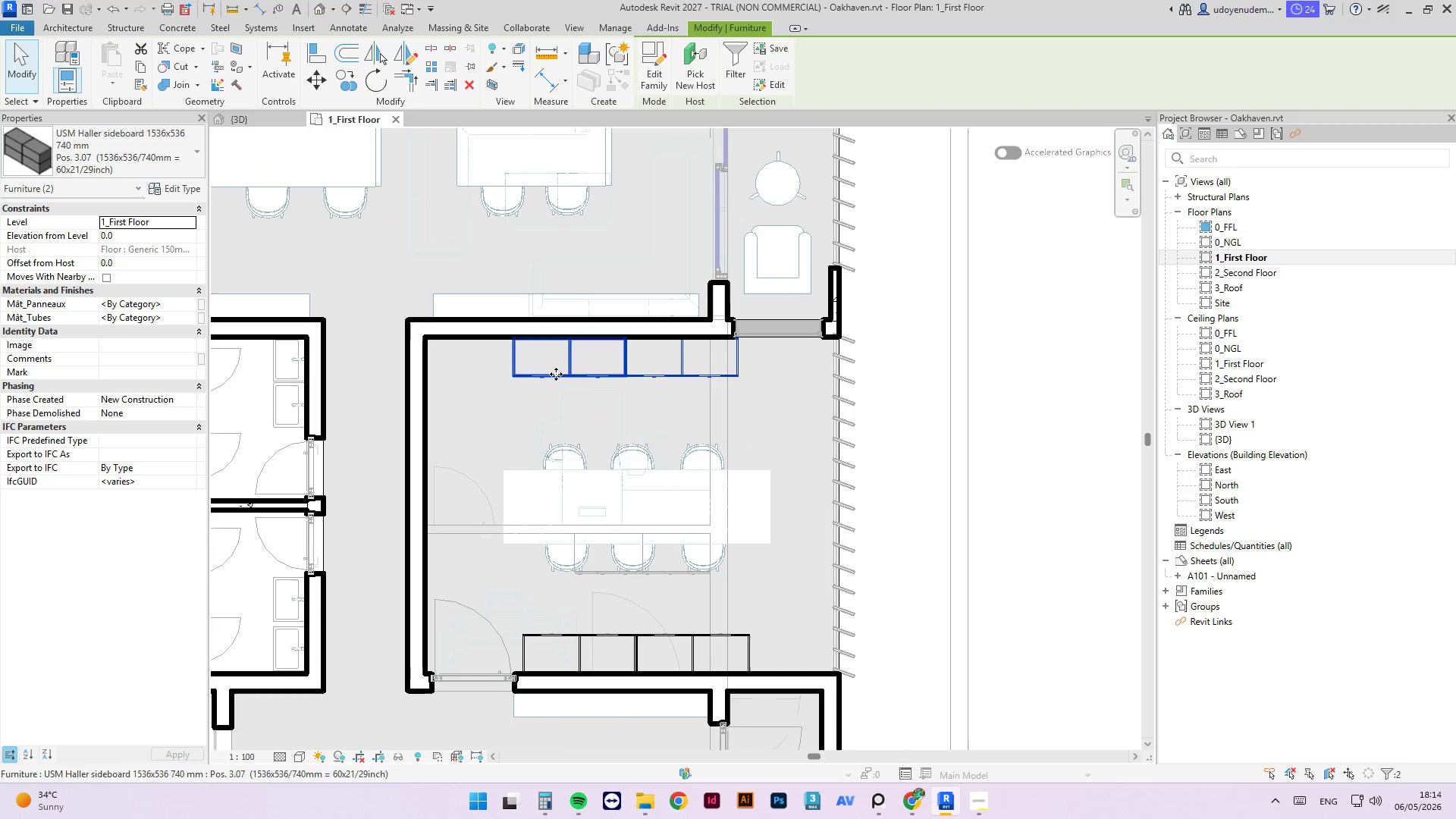 
key(ArrowLeft)
 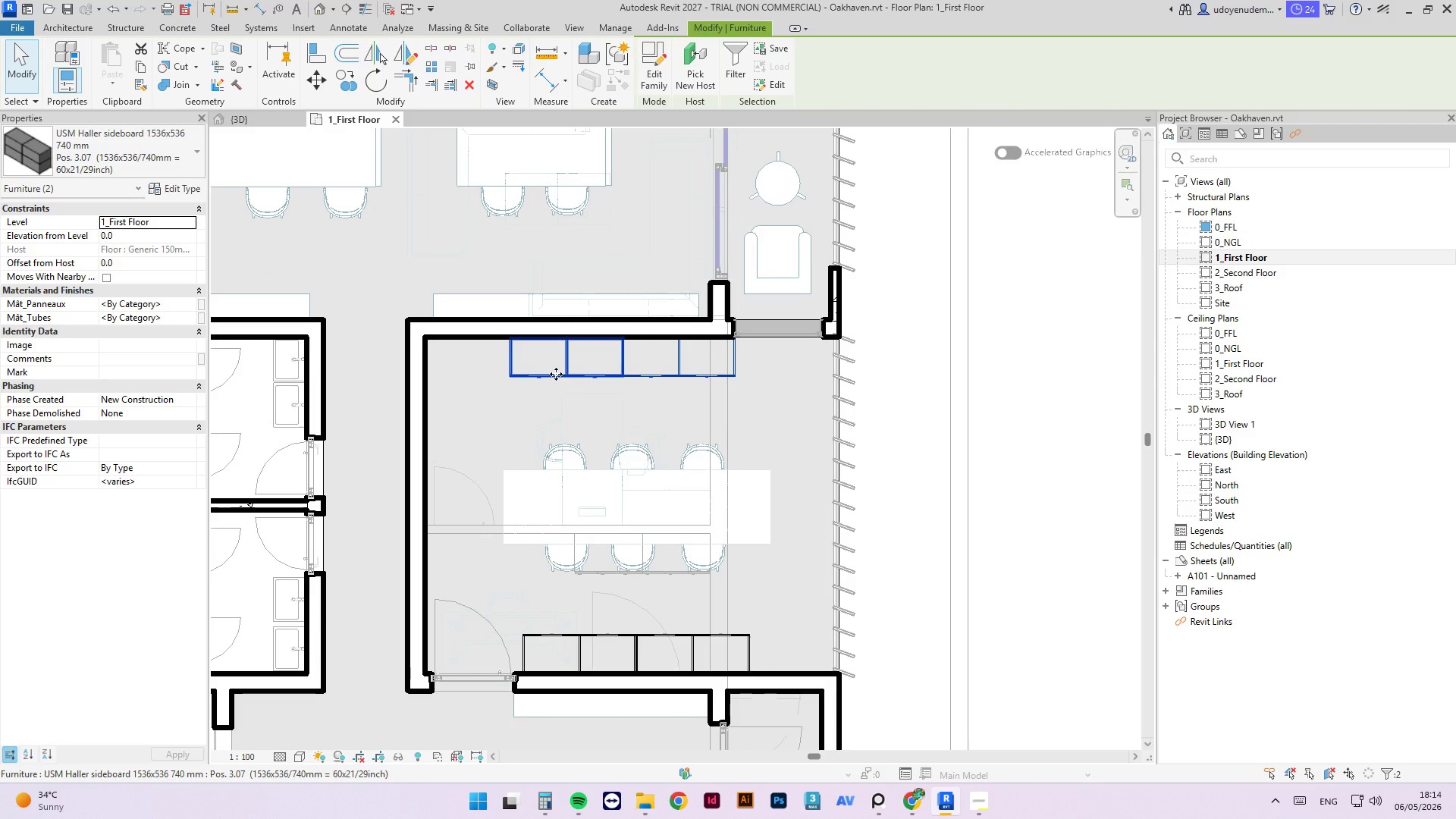 
key(Escape)
 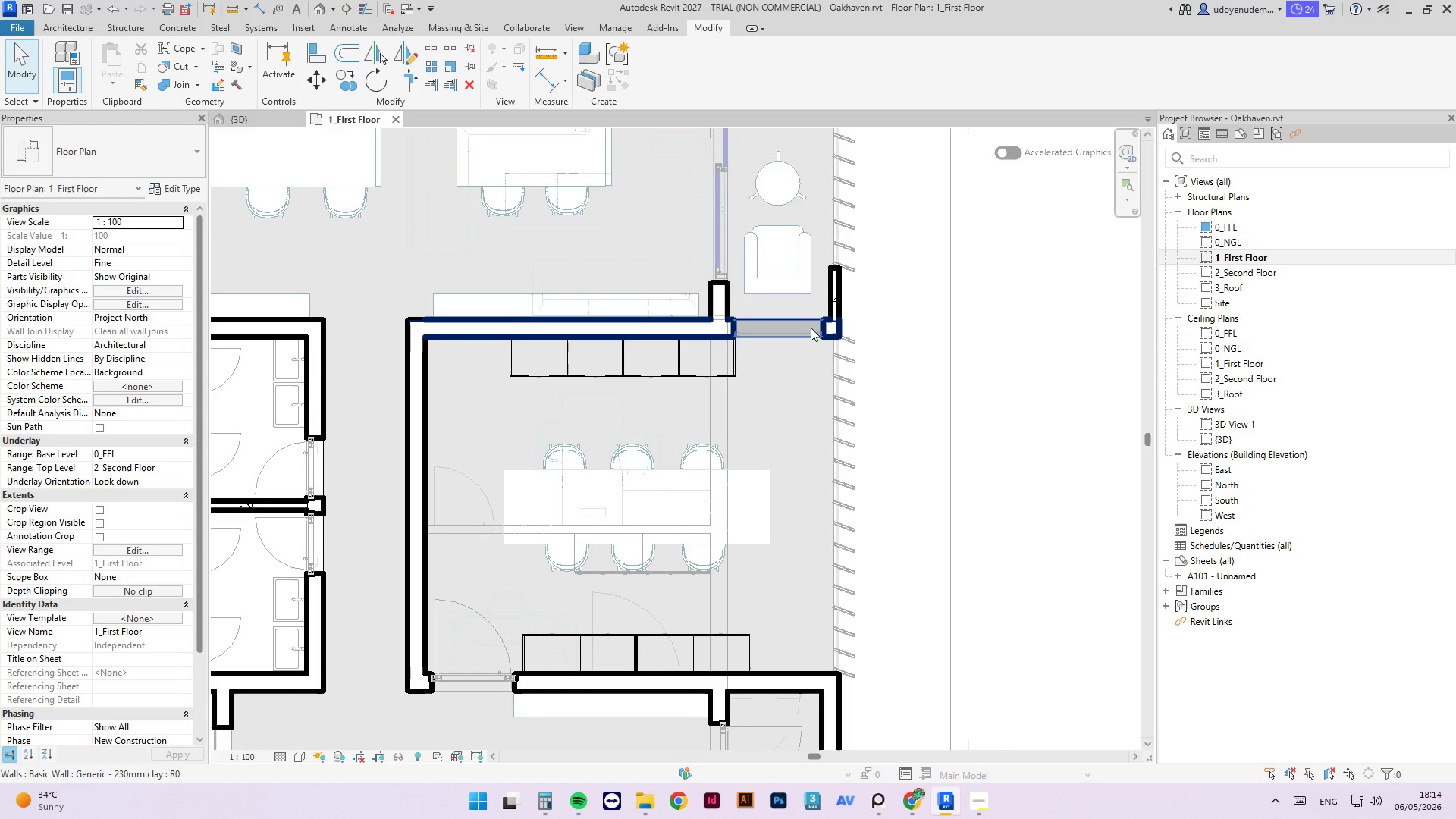 
key(Escape)
 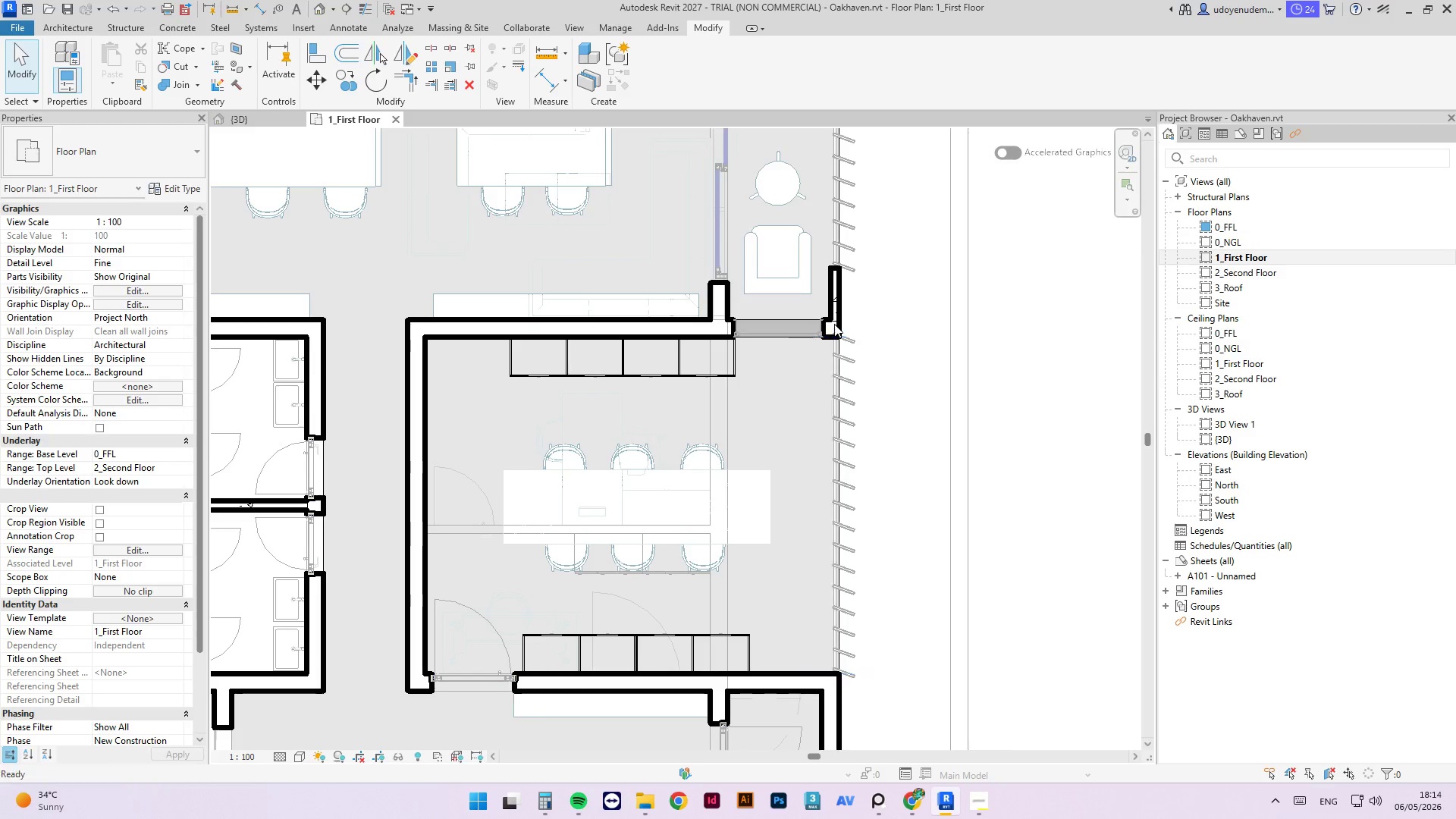 
key(Escape)
 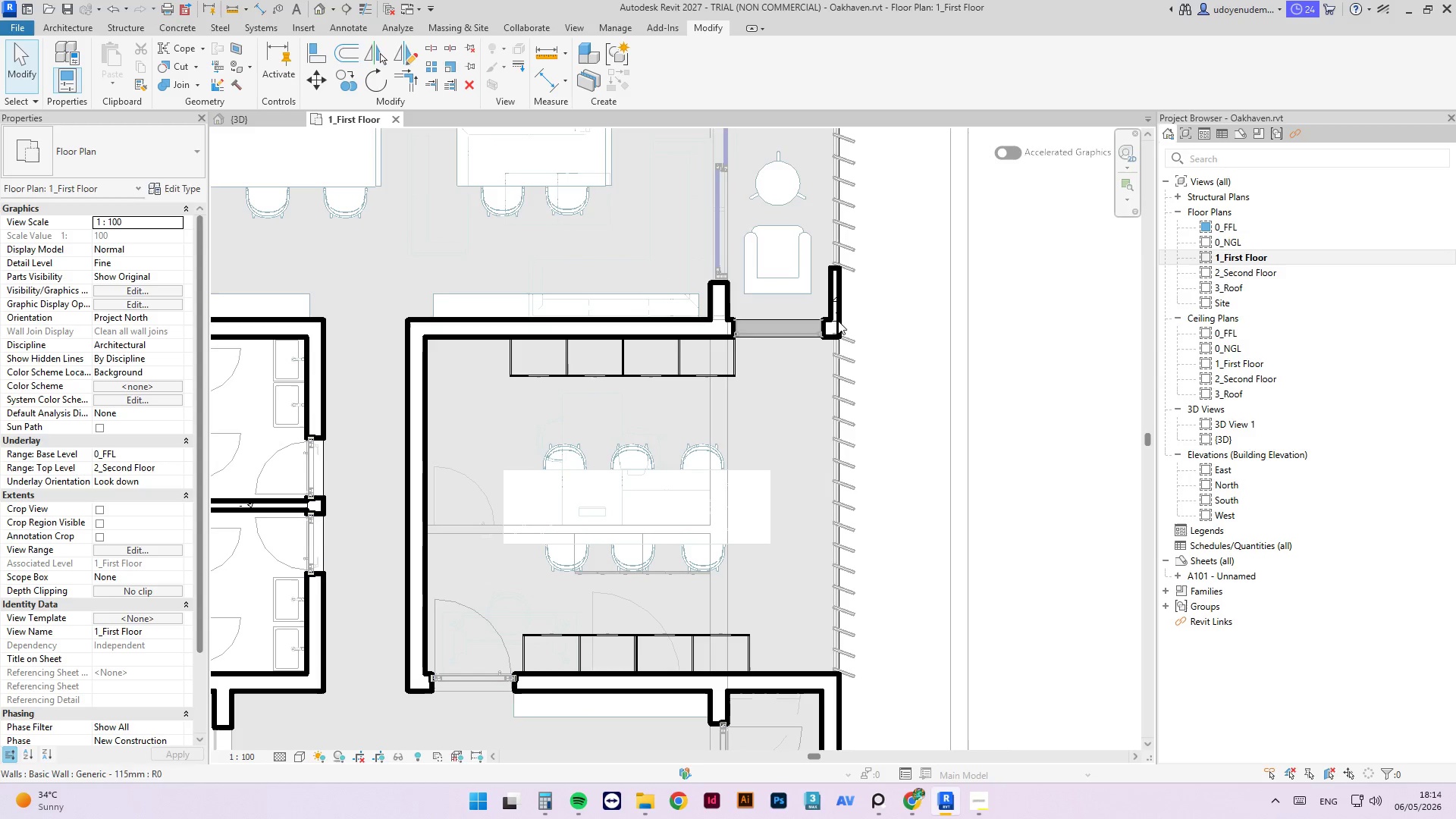 
key(Escape)
 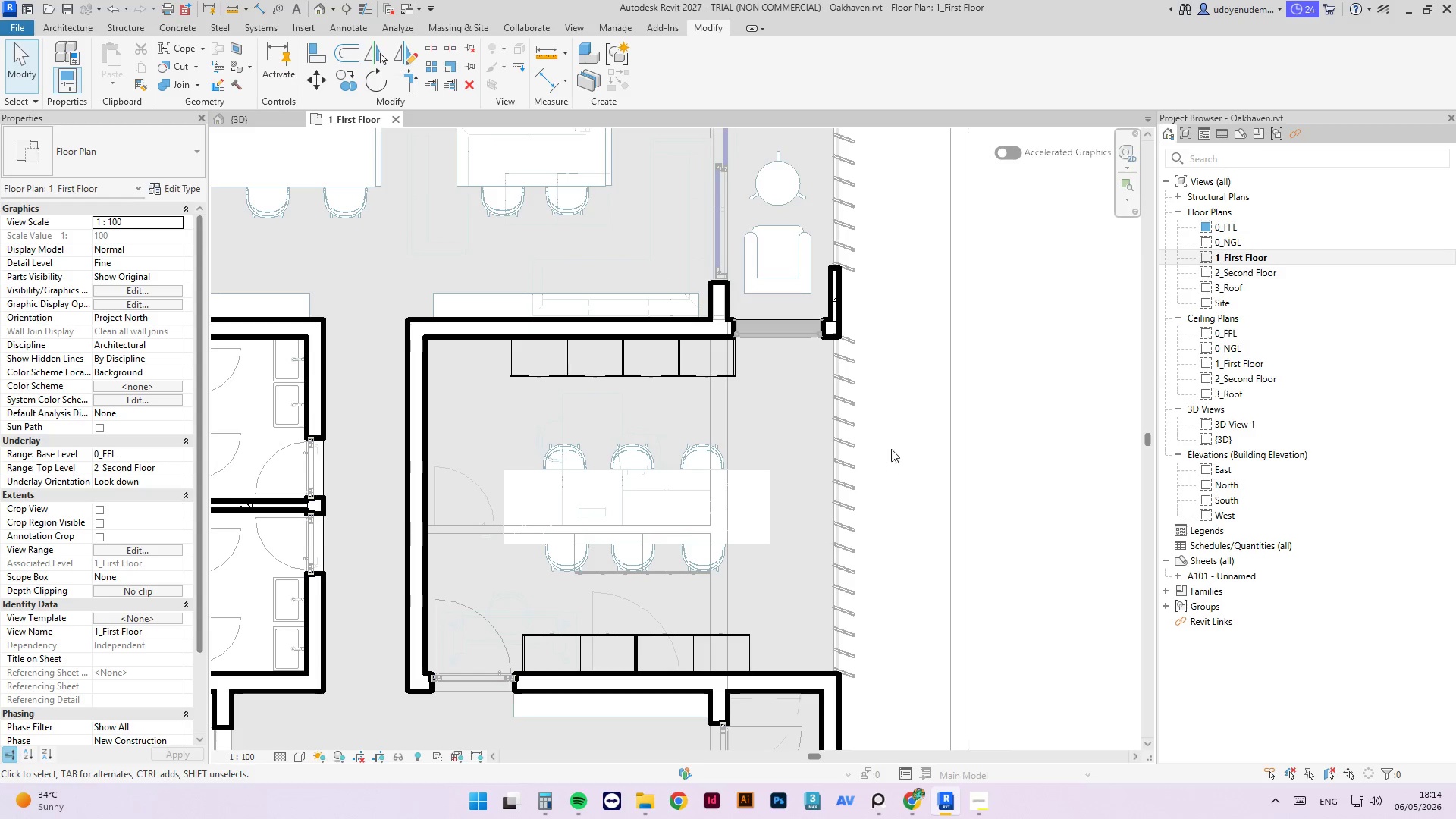 
scroll: coordinate [896, 438], scroll_direction: down, amount: 3.0
 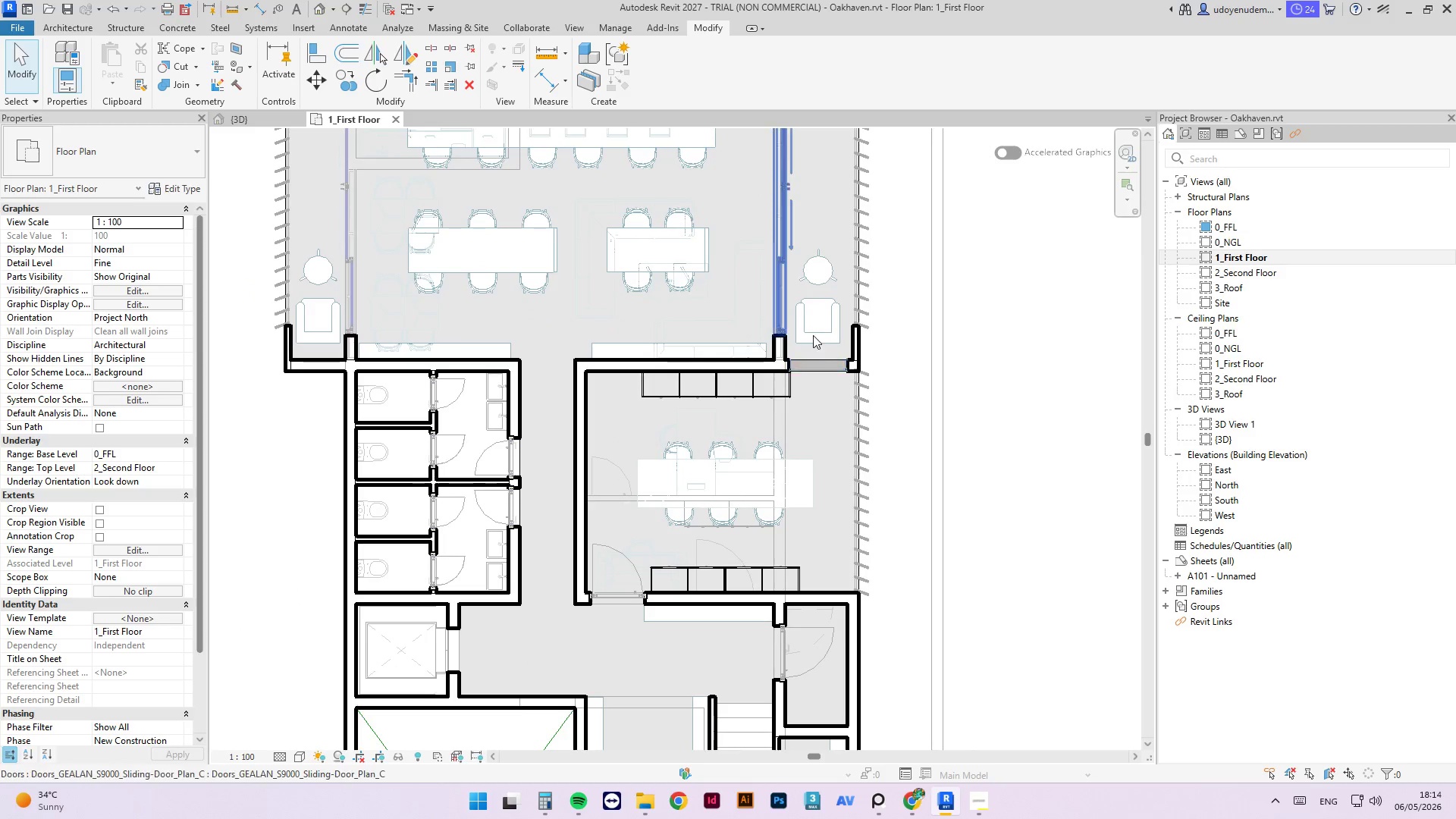 
mouse_move([838, 381])
 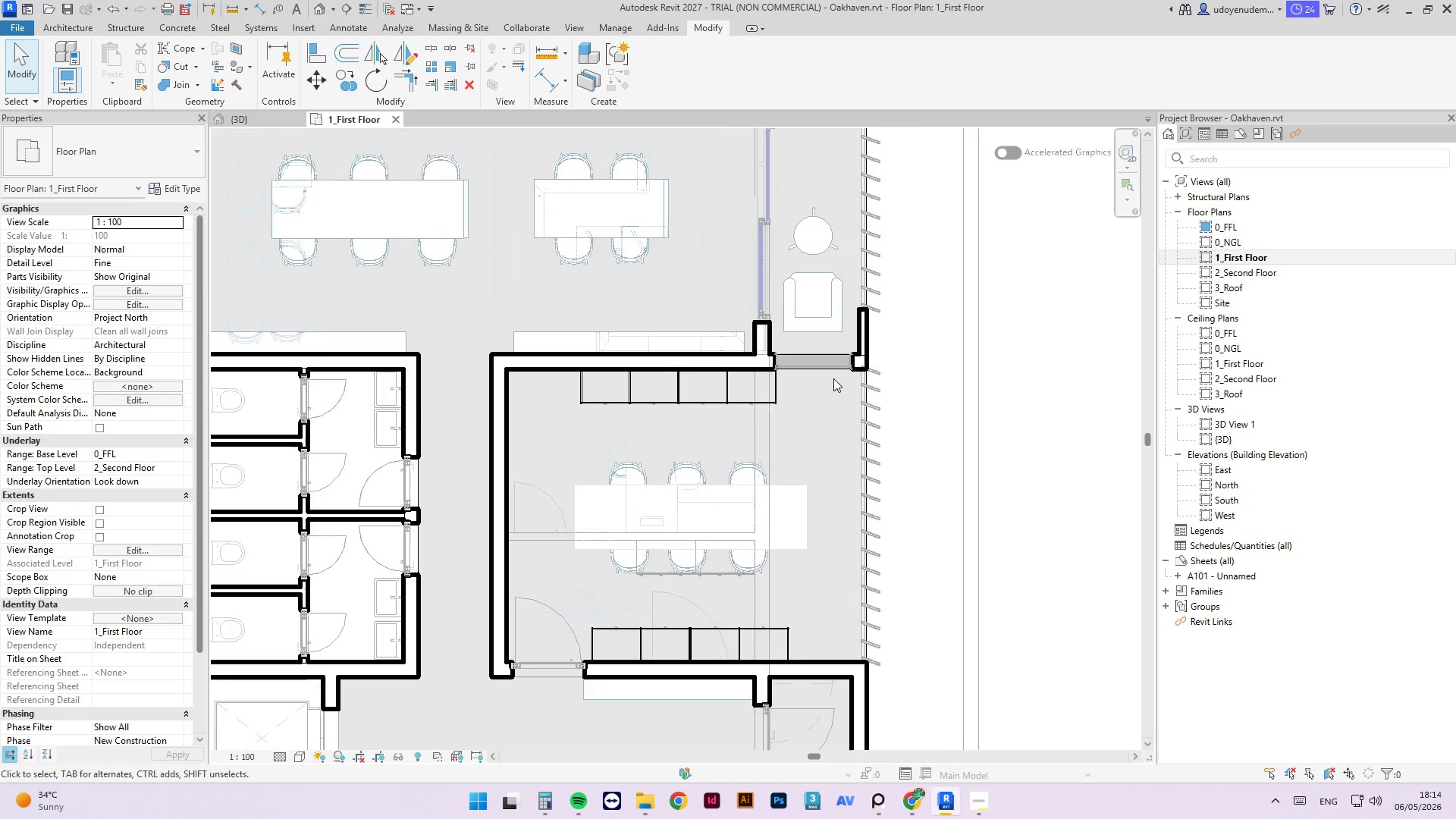 
scroll: coordinate [848, 366], scroll_direction: up, amount: 7.0
 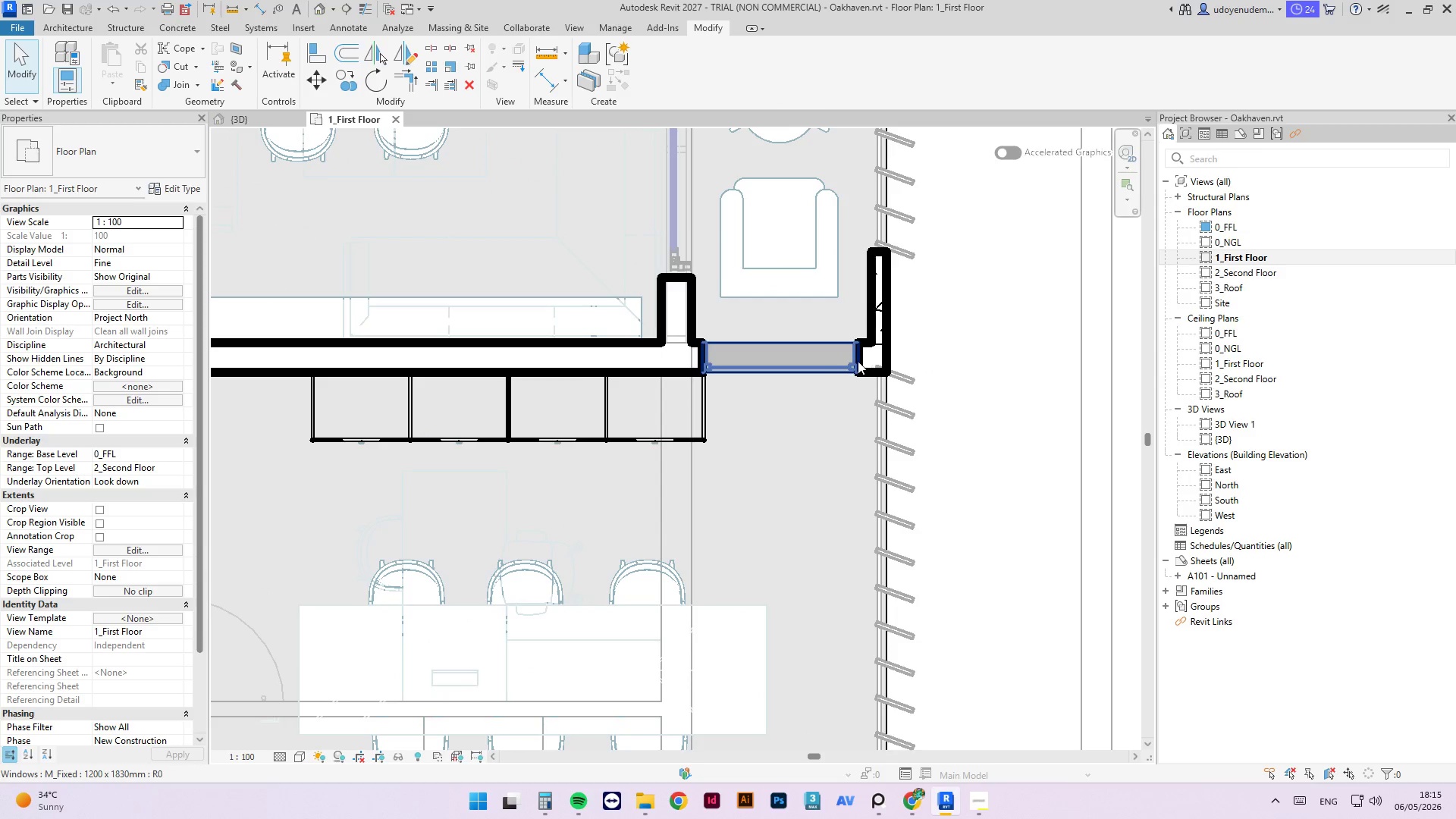 
left_click([858, 361])
 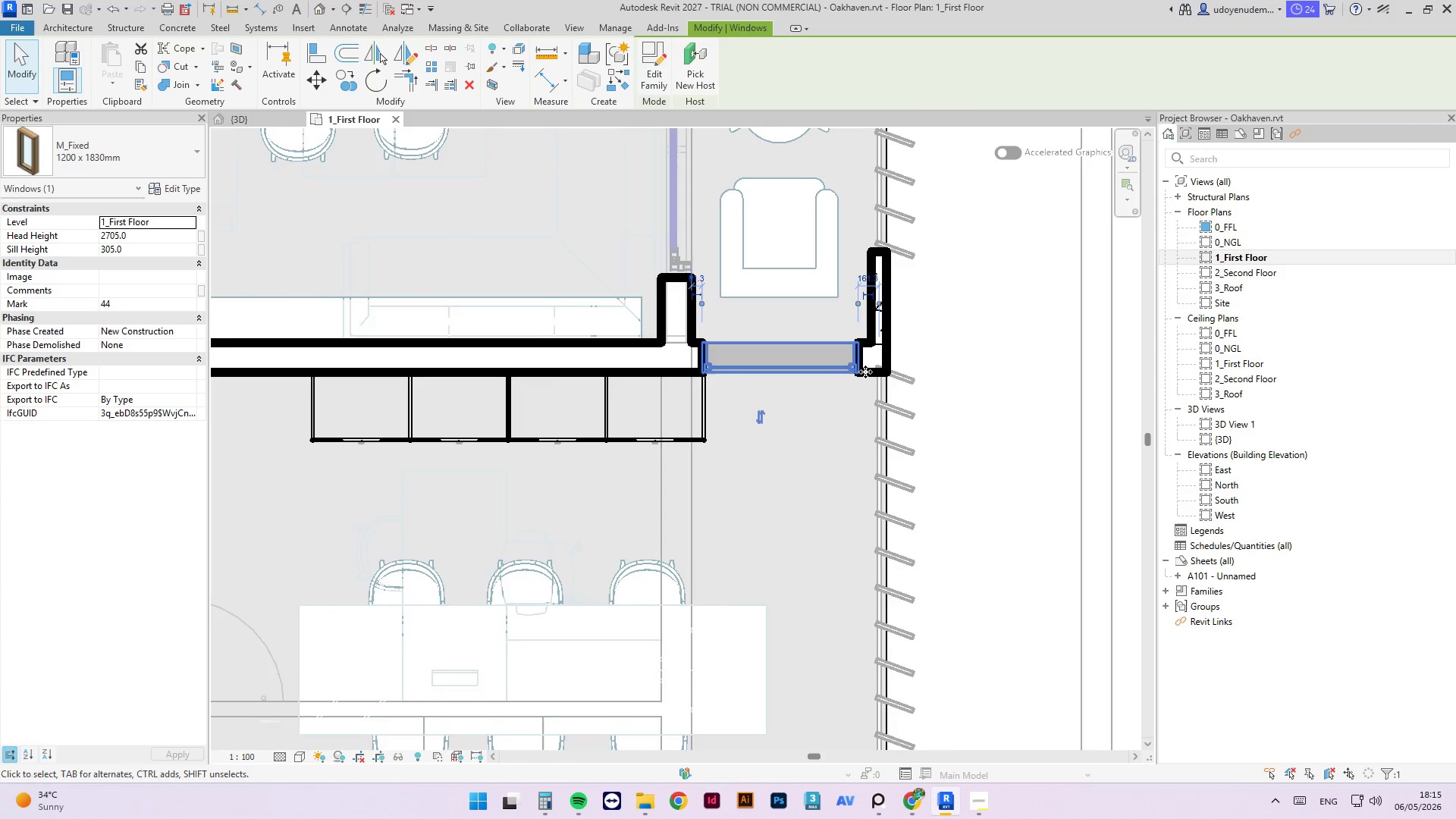 
scroll: coordinate [865, 381], scroll_direction: up, amount: 2.0
 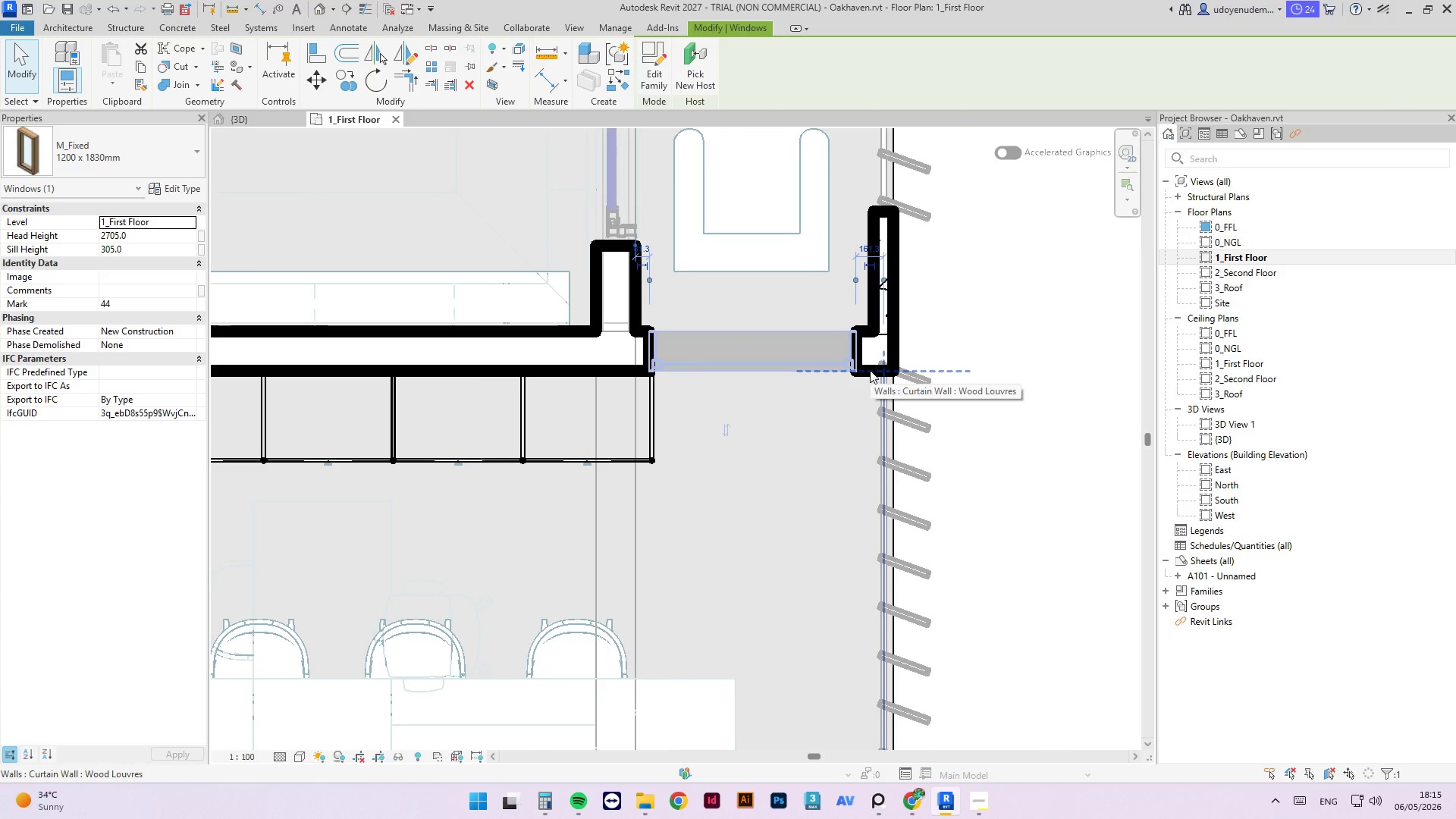 
key(Tab)
 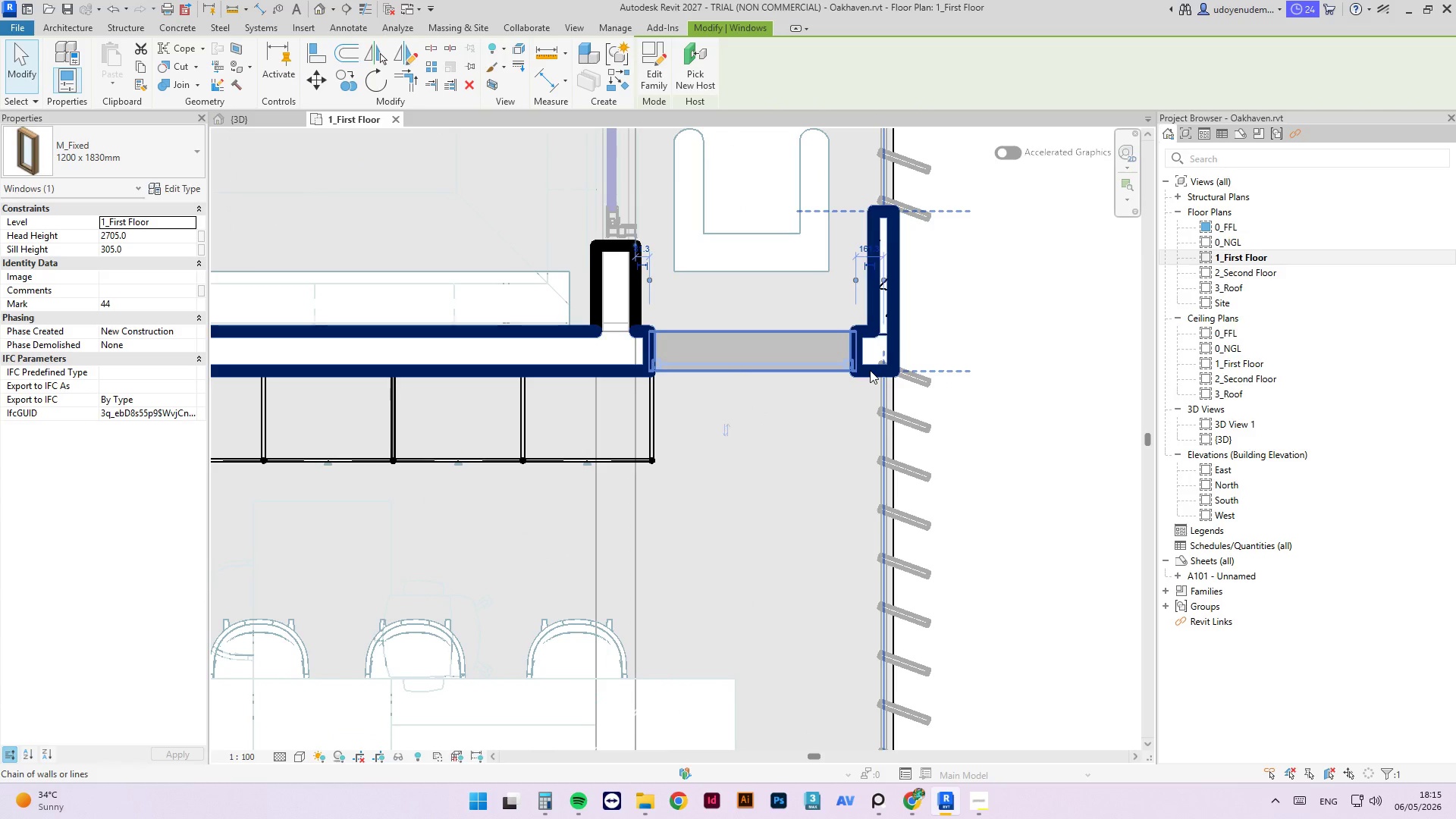 
left_click([870, 370])
 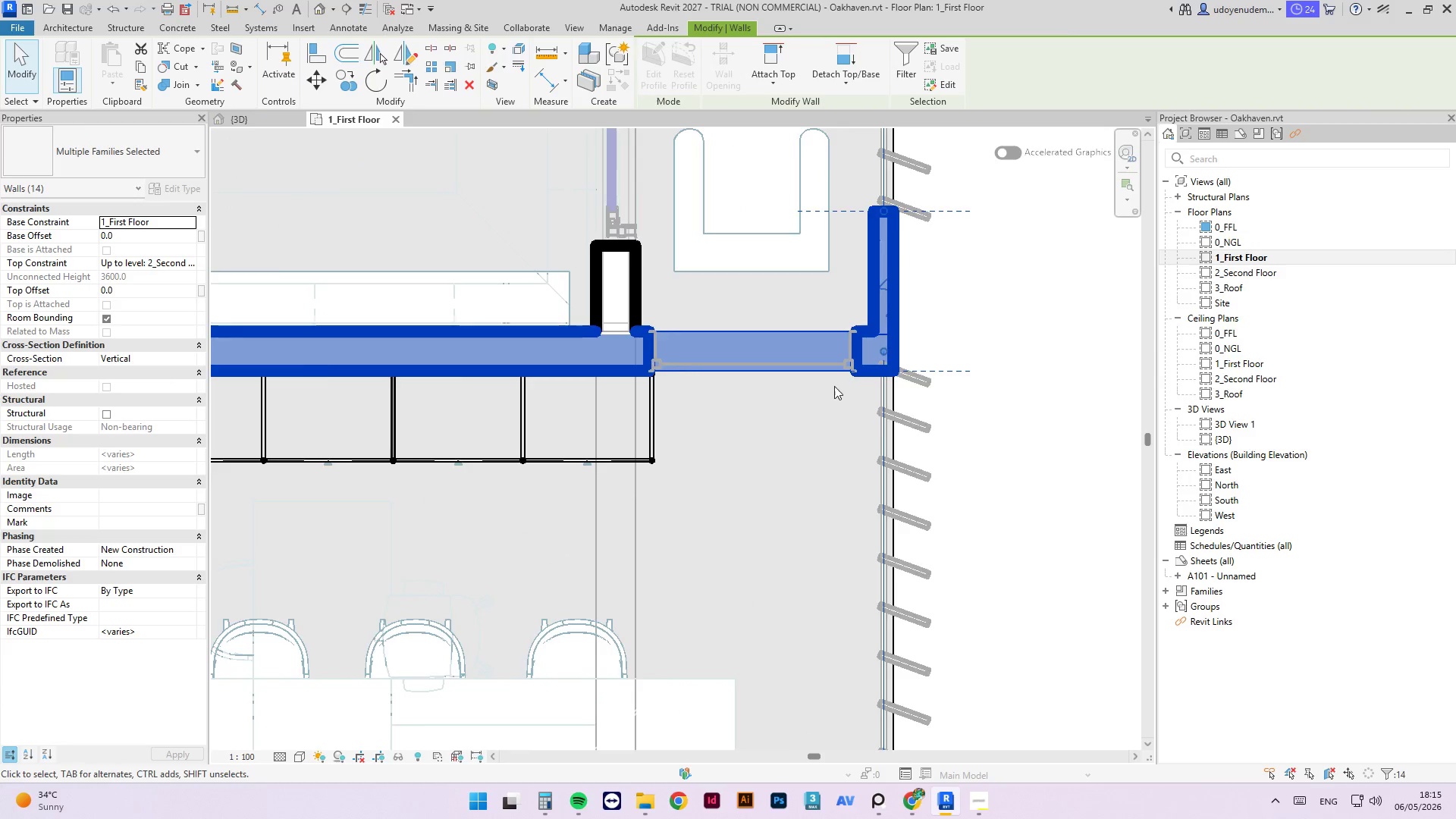 
scroll: coordinate [862, 373], scroll_direction: down, amount: 10.0
 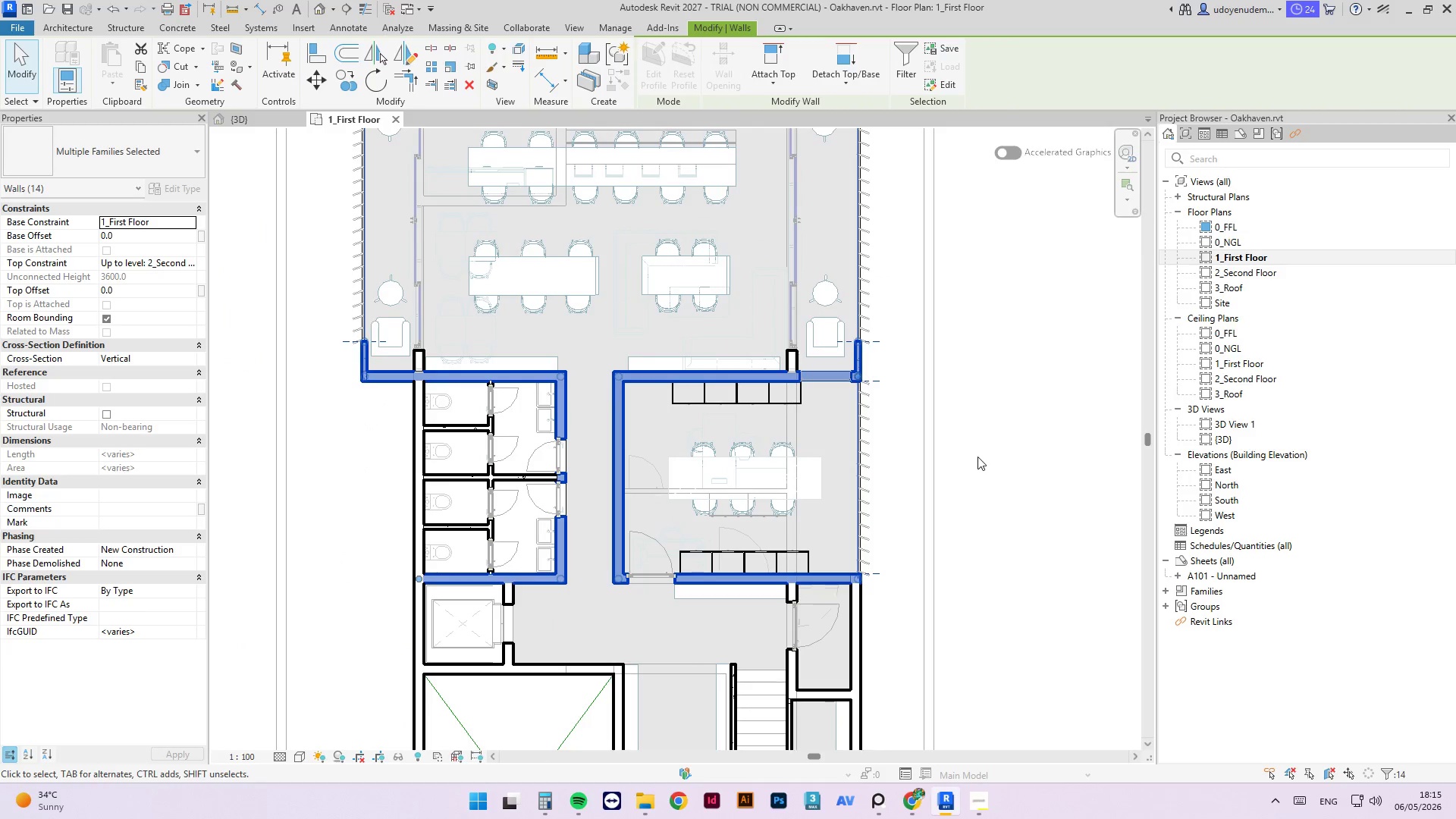 
left_click([1013, 419])
 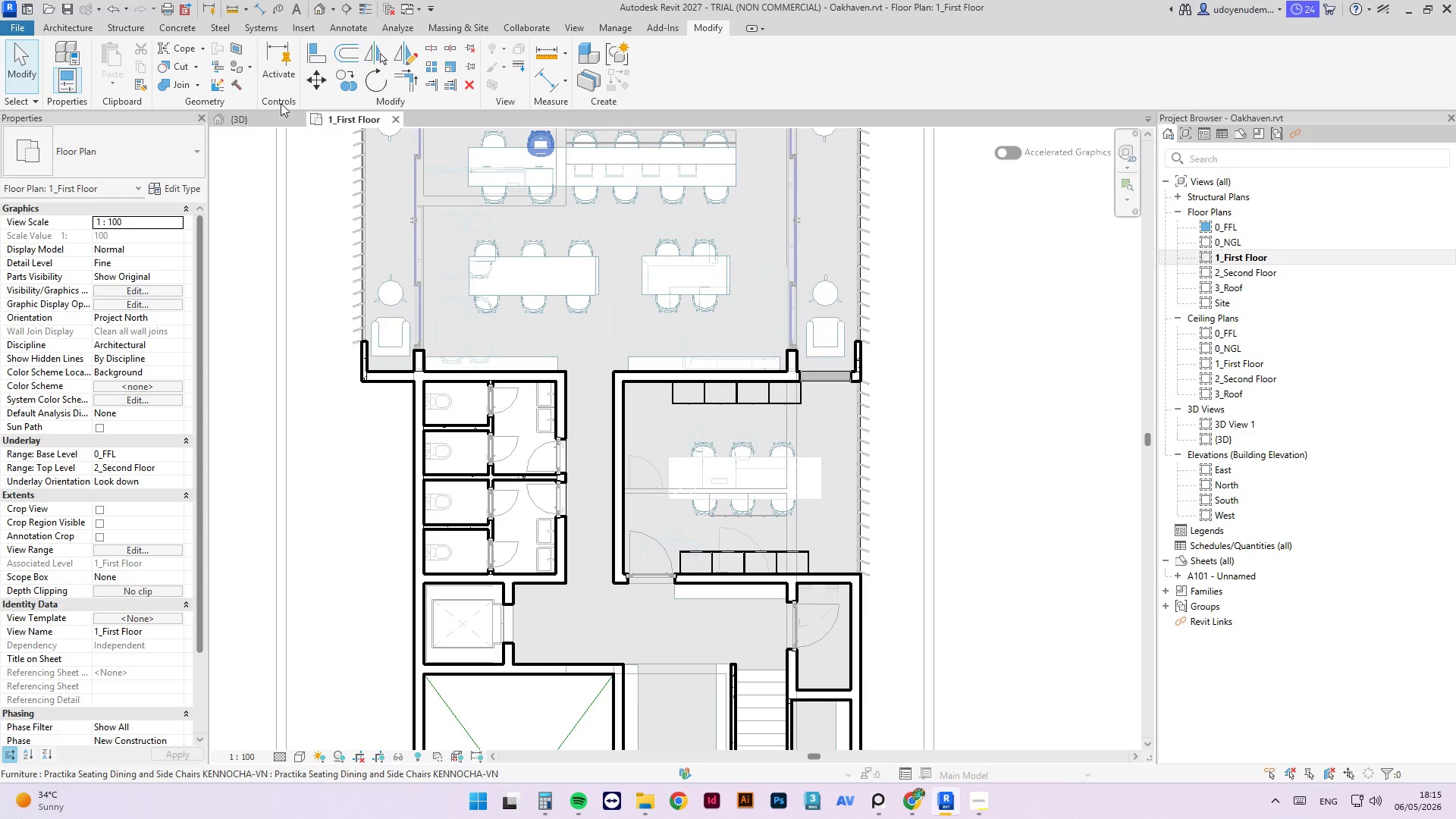 
left_click([260, 118])
 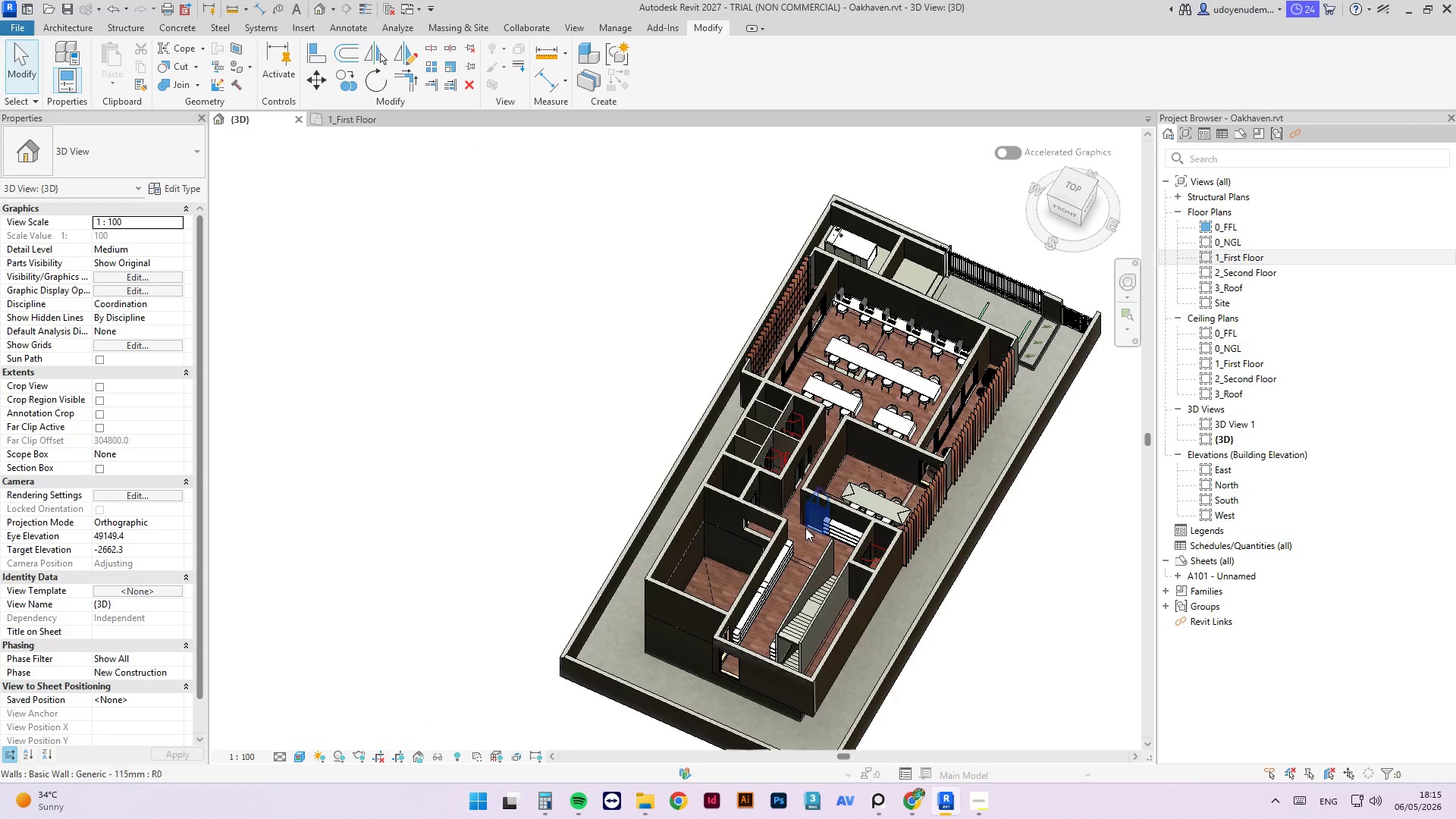 
left_click([942, 558])
 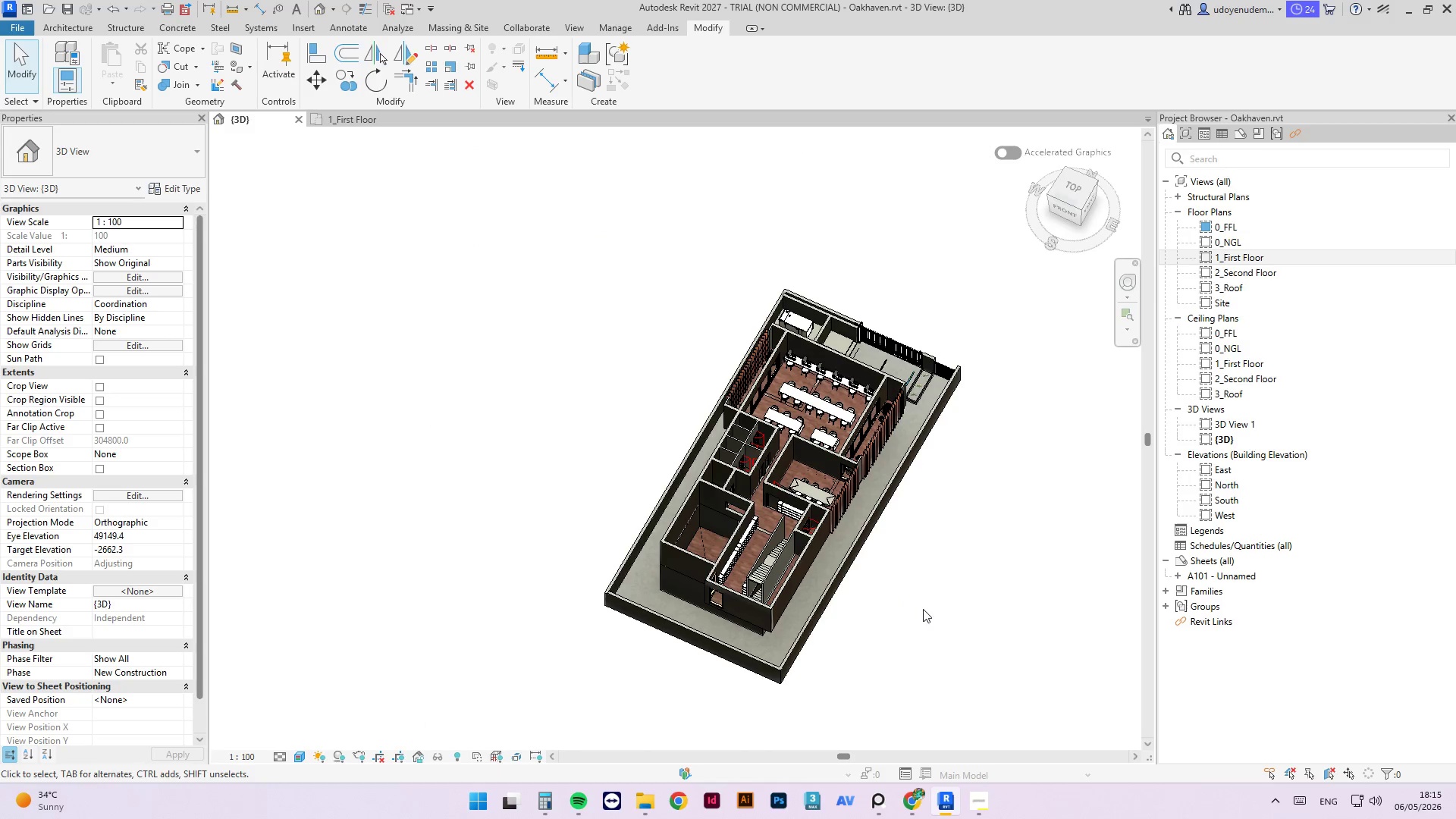 
scroll: coordinate [684, 466], scroll_direction: down, amount: 3.0
 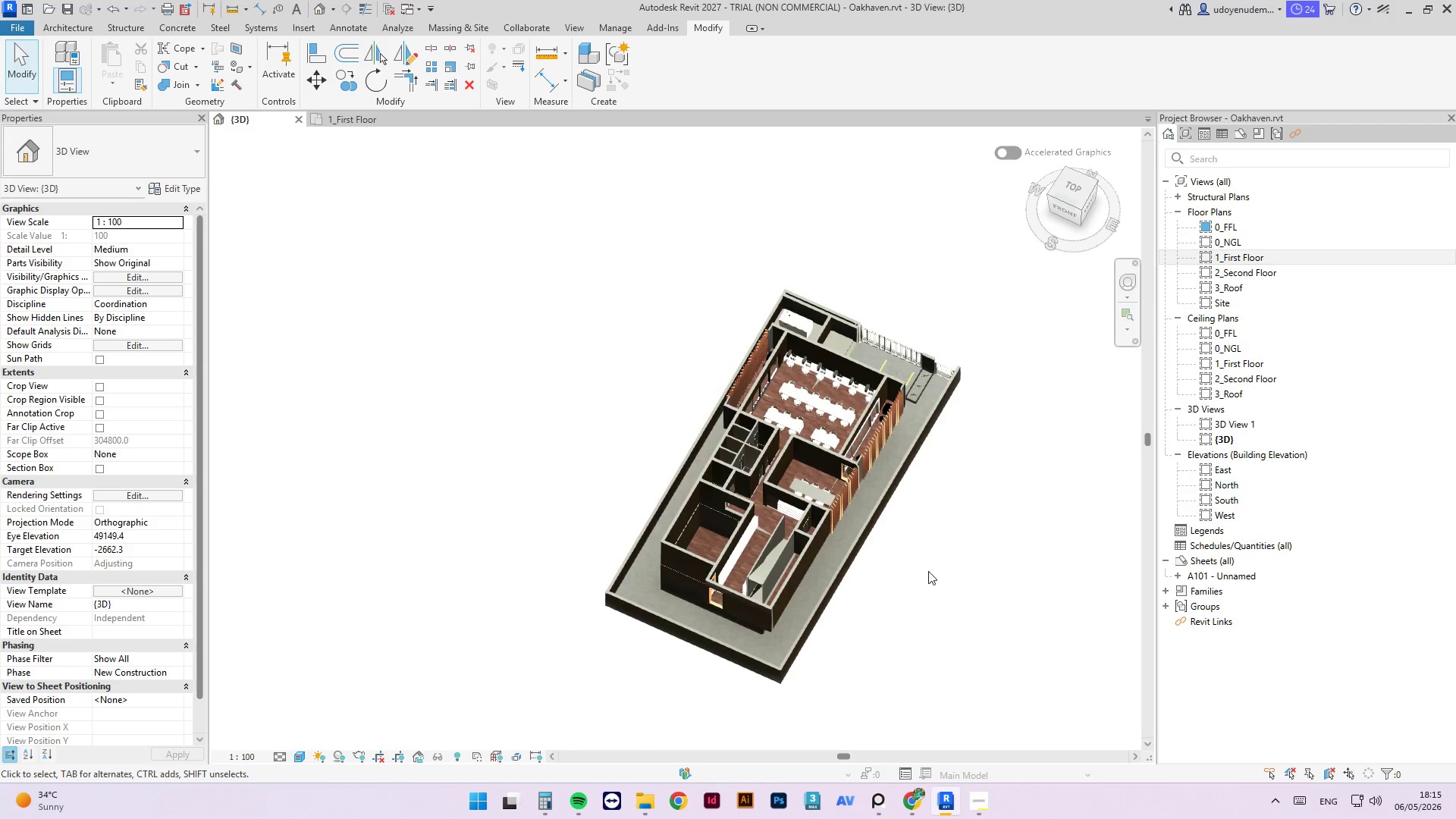 
hold_key(key=ShiftLeft, duration=28.5)
 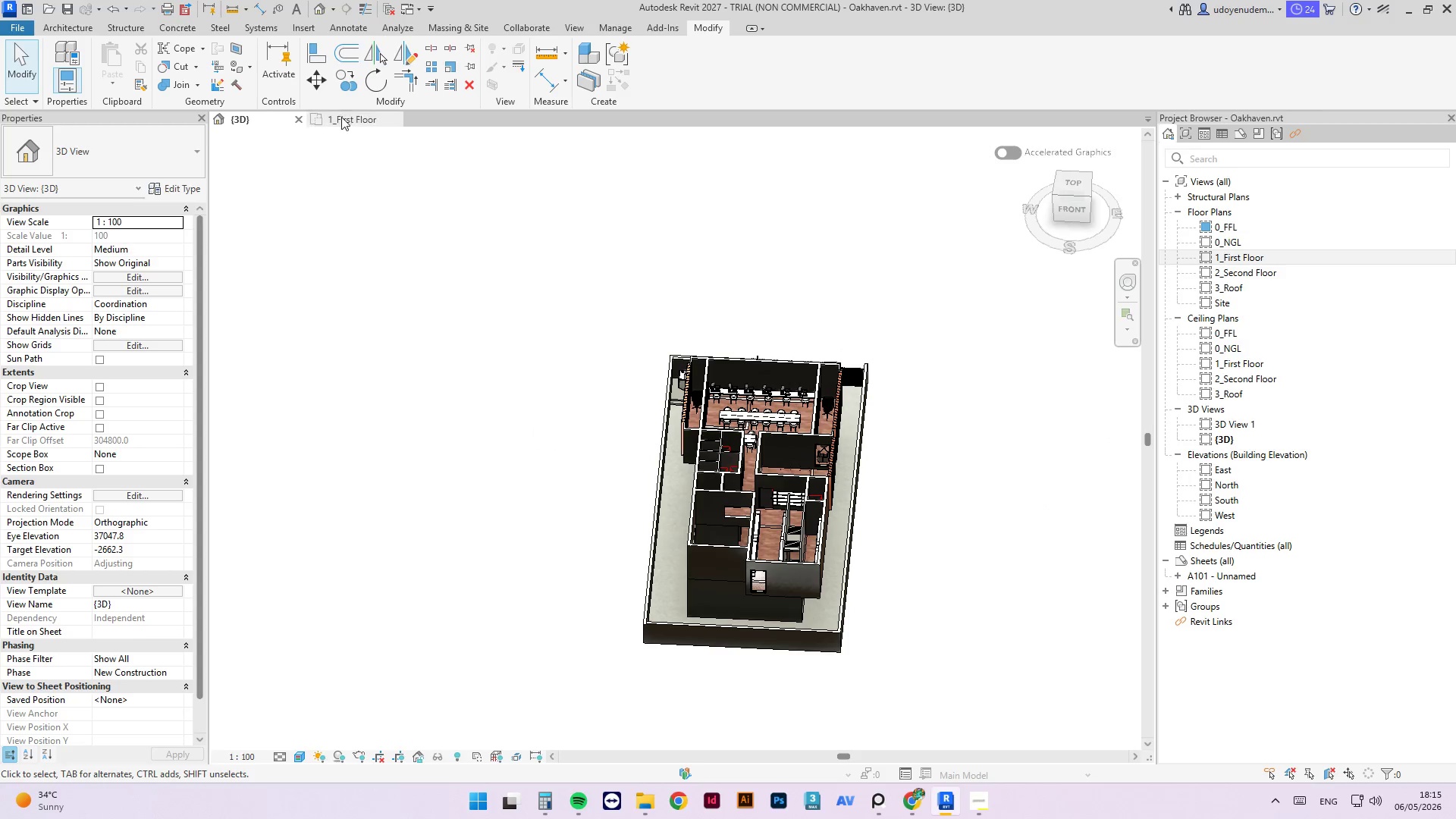 
left_click([342, 124])
 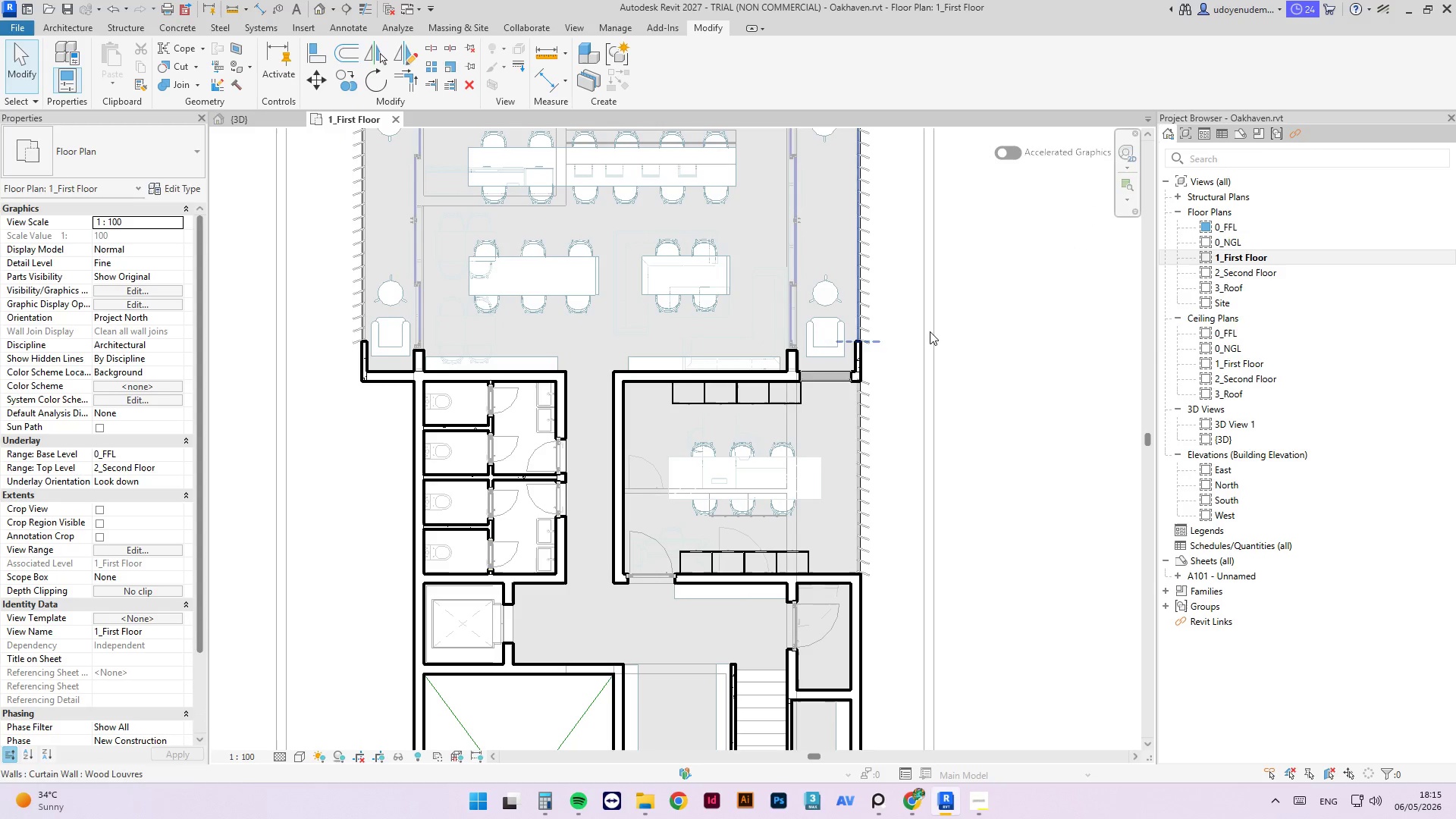 
left_click([798, 363])
 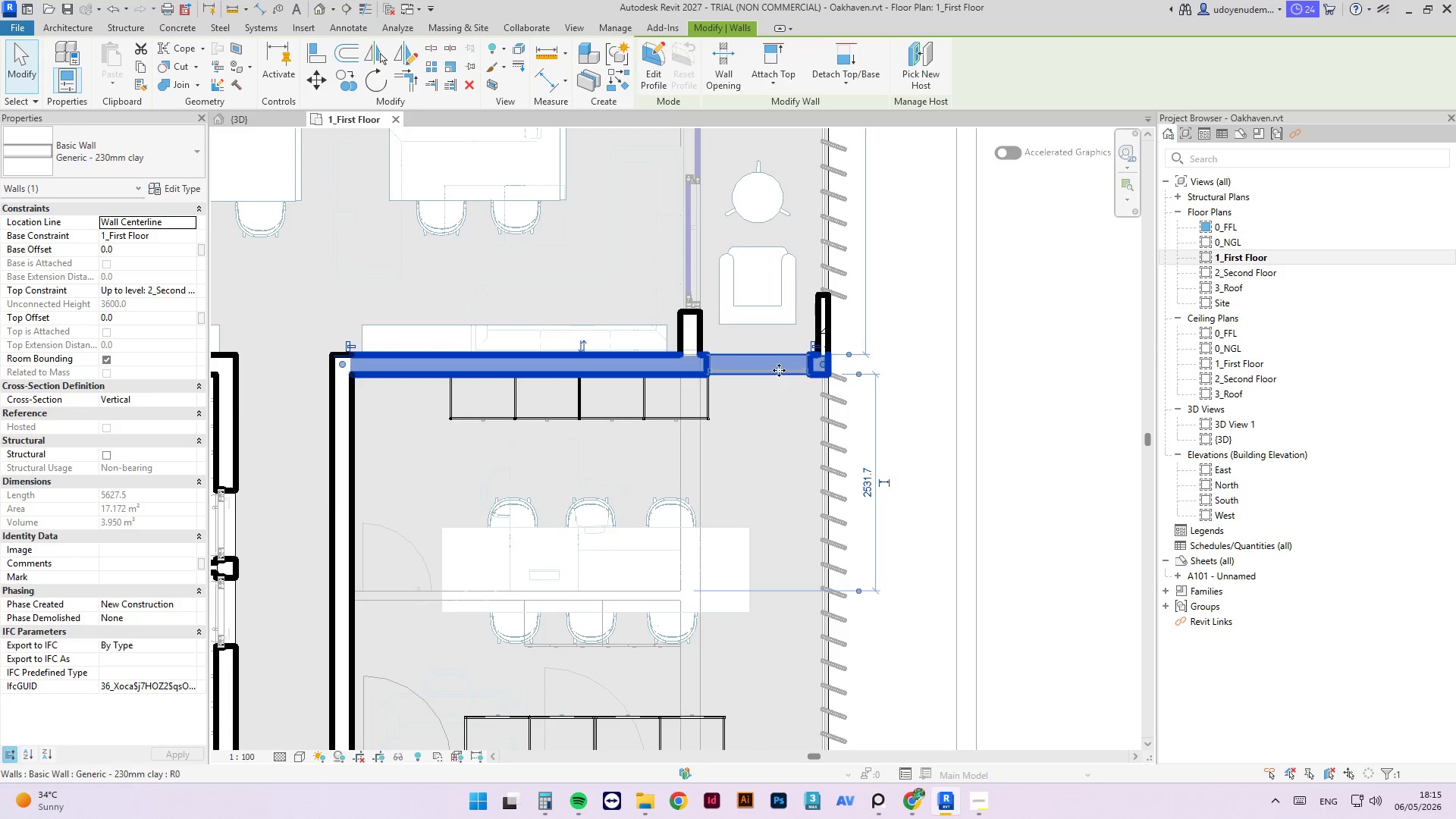 
scroll: coordinate [801, 354], scroll_direction: up, amount: 5.0
 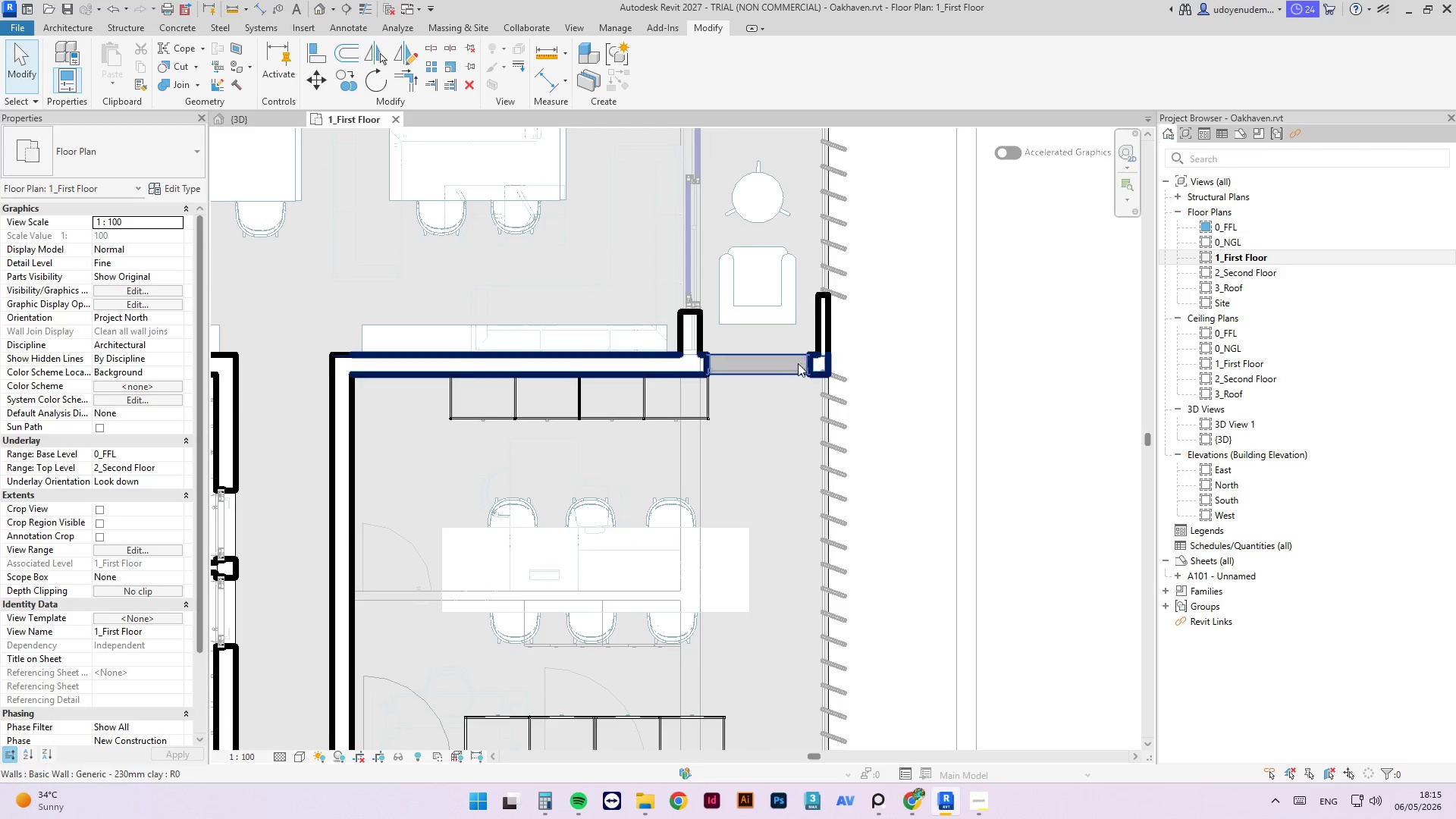 
key(Escape)
 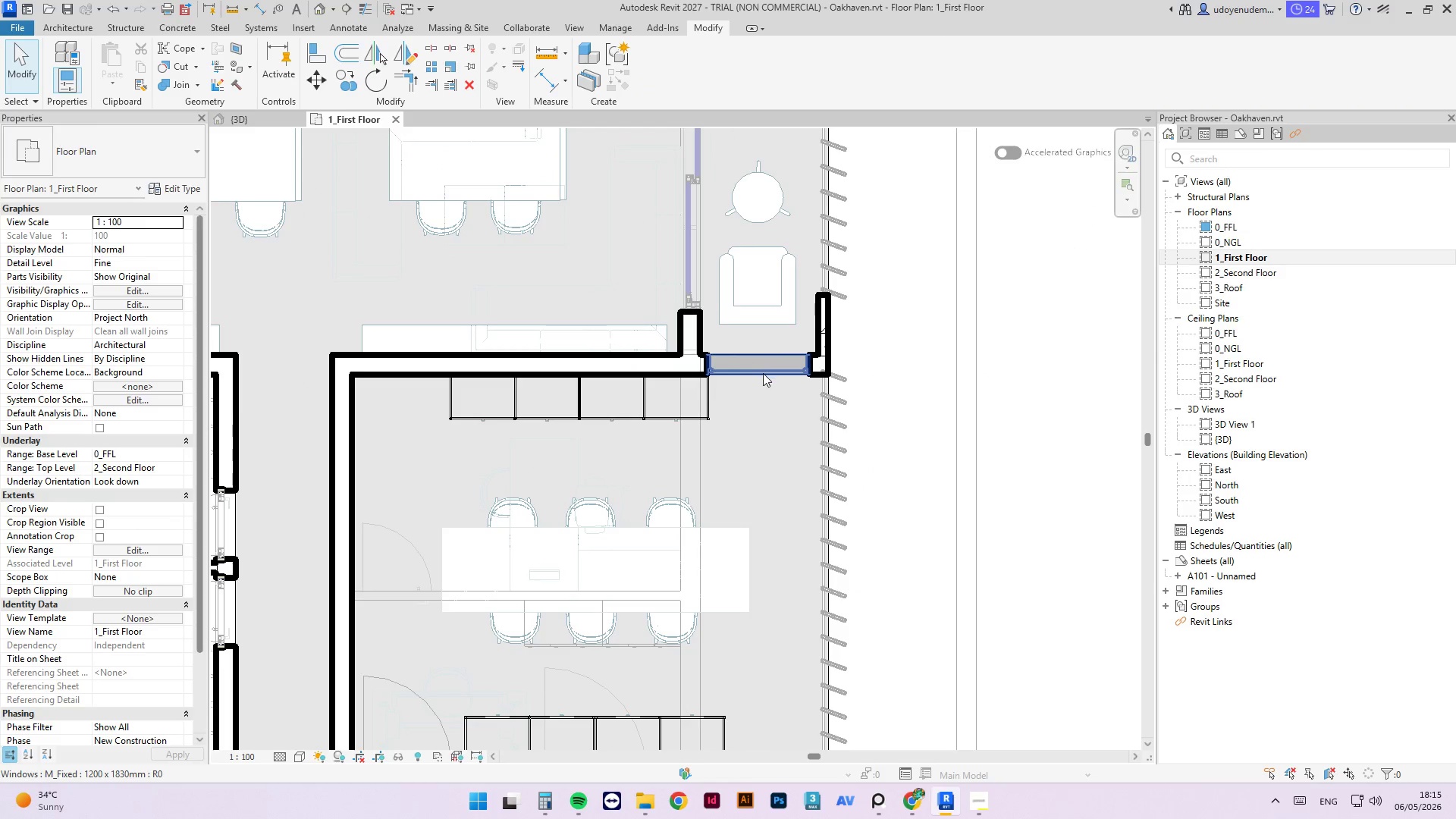 
left_click([763, 374])
 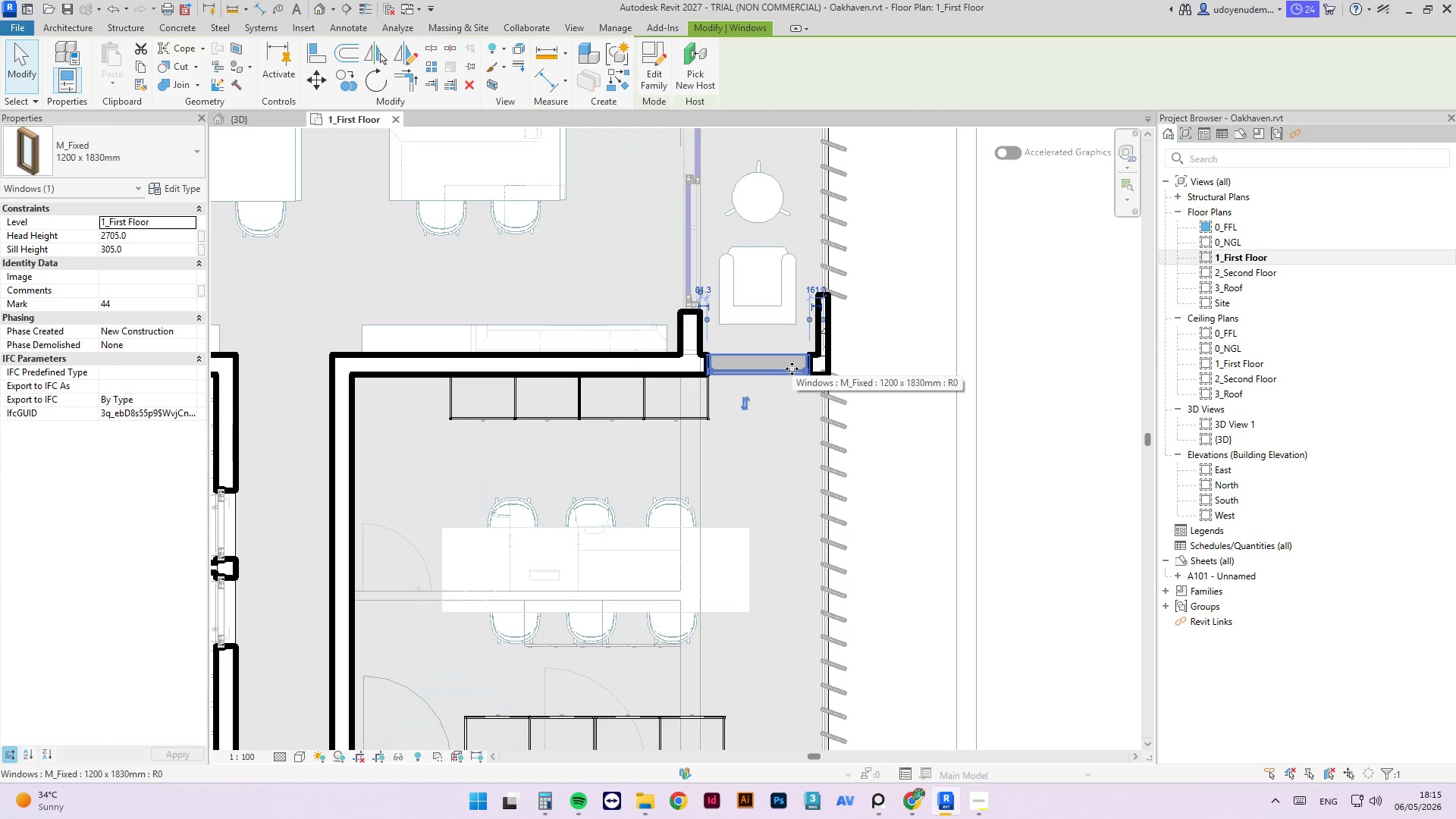 
key(ArrowLeft)
 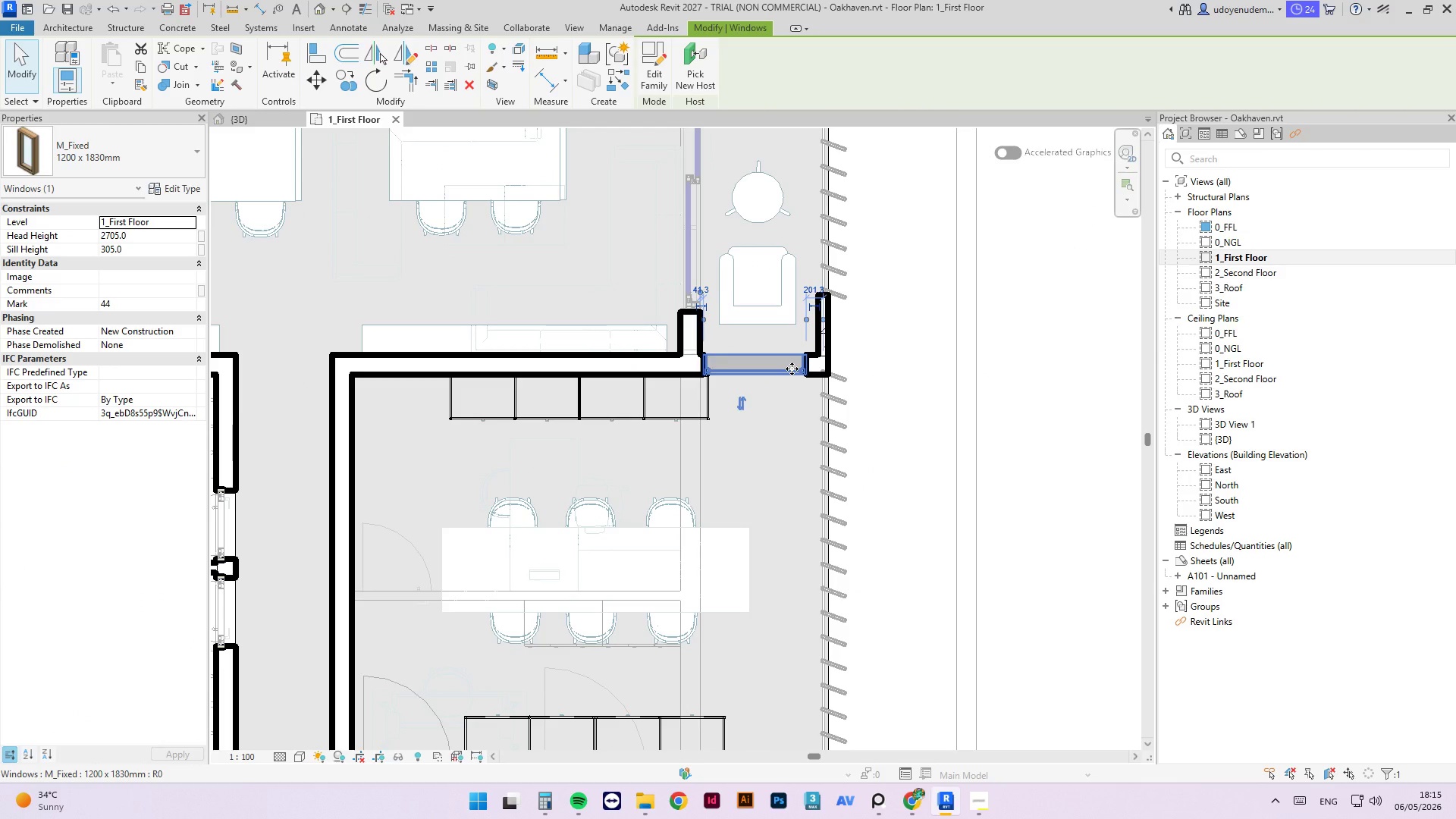 
key(ArrowLeft)
 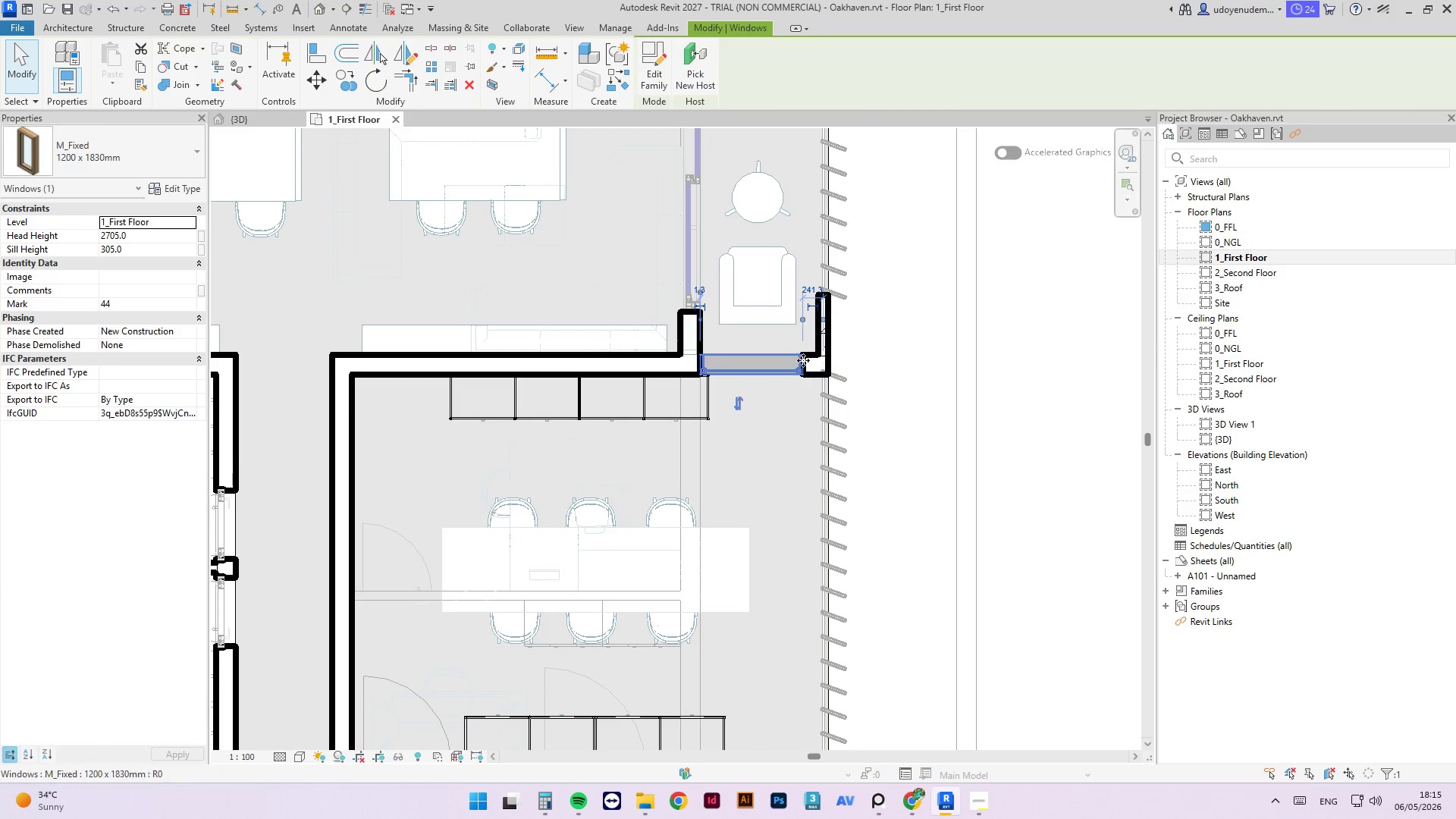 
key(Escape)
 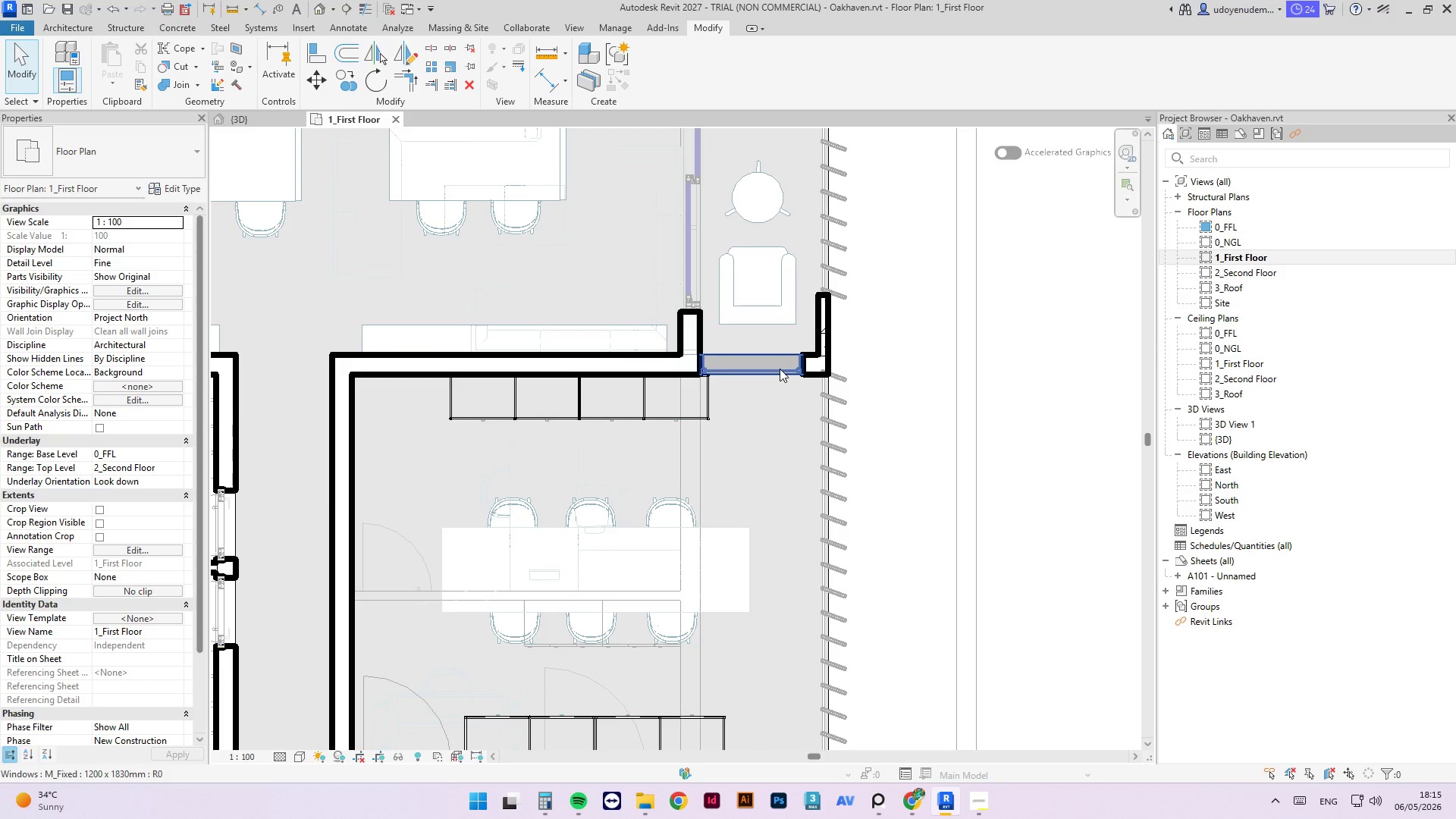 
left_click([780, 369])
 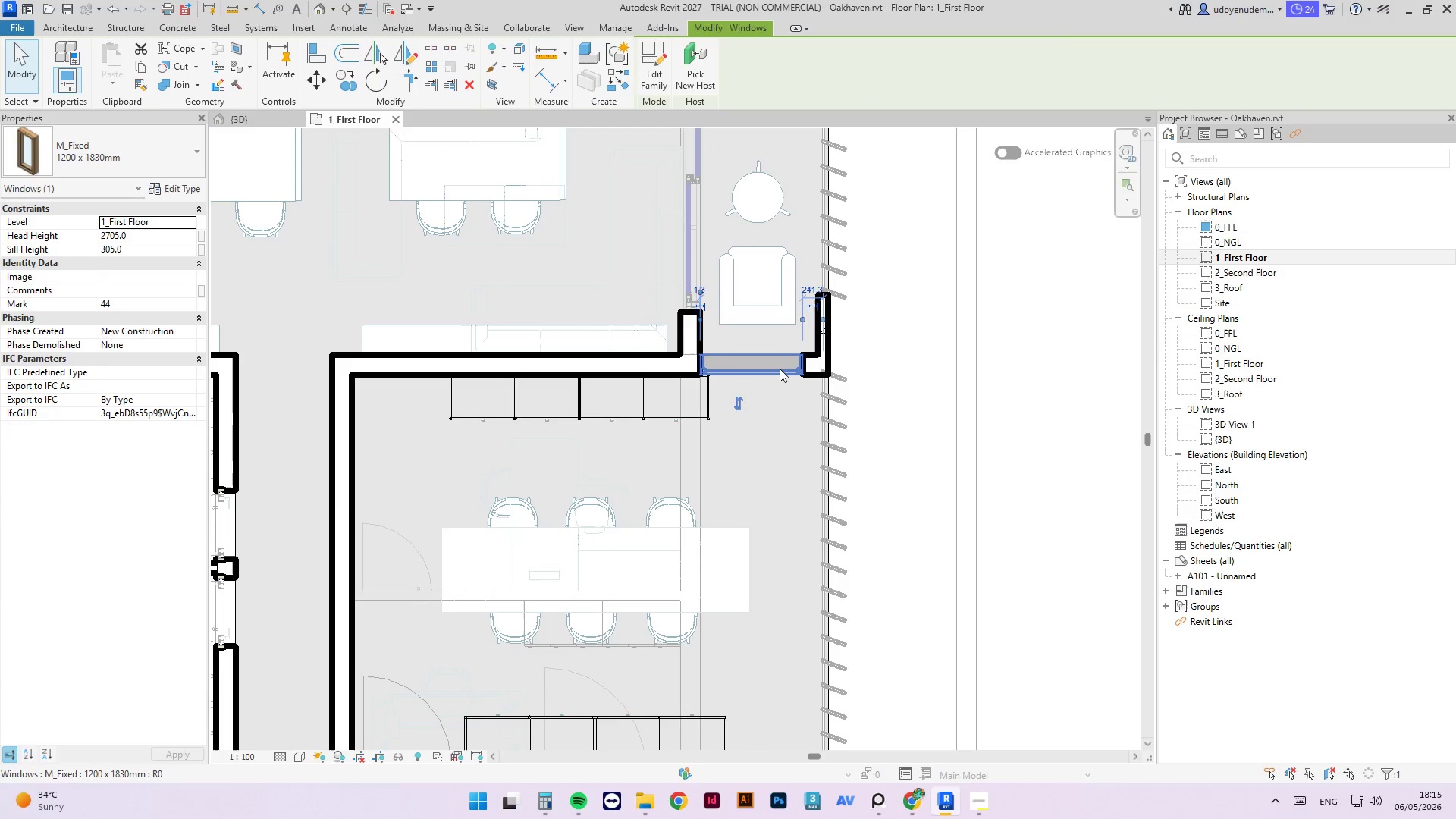 
key(Delete)
 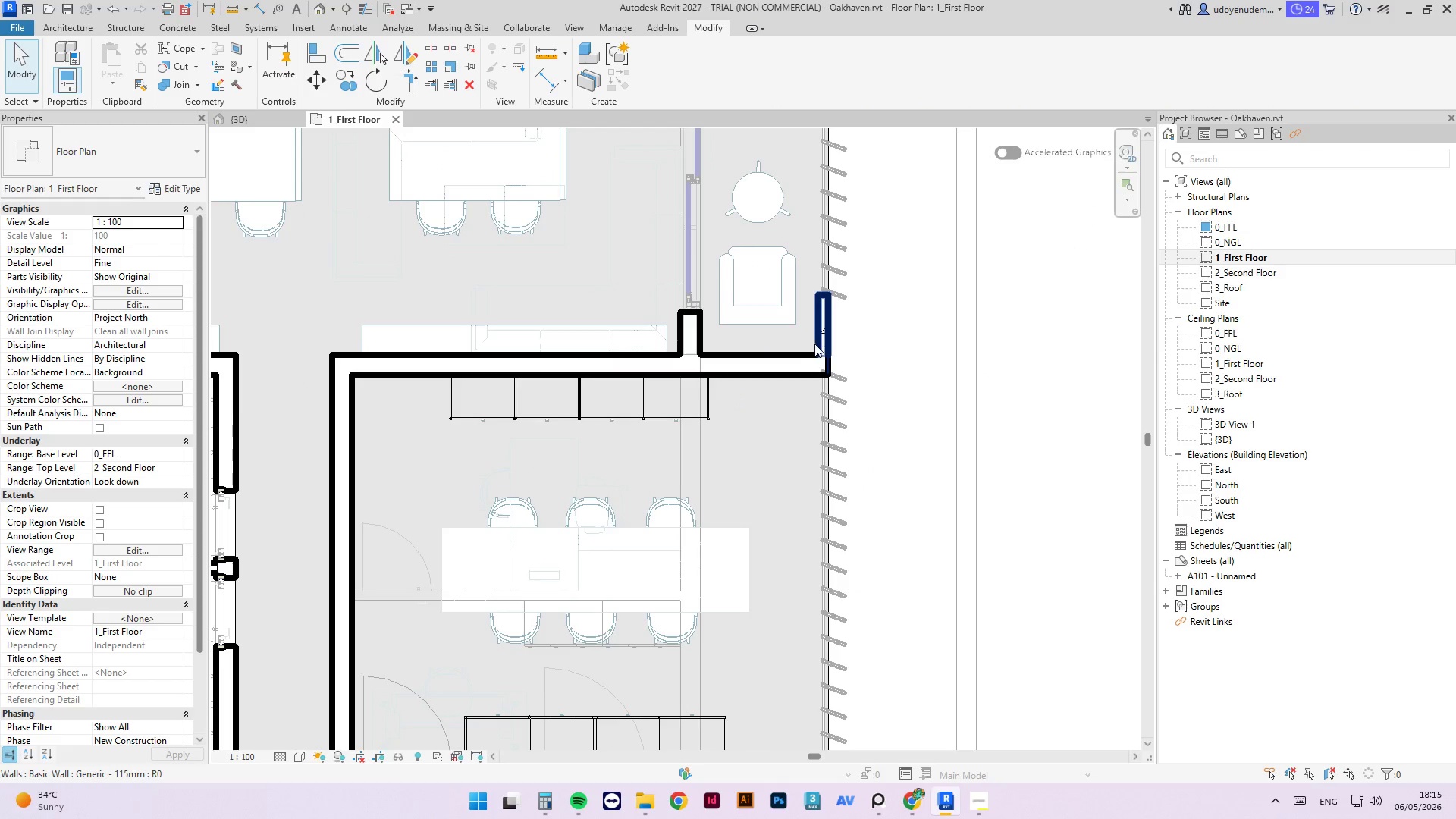 
left_click([821, 344])
 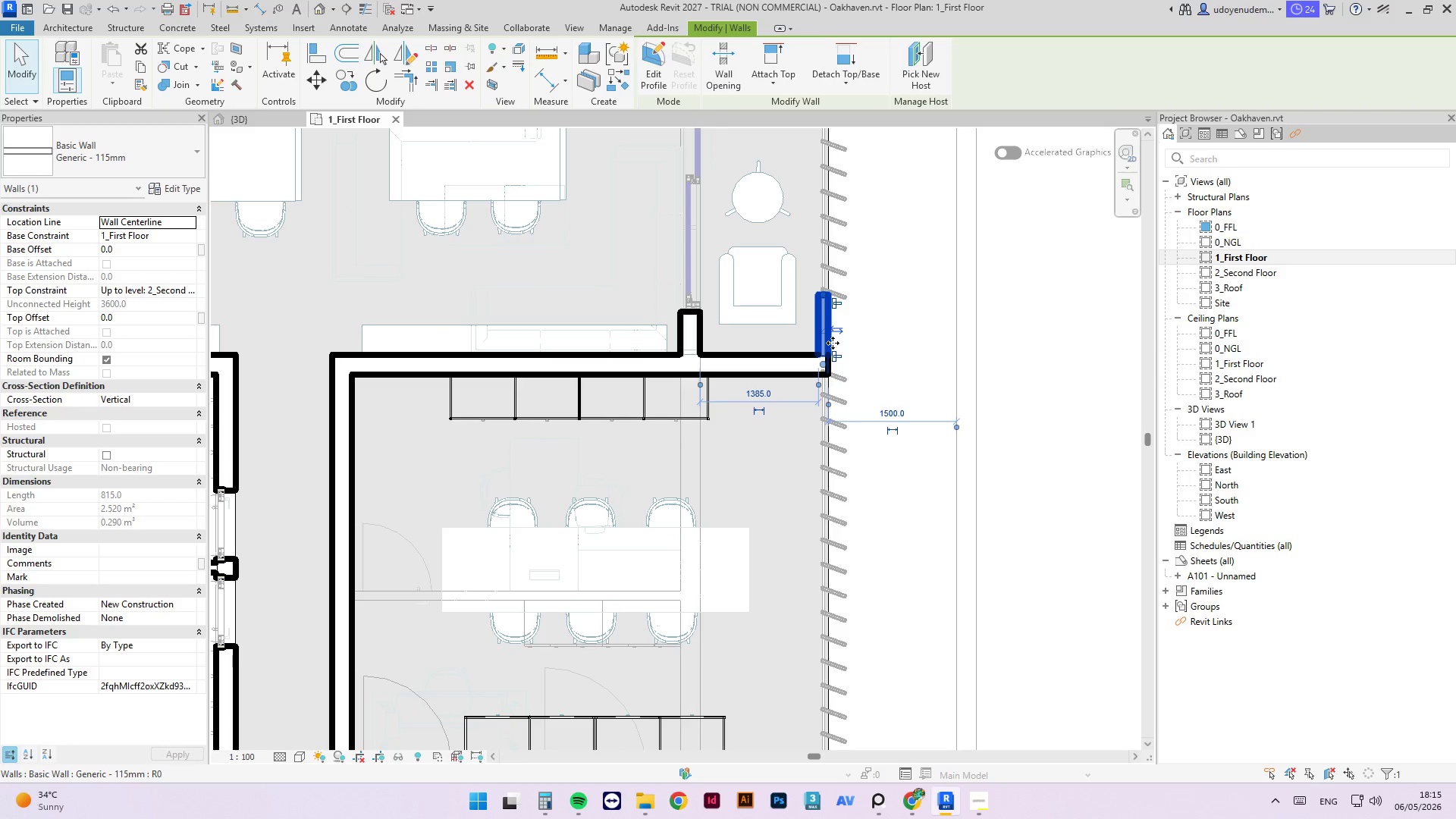 
type(cs)
 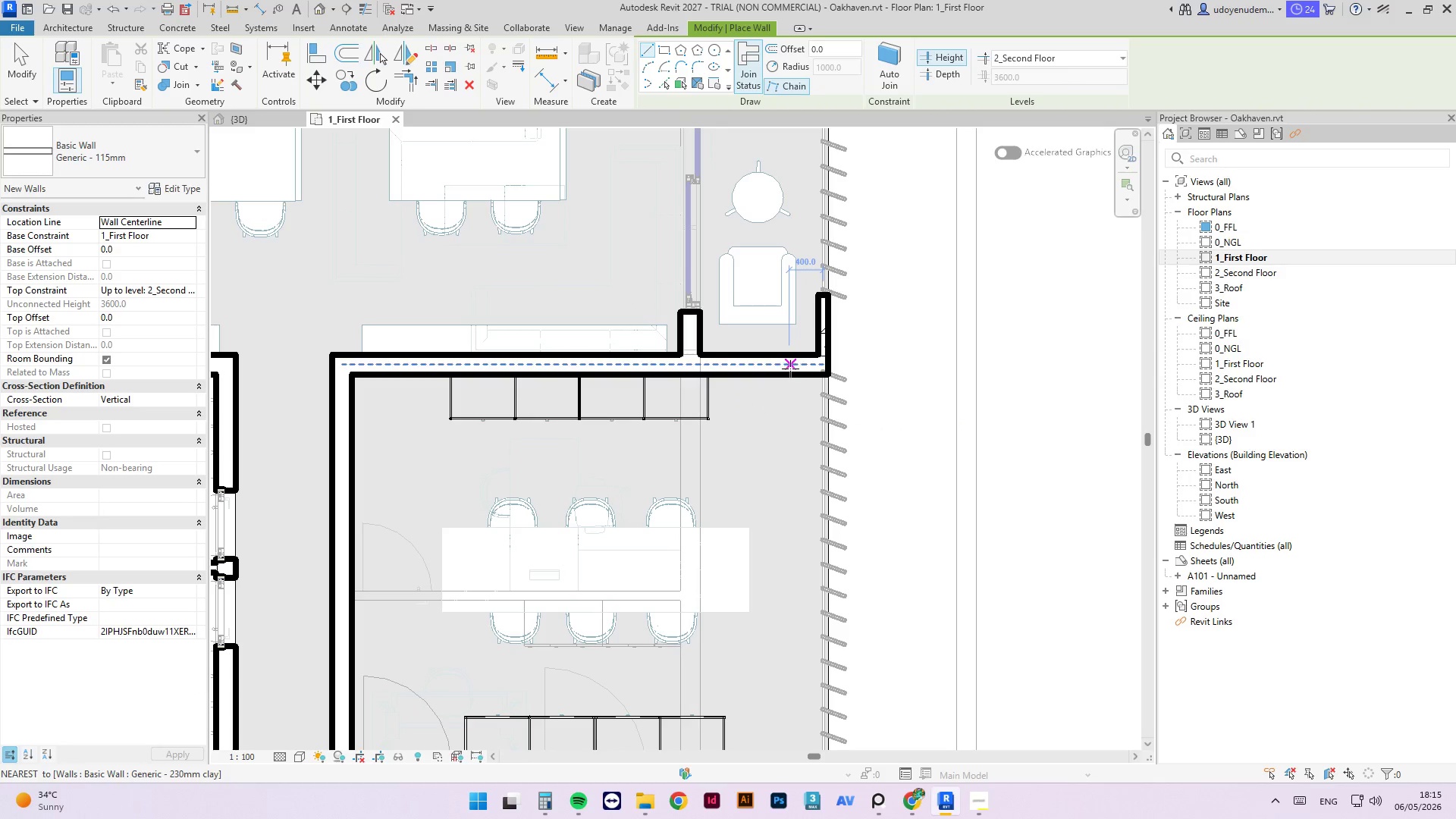 
left_click([790, 369])
 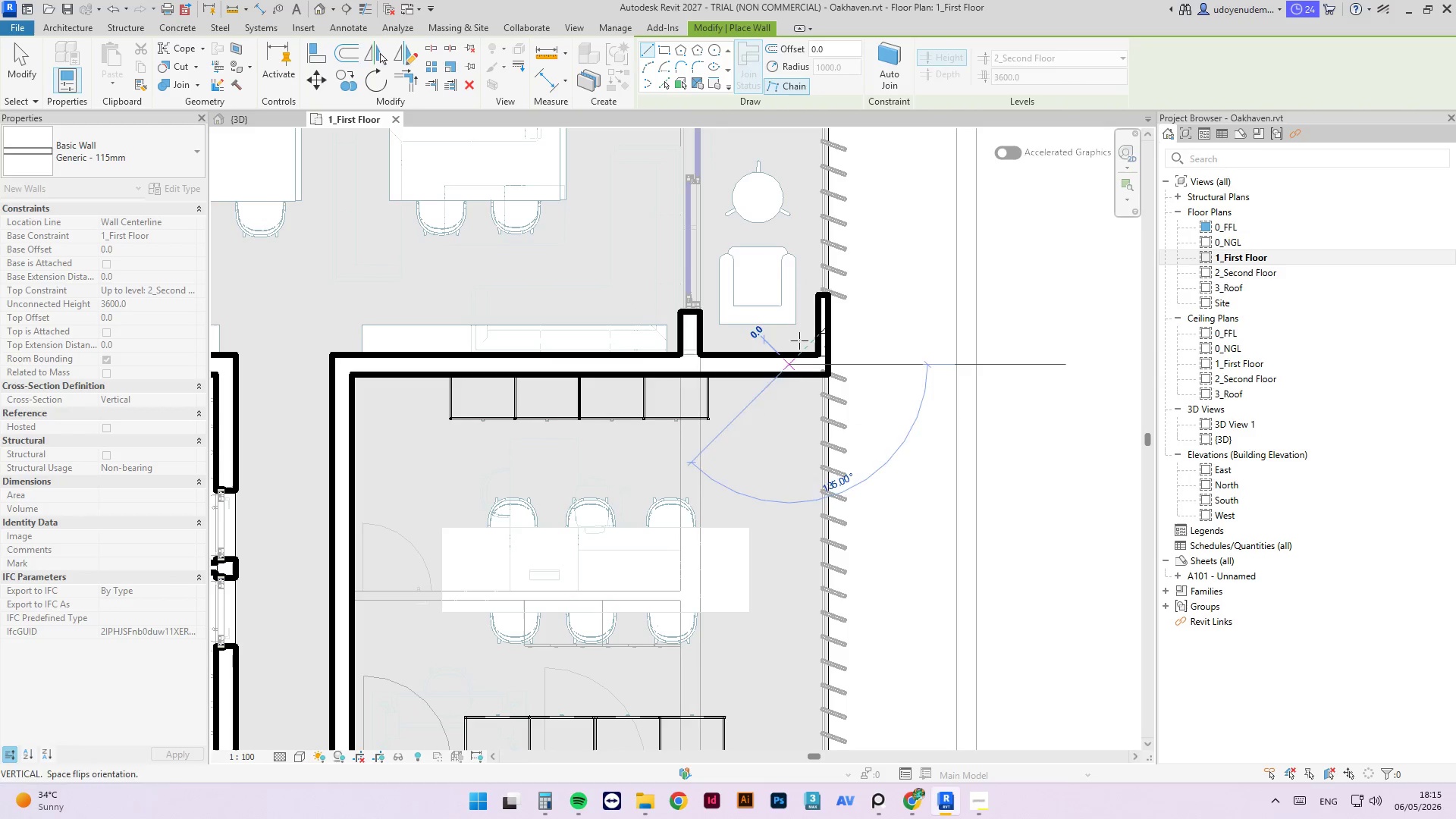 
scroll: coordinate [814, 253], scroll_direction: down, amount: 4.0
 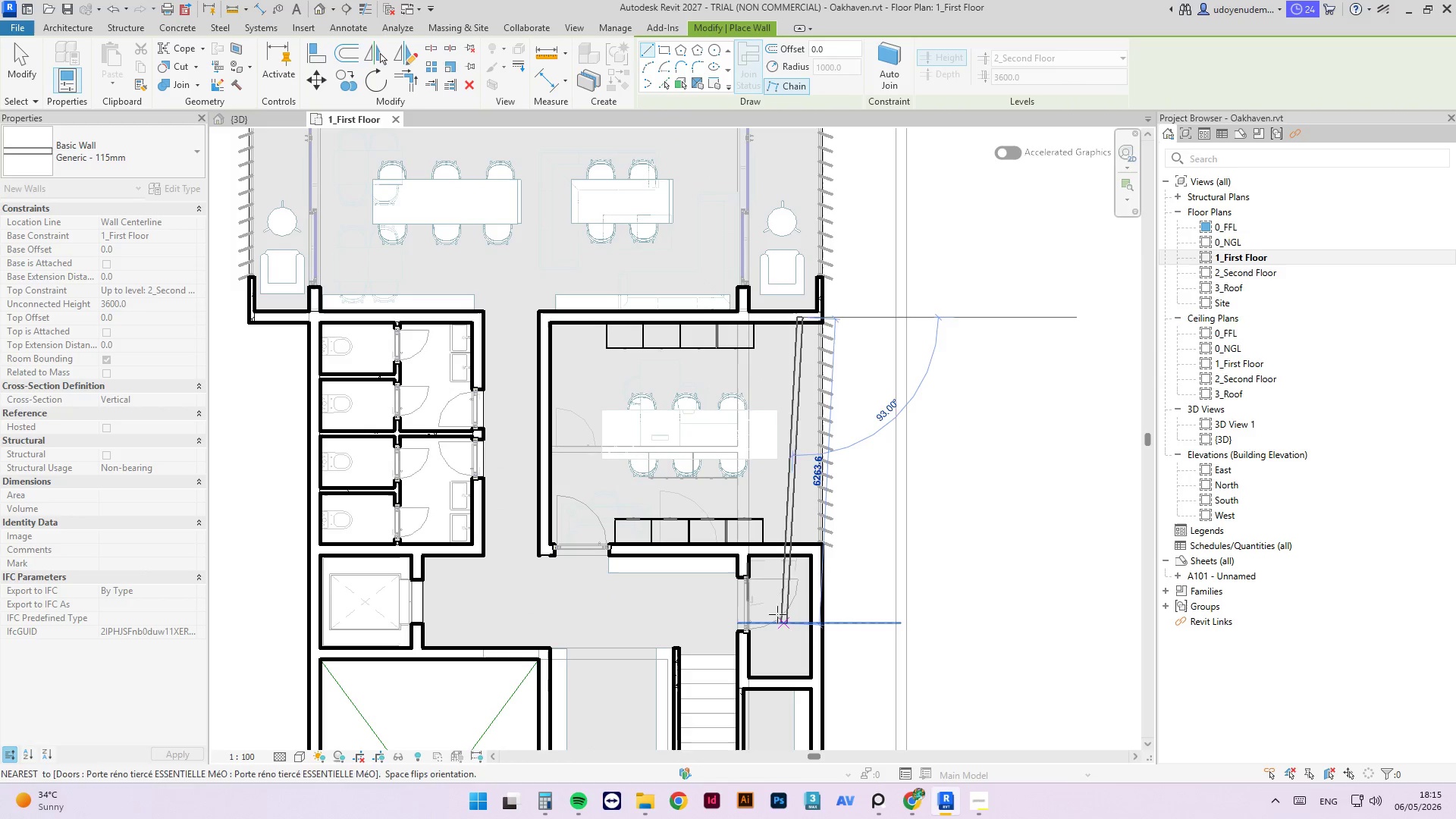 
scroll: coordinate [769, 600], scroll_direction: up, amount: 2.0
 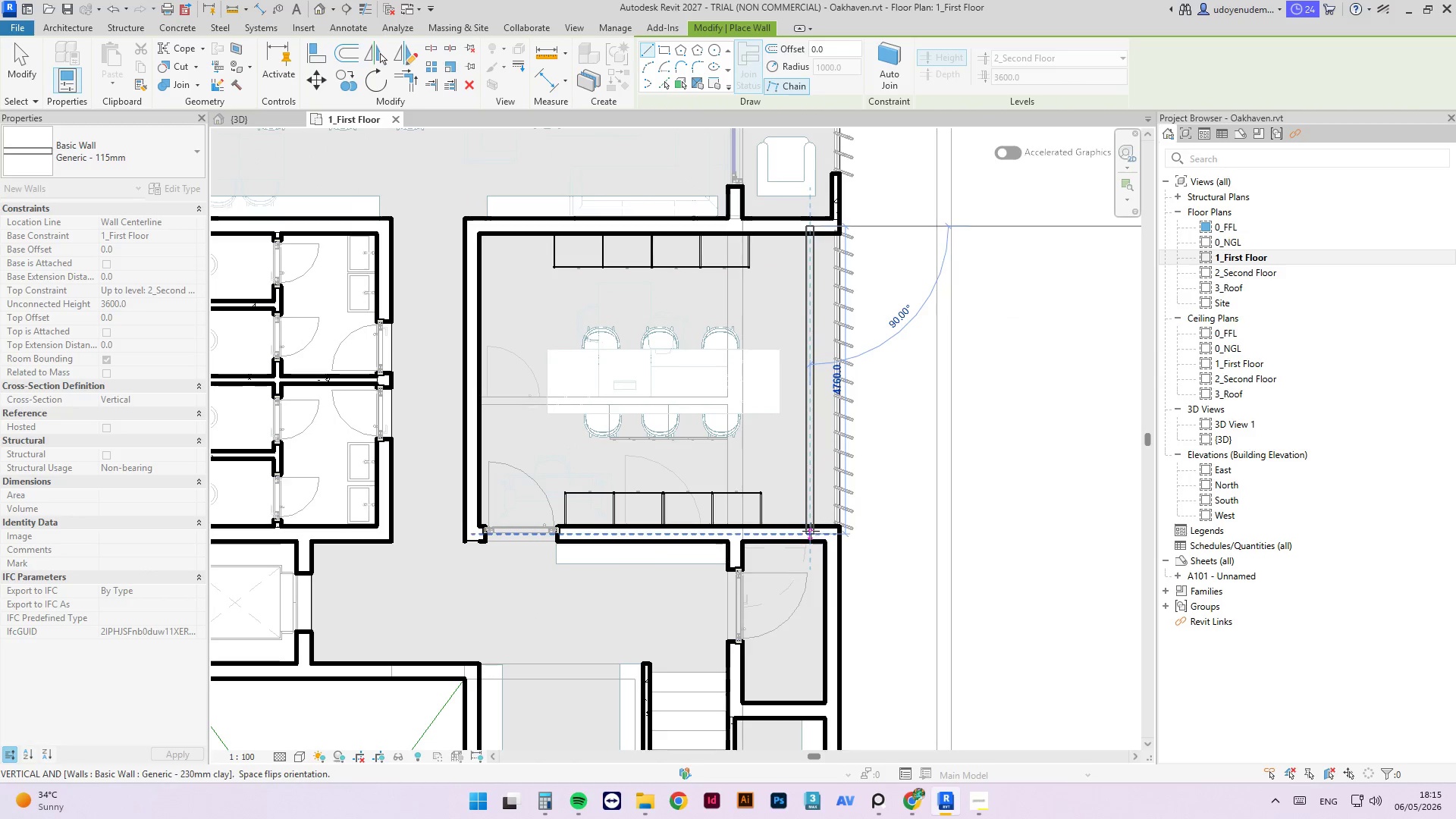 
left_click([810, 531])
 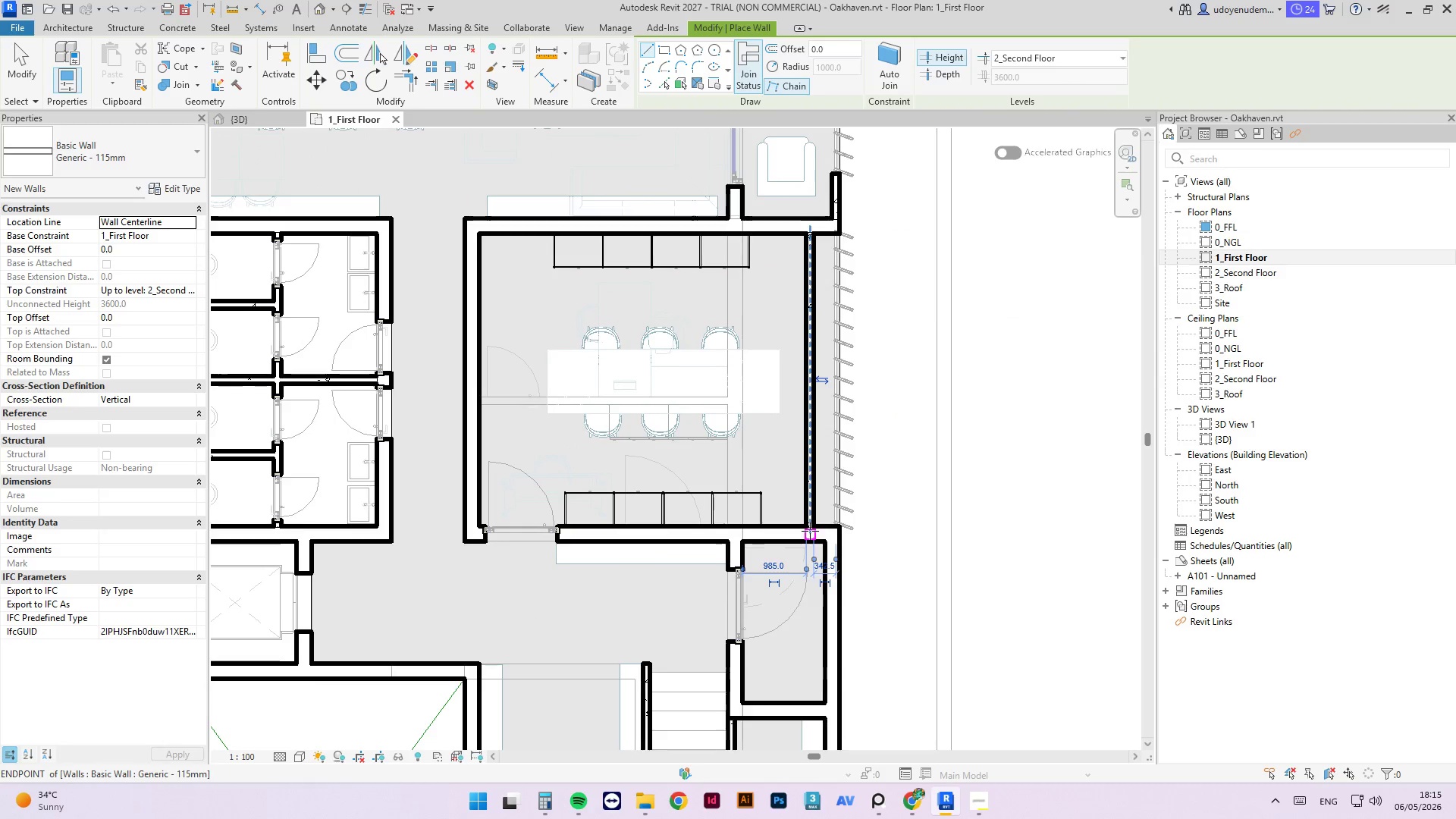 
key(Escape)
 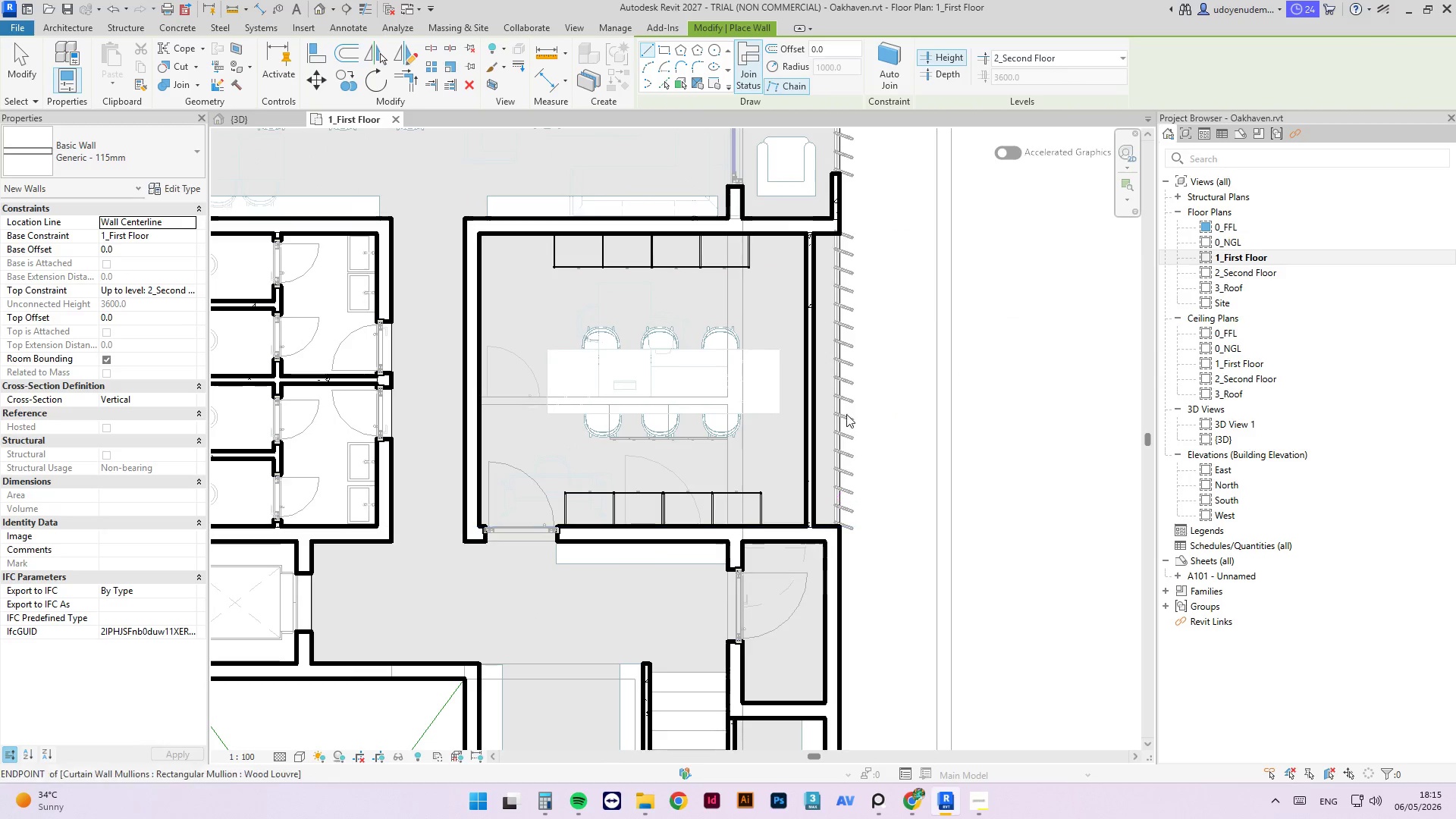 
key(Escape)
 